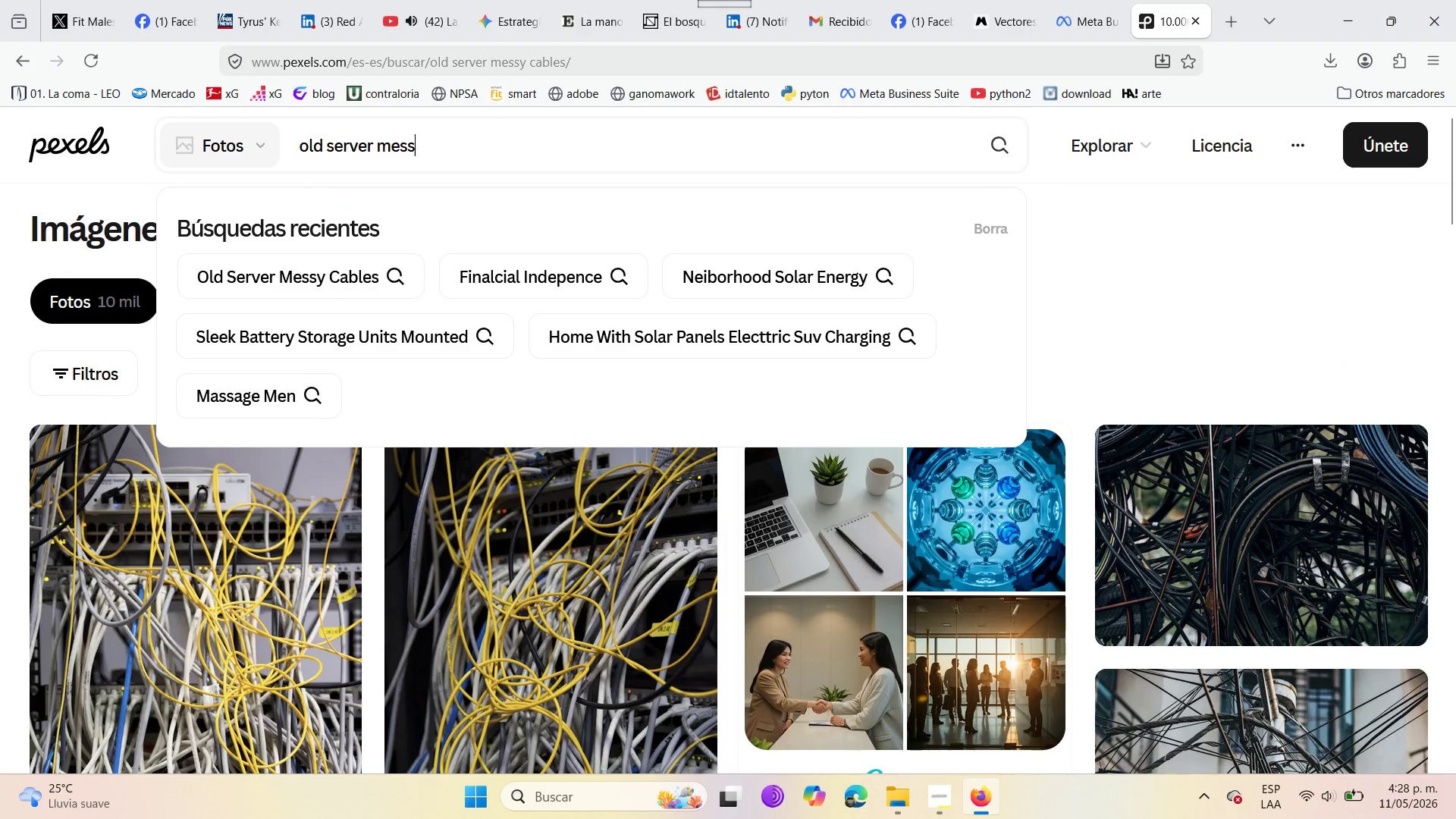 
key(Backspace)
 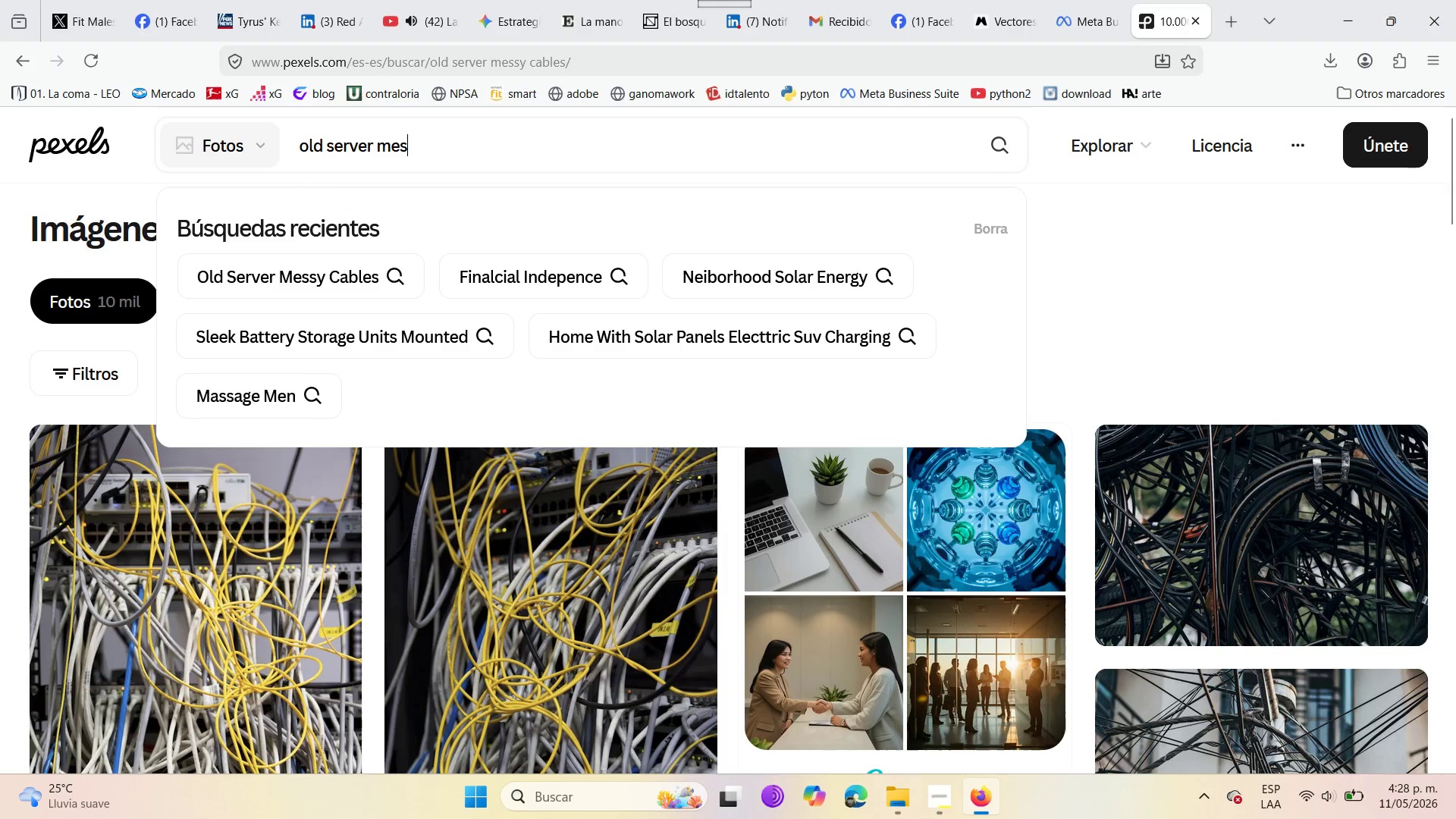 
key(Backspace)
 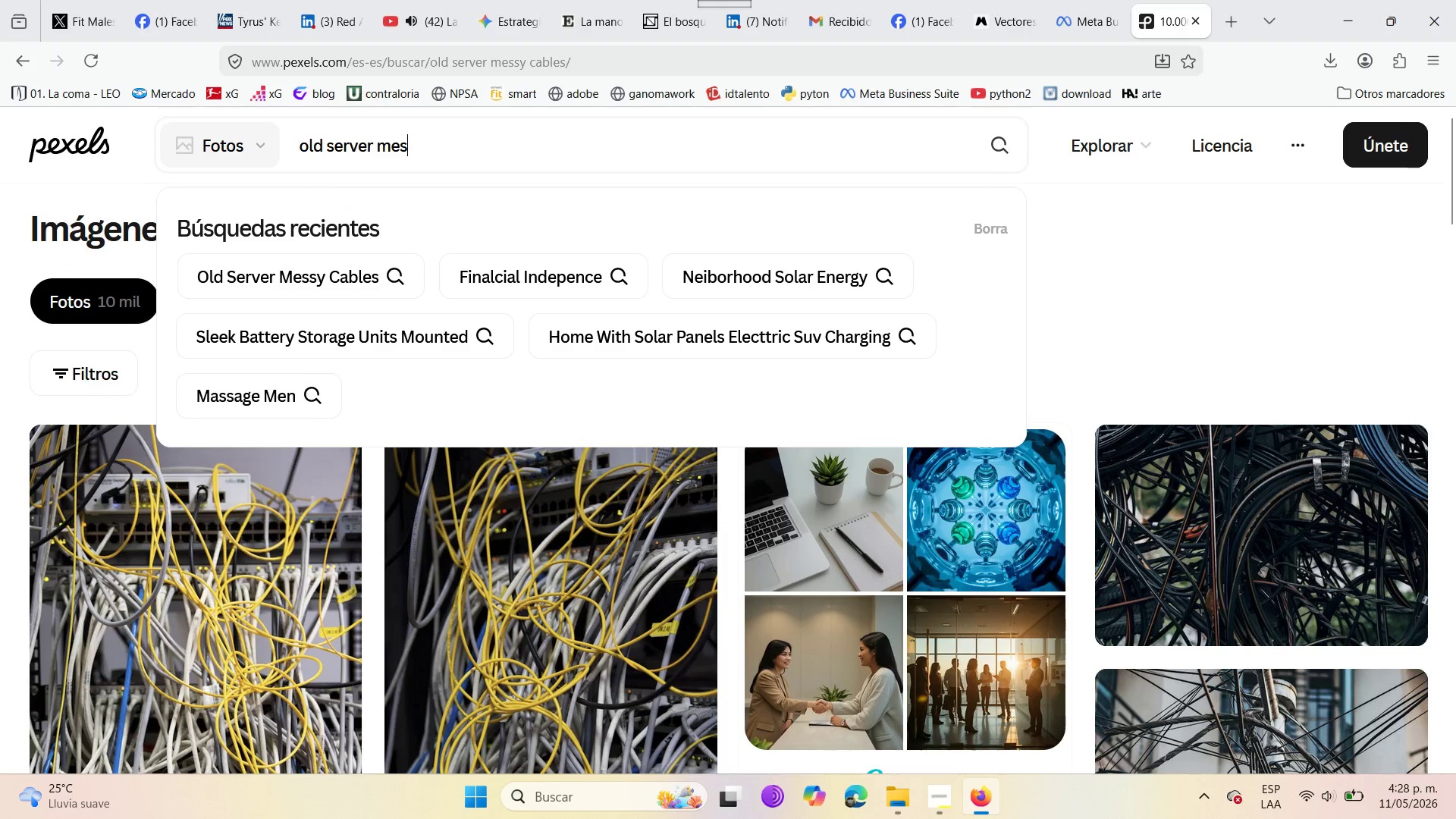 
key(Backspace)
 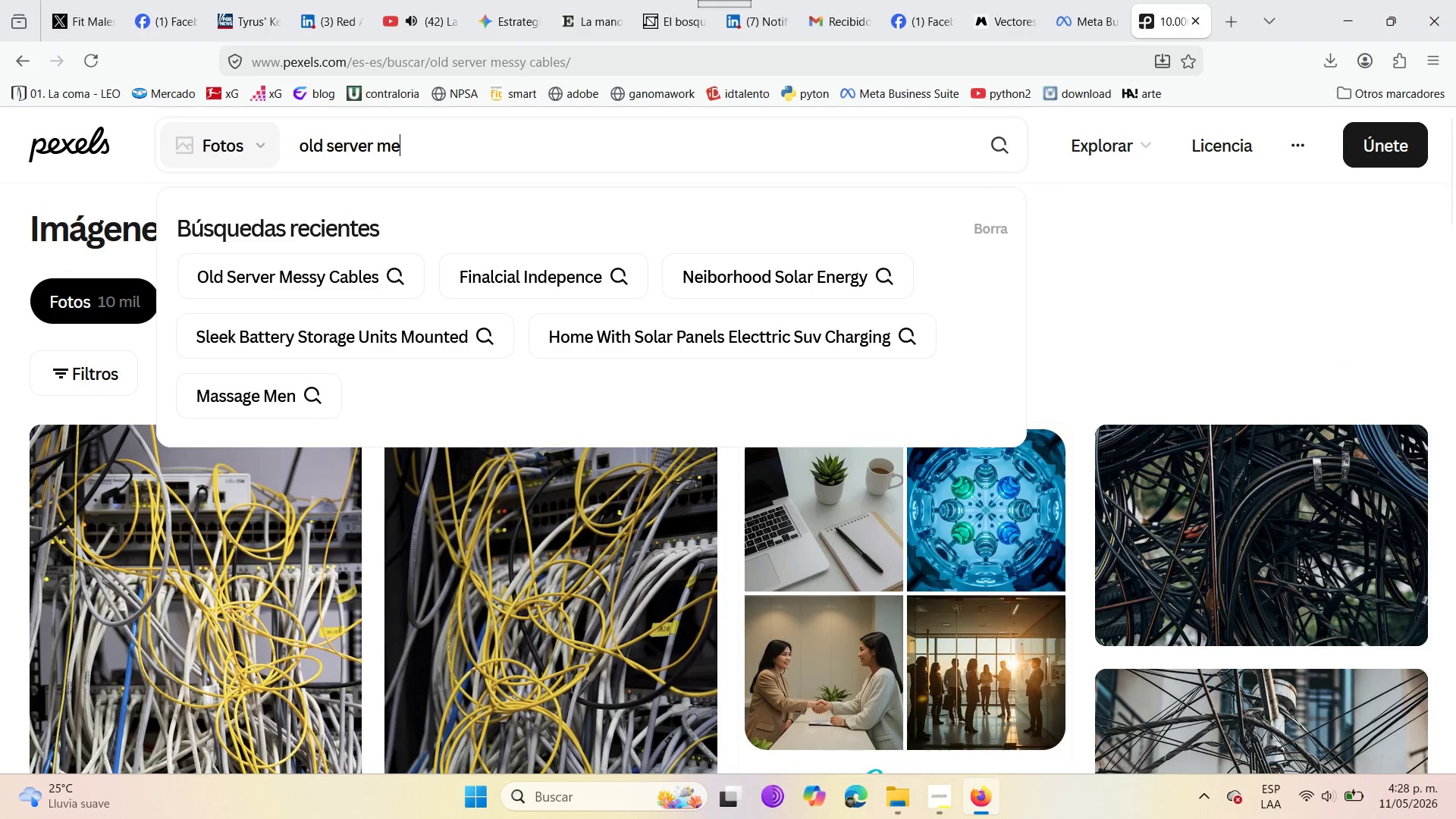 
key(Backspace)
 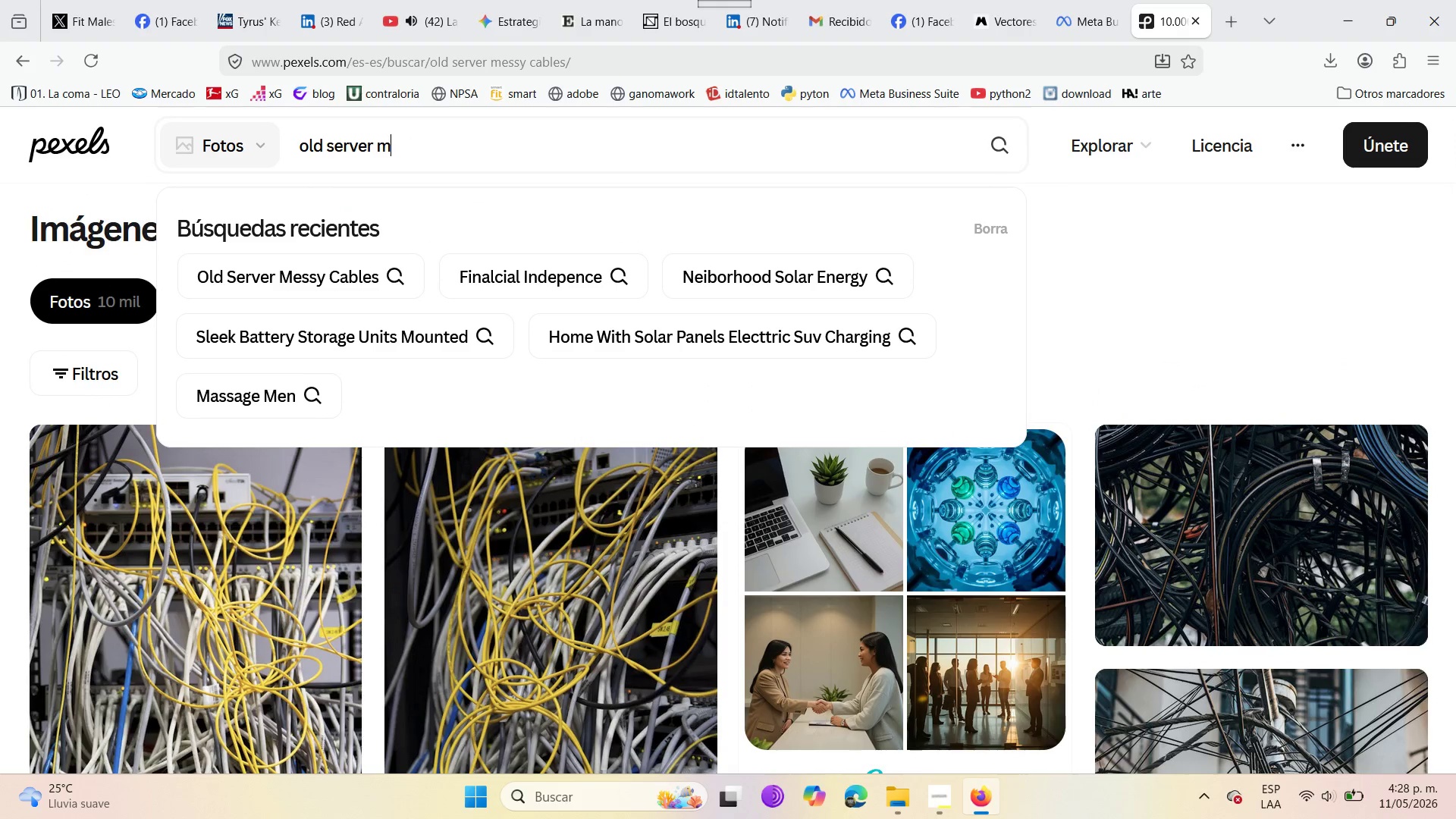 
key(Backspace)
 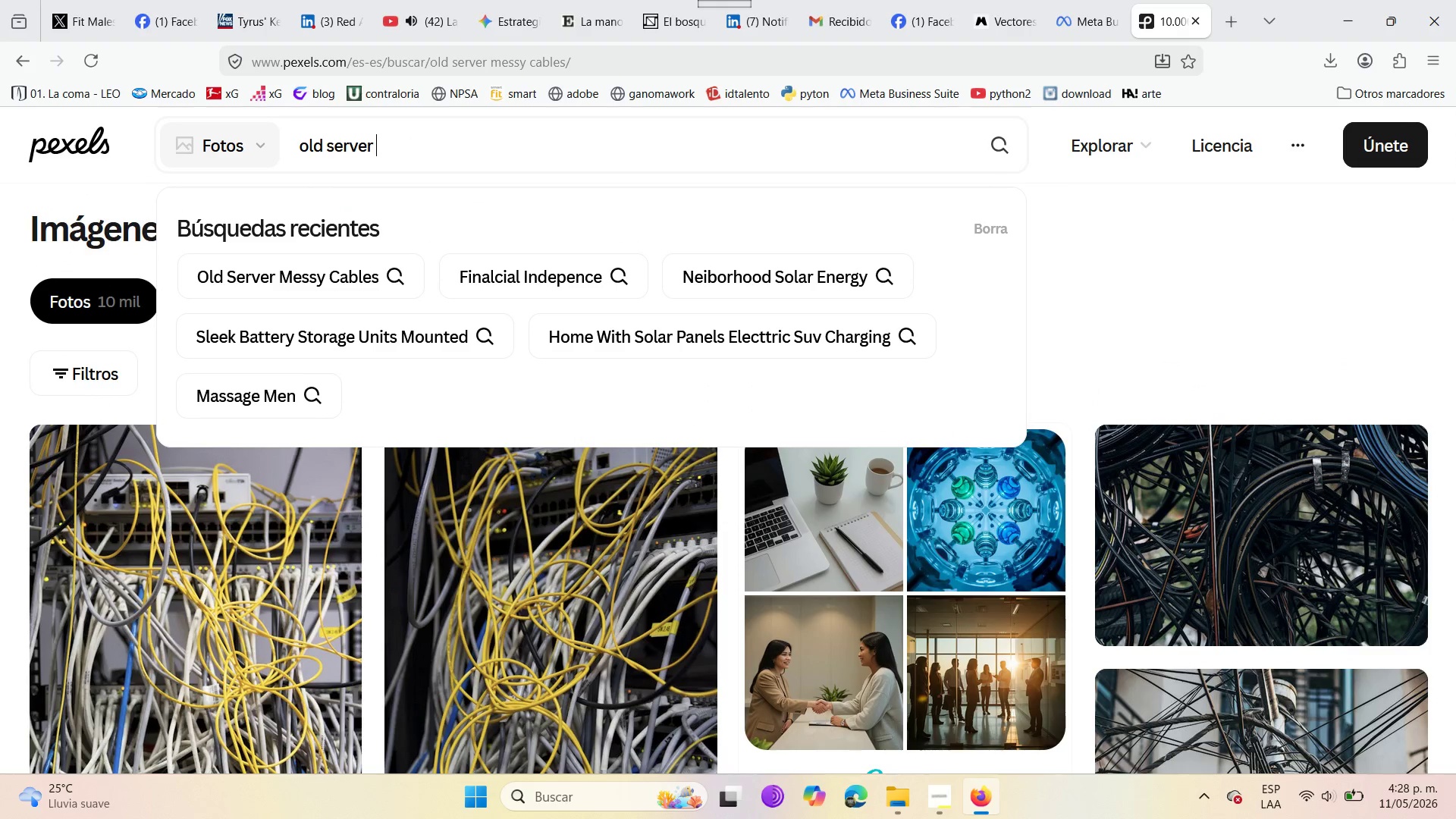 
key(Enter)
 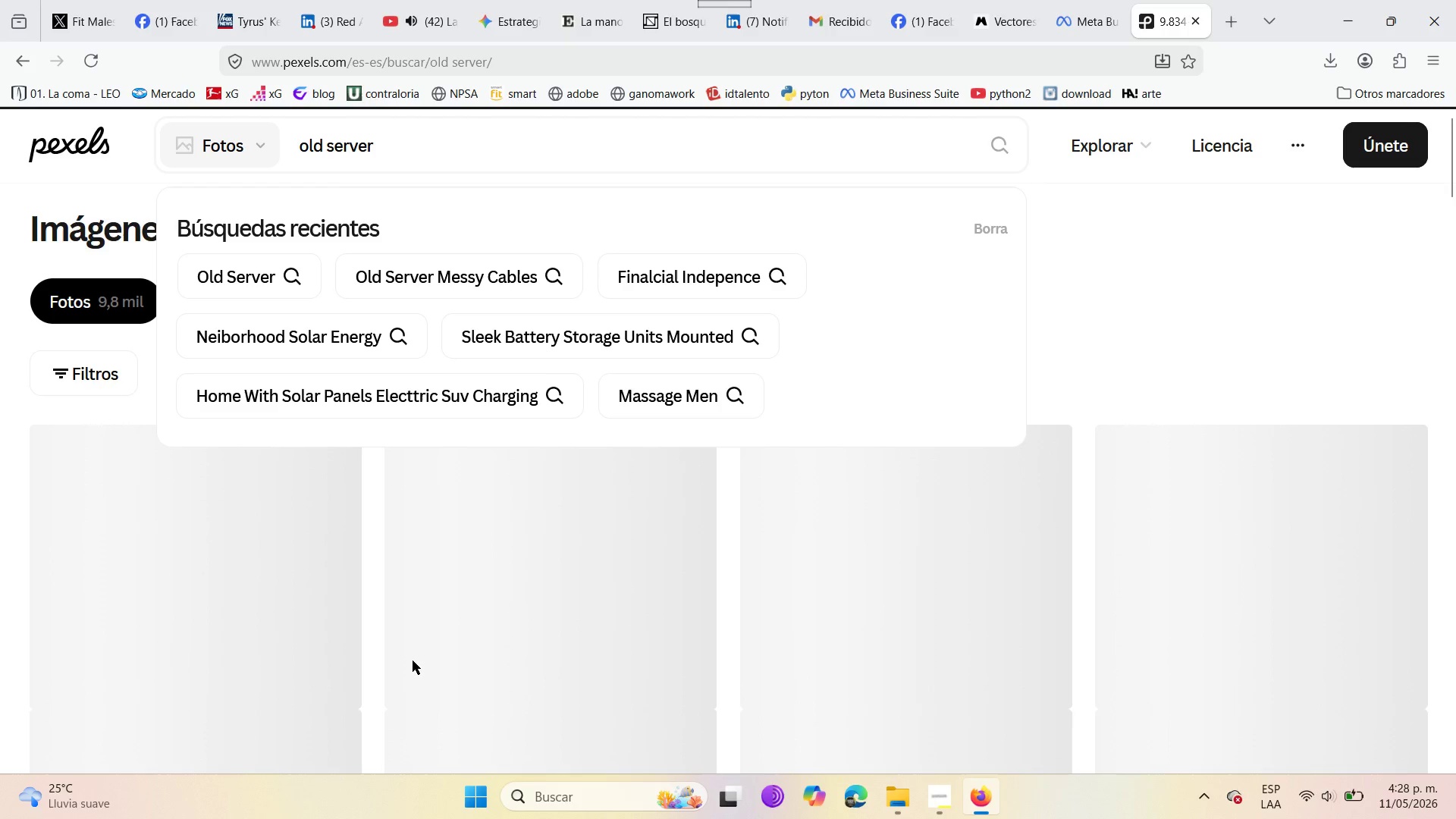 
wait(5.06)
 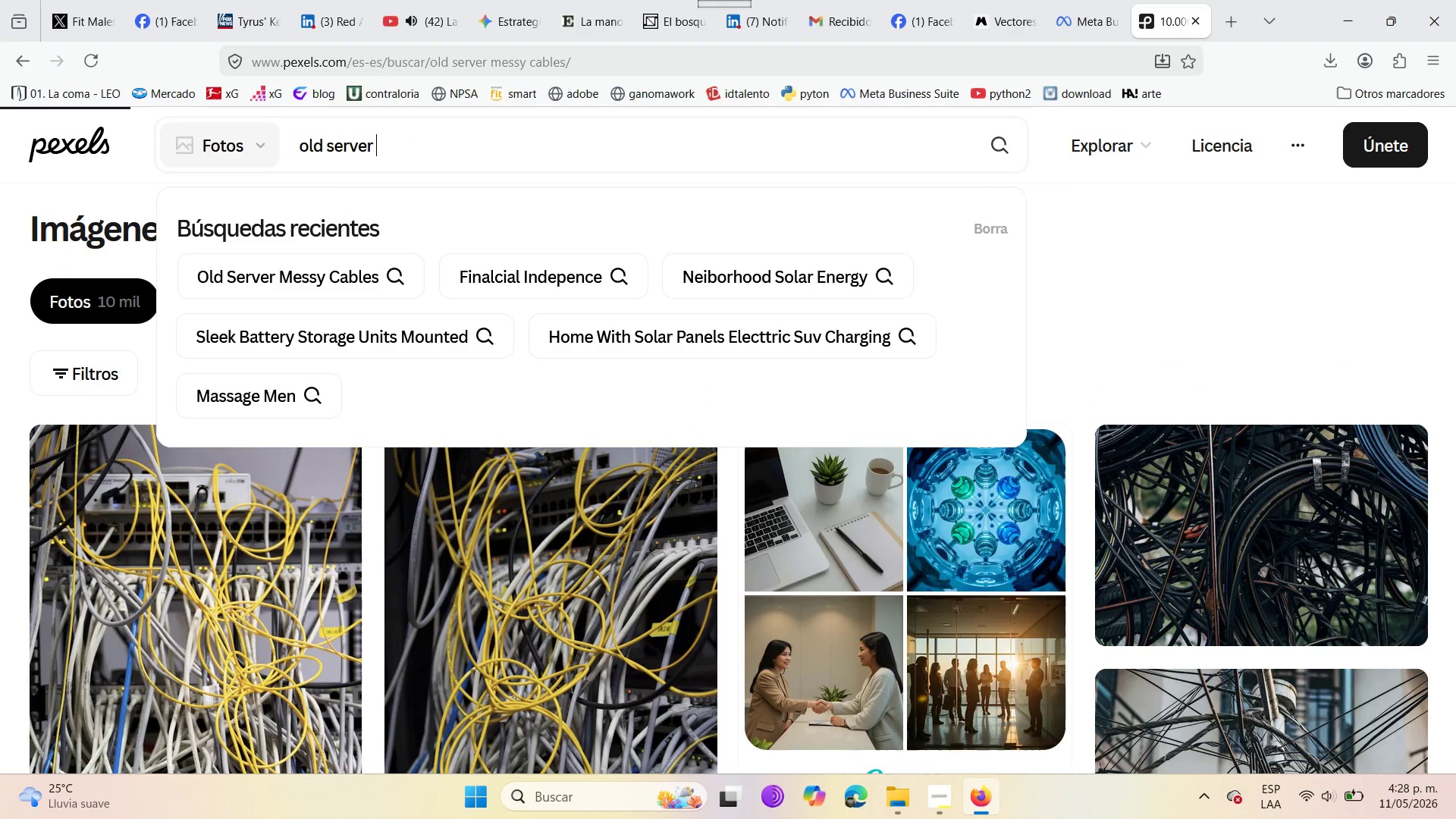 
scroll: coordinate [423, 595], scroll_direction: down, amount: 8.0
 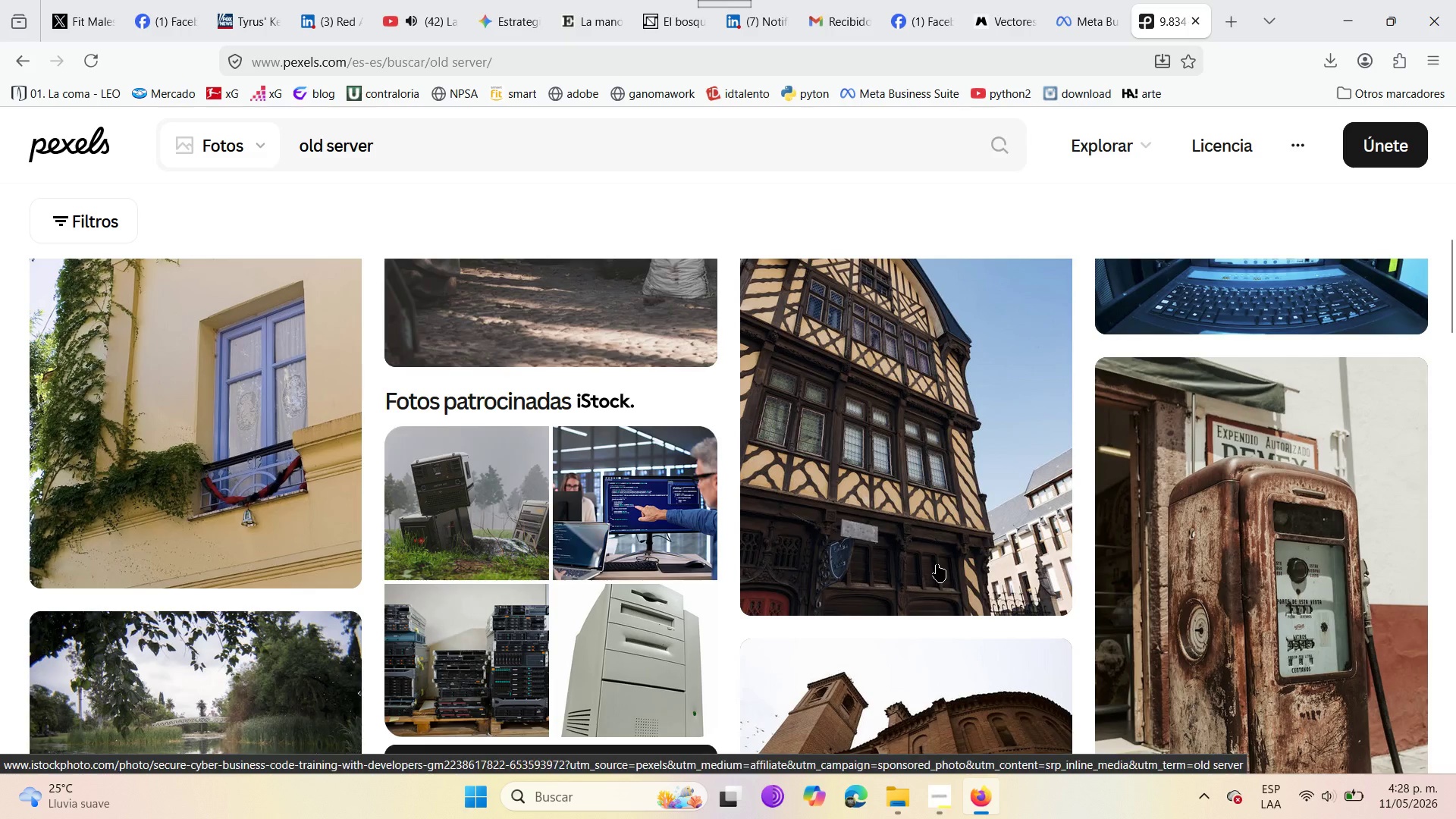 
scroll: coordinate [937, 563], scroll_direction: up, amount: 2.0
 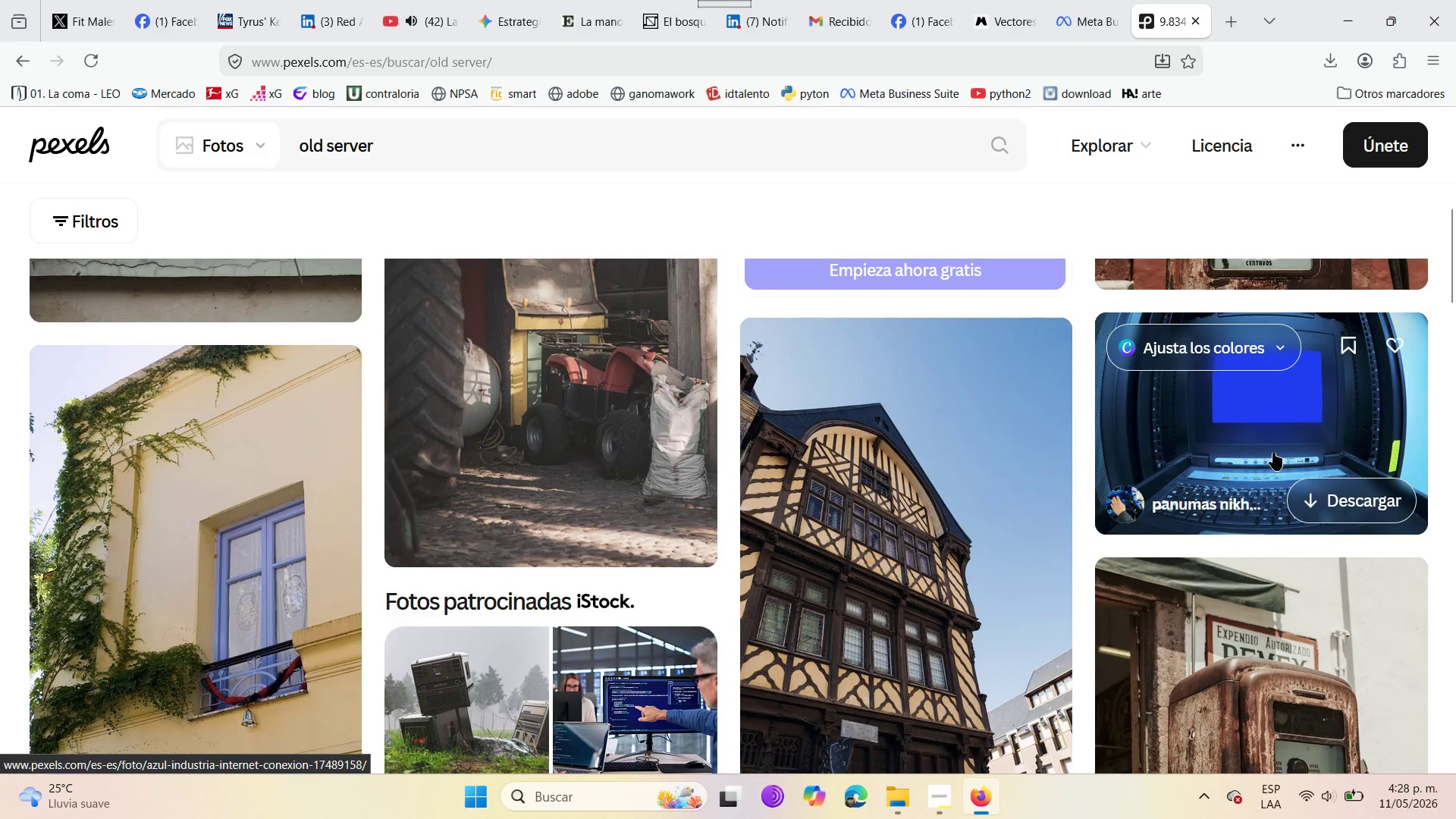 
scroll: coordinate [559, 507], scroll_direction: down, amount: 9.0
 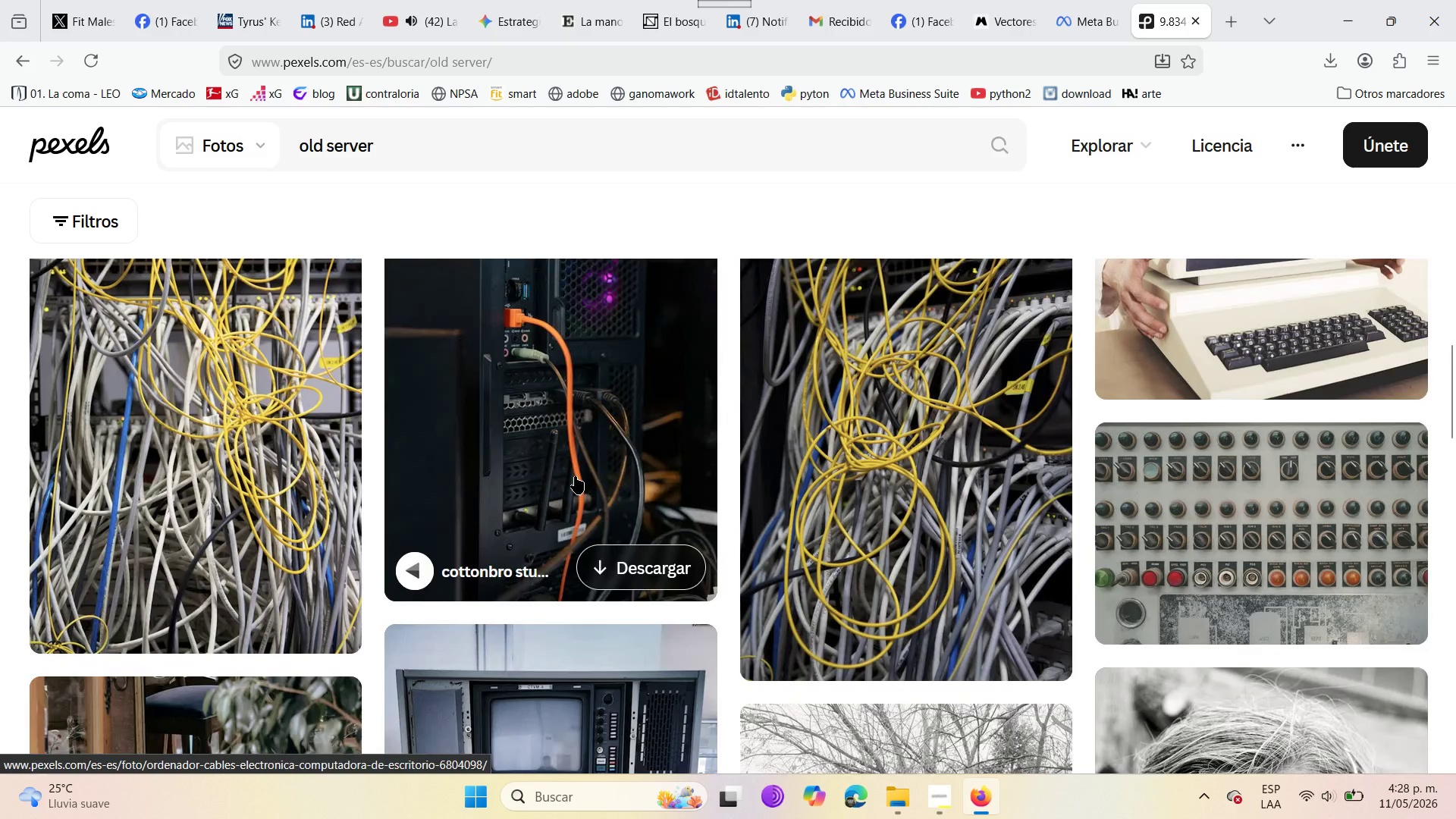 
scroll: coordinate [575, 476], scroll_direction: up, amount: 1.0
 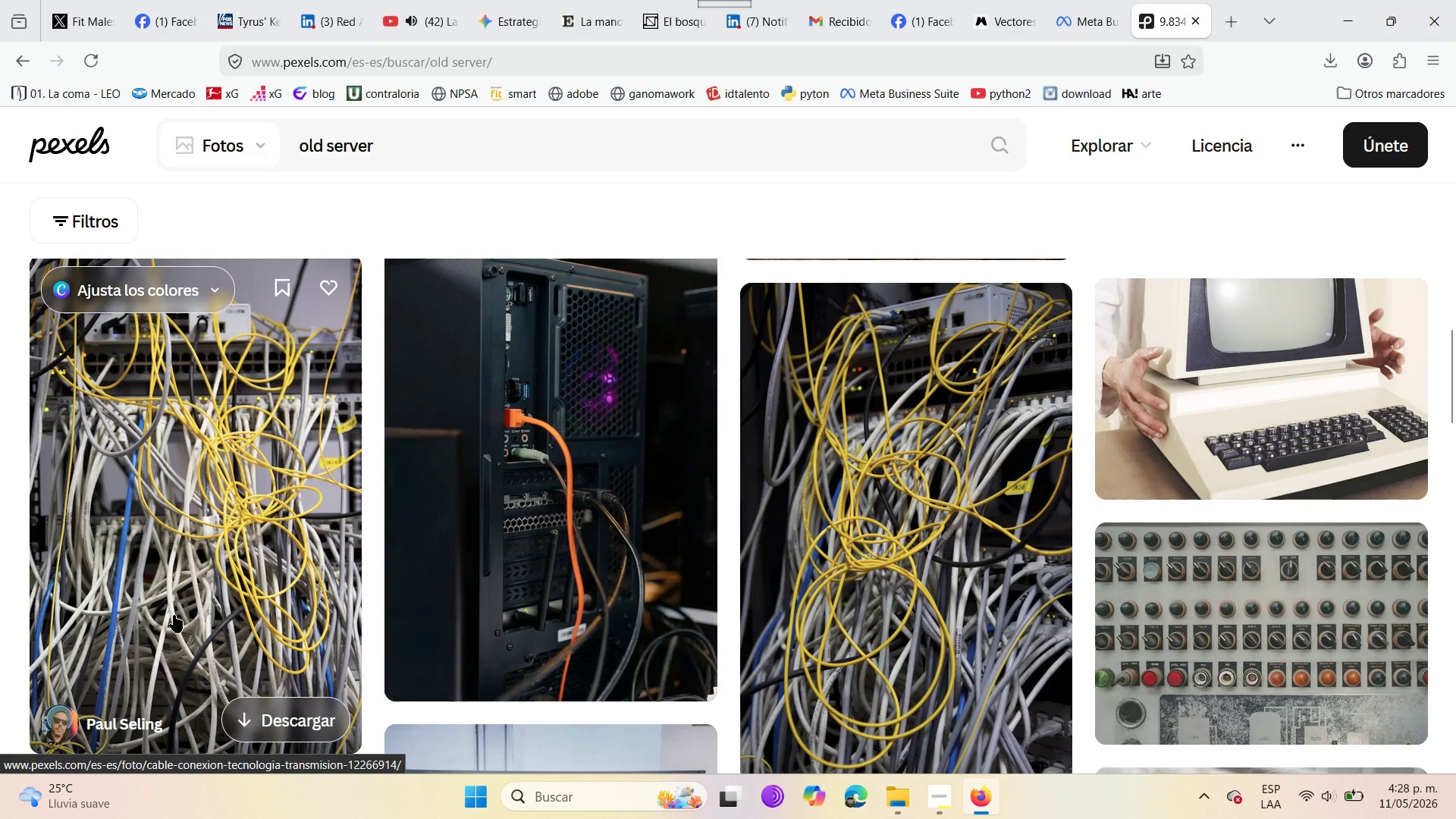 
scroll: coordinate [497, 630], scroll_direction: down, amount: 12.0
 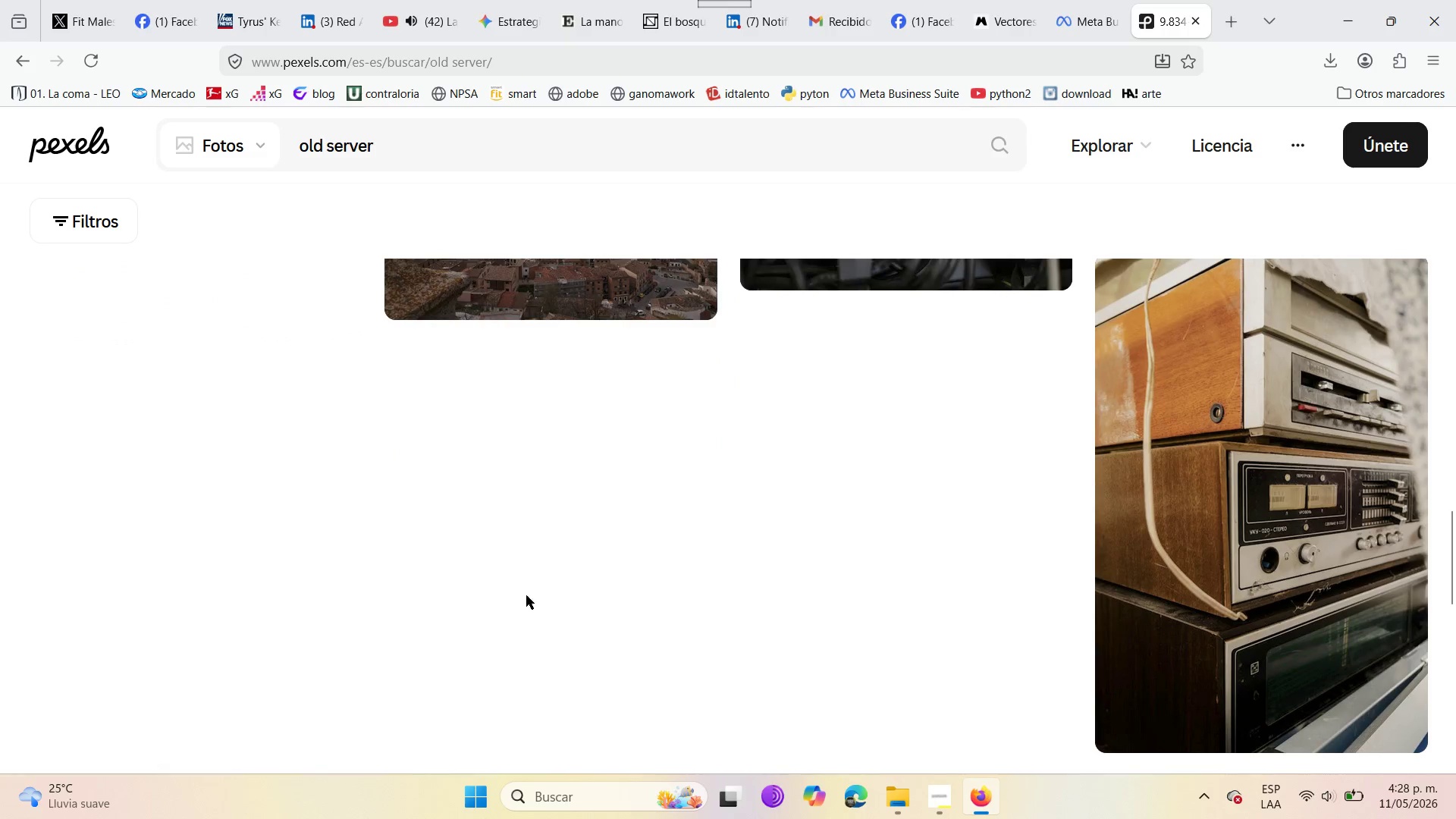 
scroll: coordinate [526, 595], scroll_direction: up, amount: 2.0
 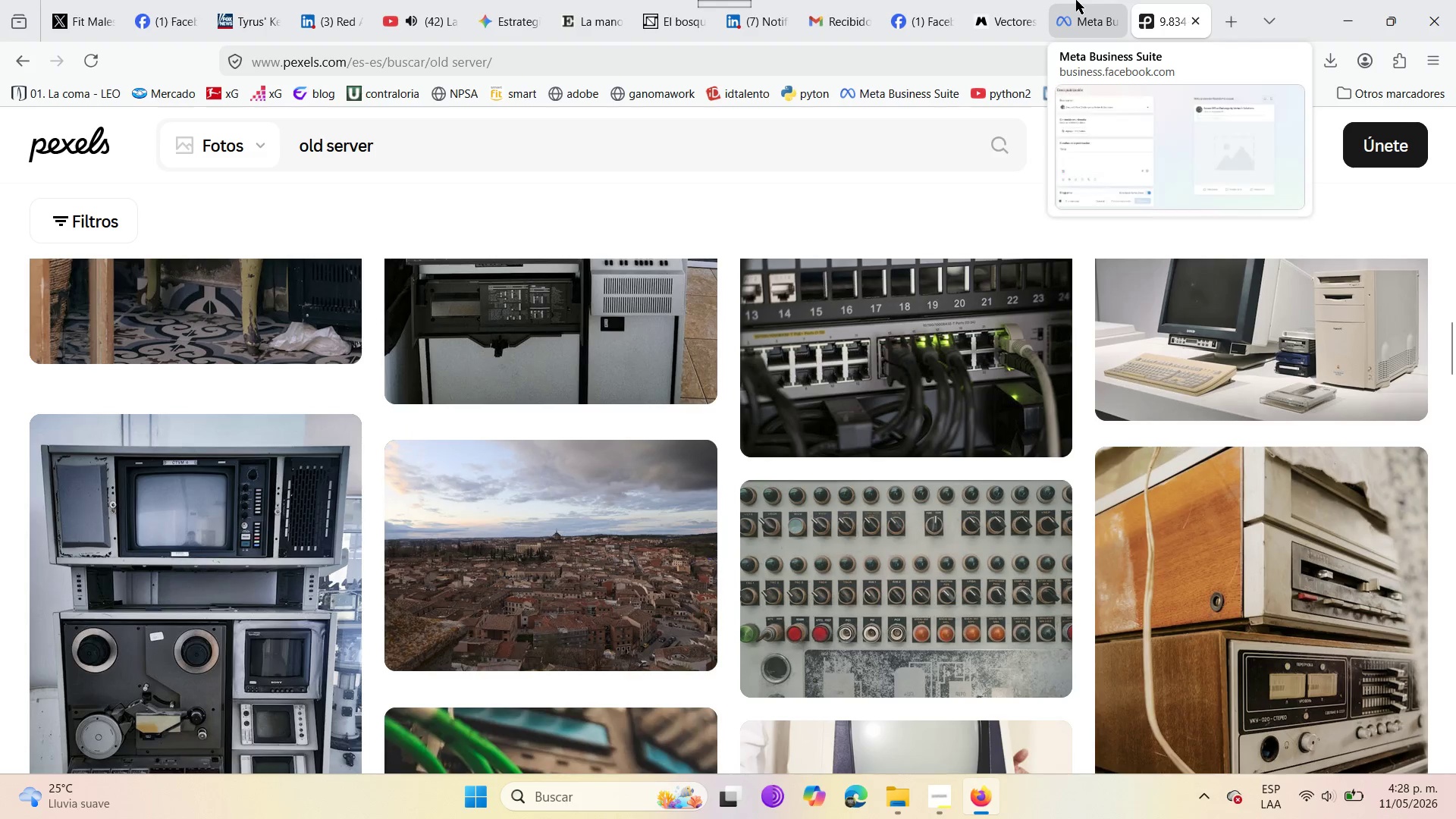 
left_click([930, 0])
 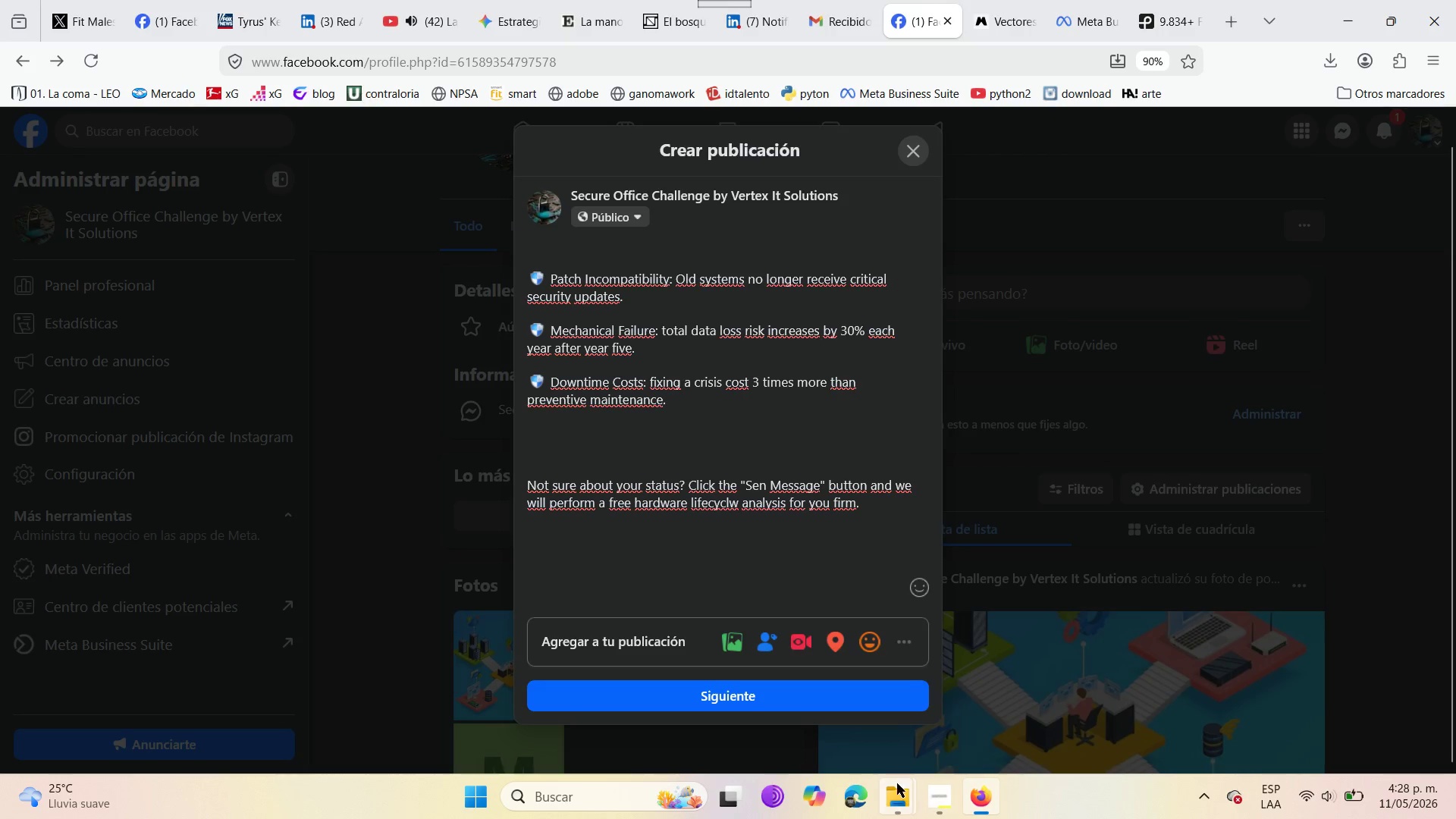 
left_click([888, 805])
 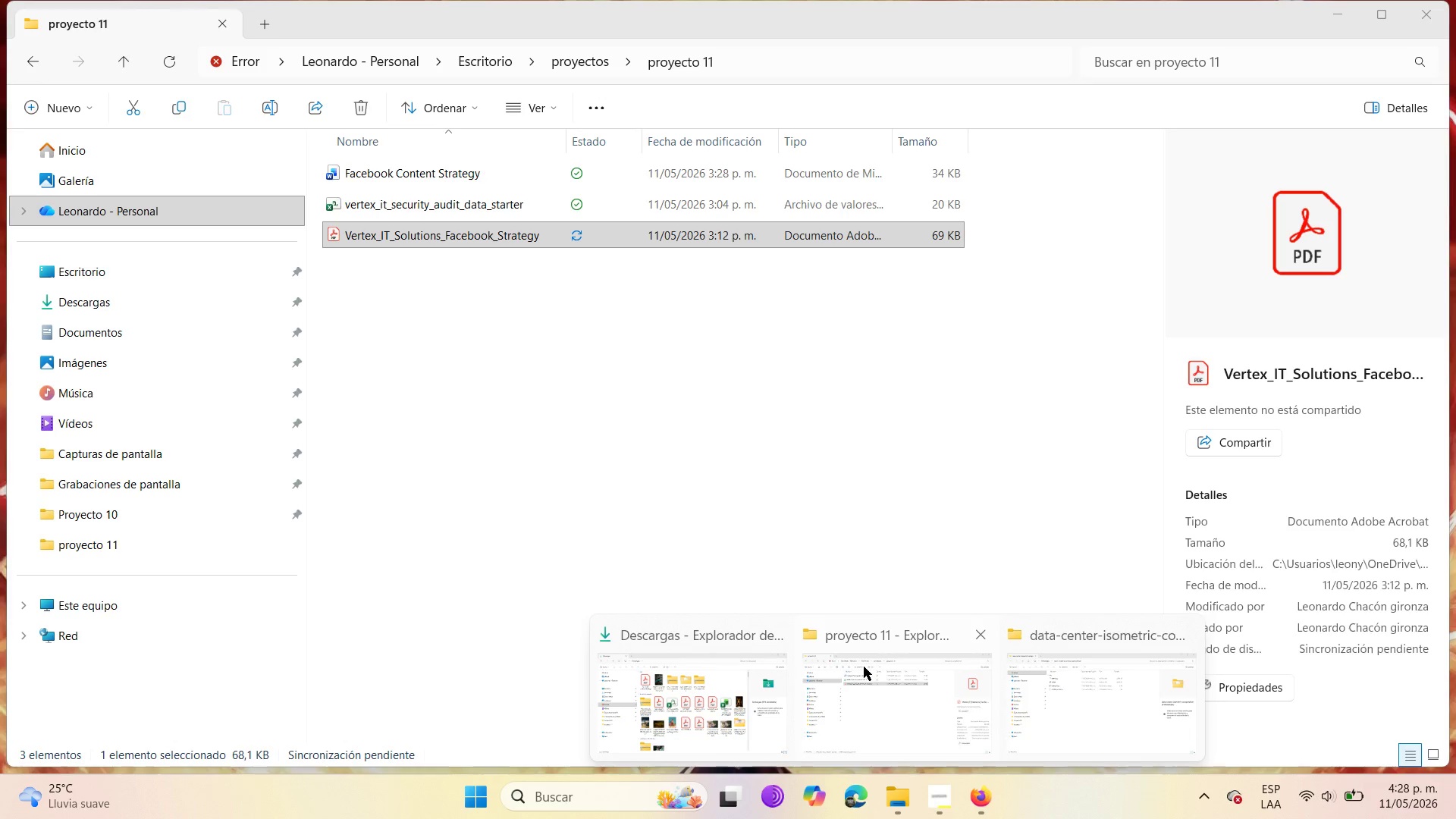 
left_click([778, 684])
 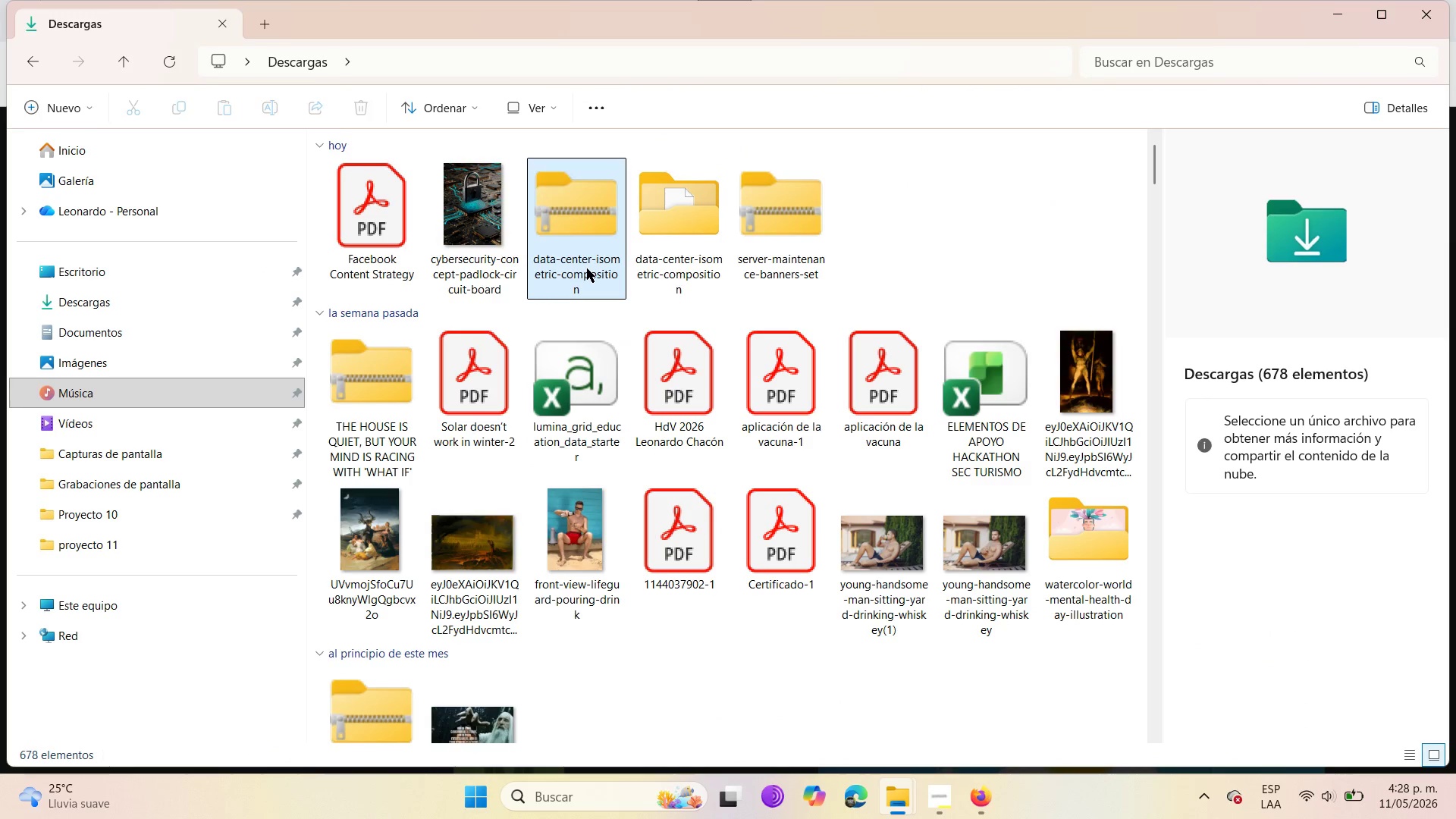 
right_click([587, 266])
 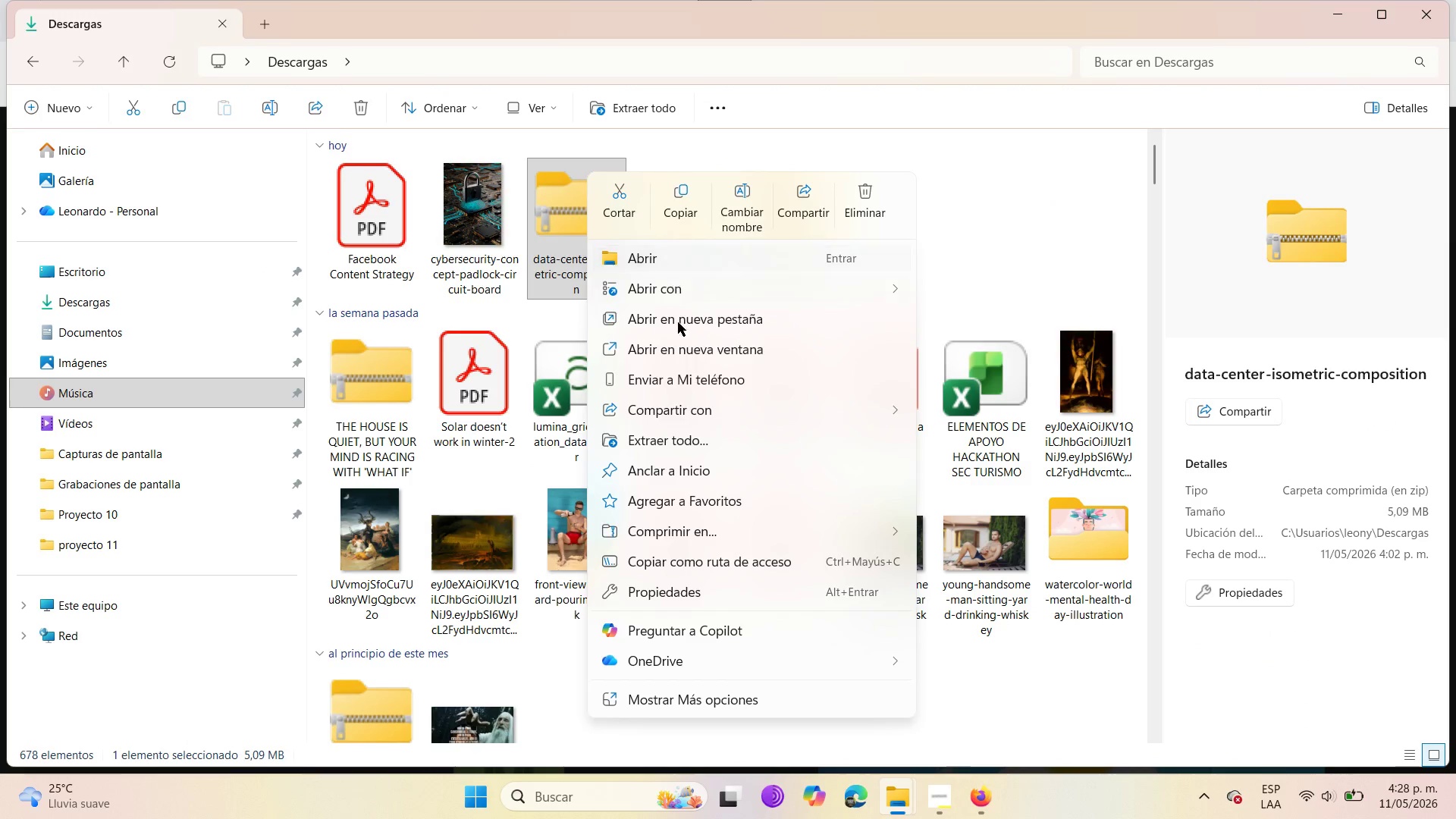 
left_click([657, 446])
 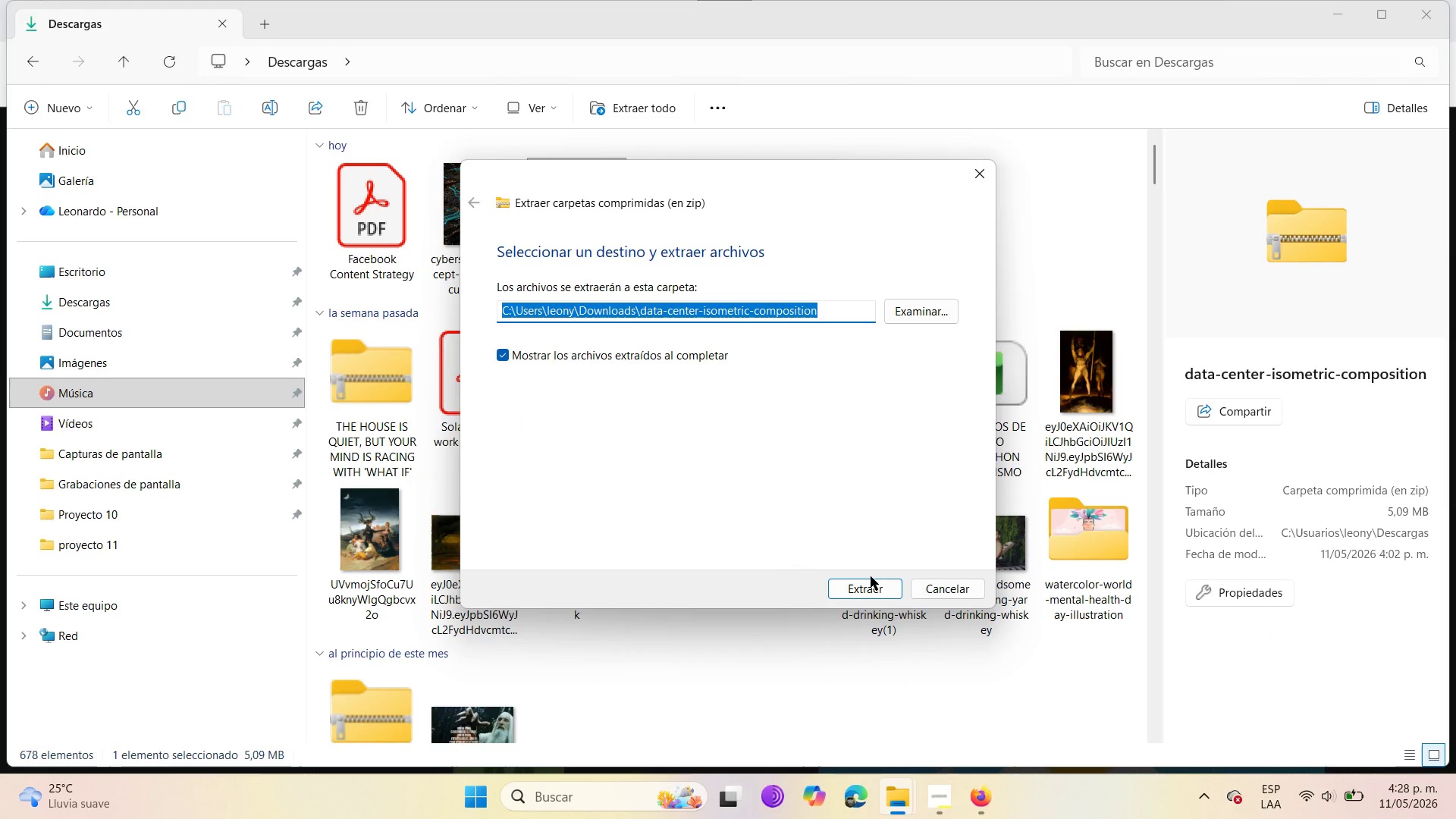 
left_click([871, 580])
 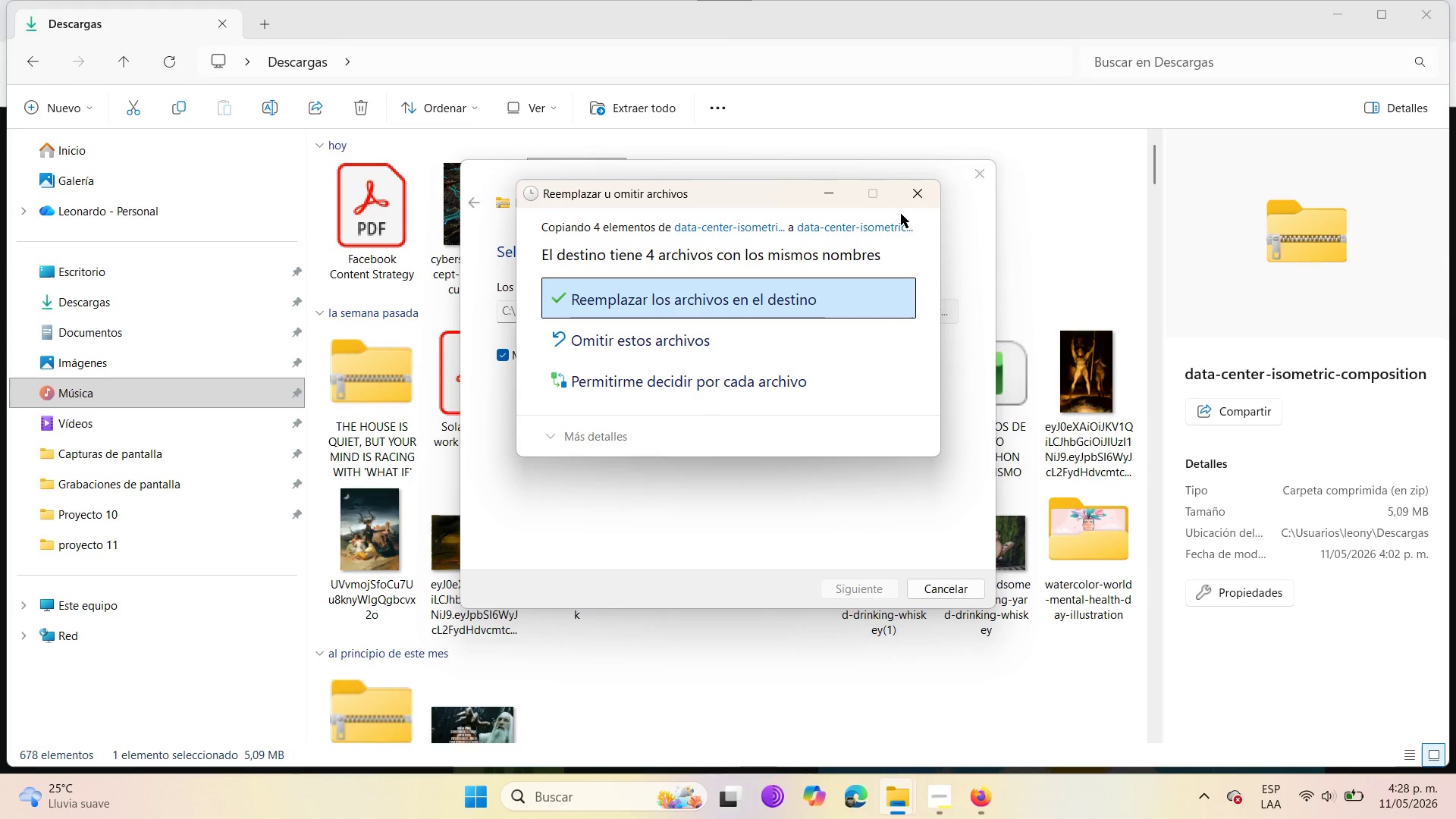 
left_click([920, 199])
 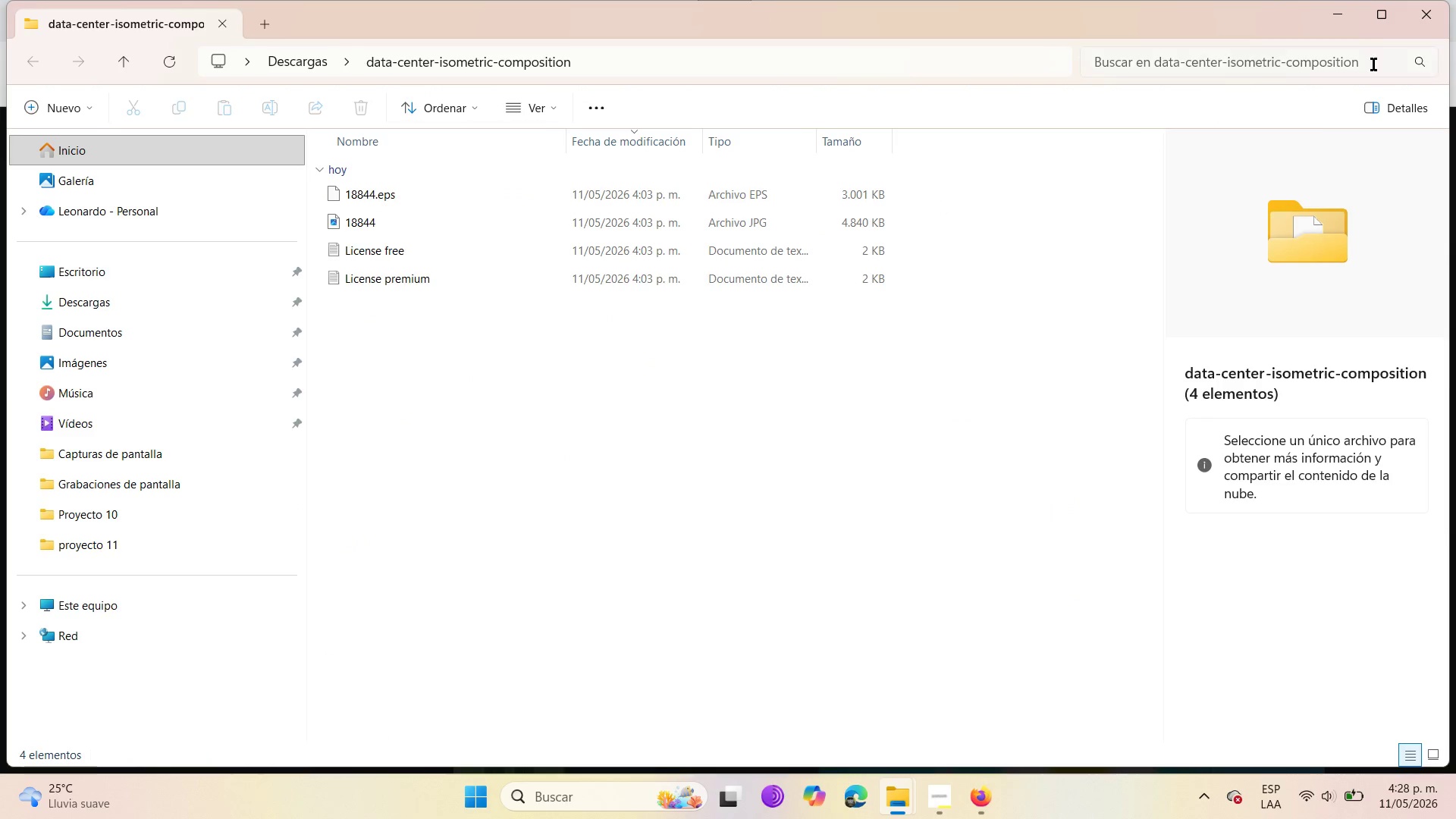 
left_click([1424, 13])
 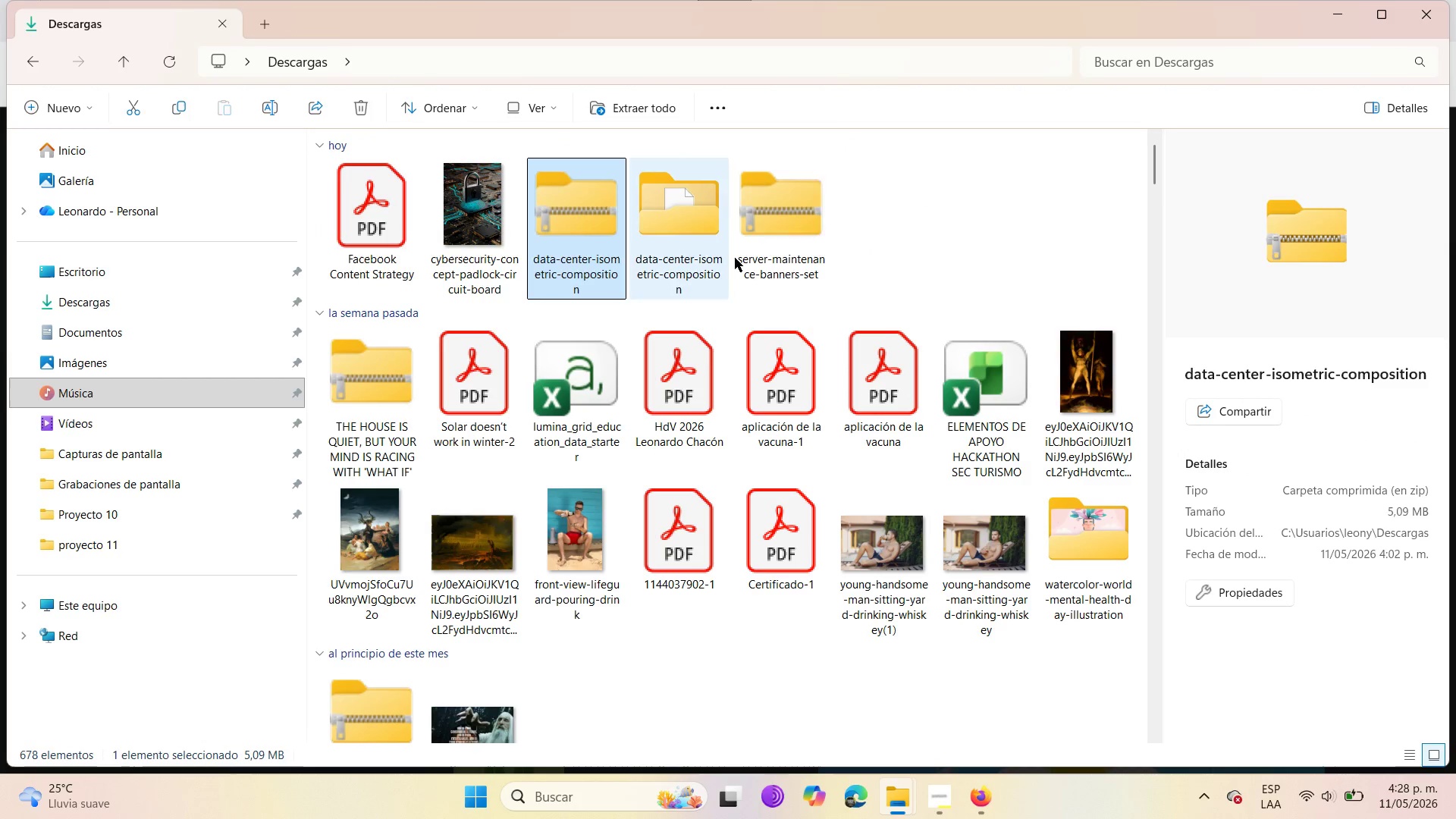 
right_click([808, 252])
 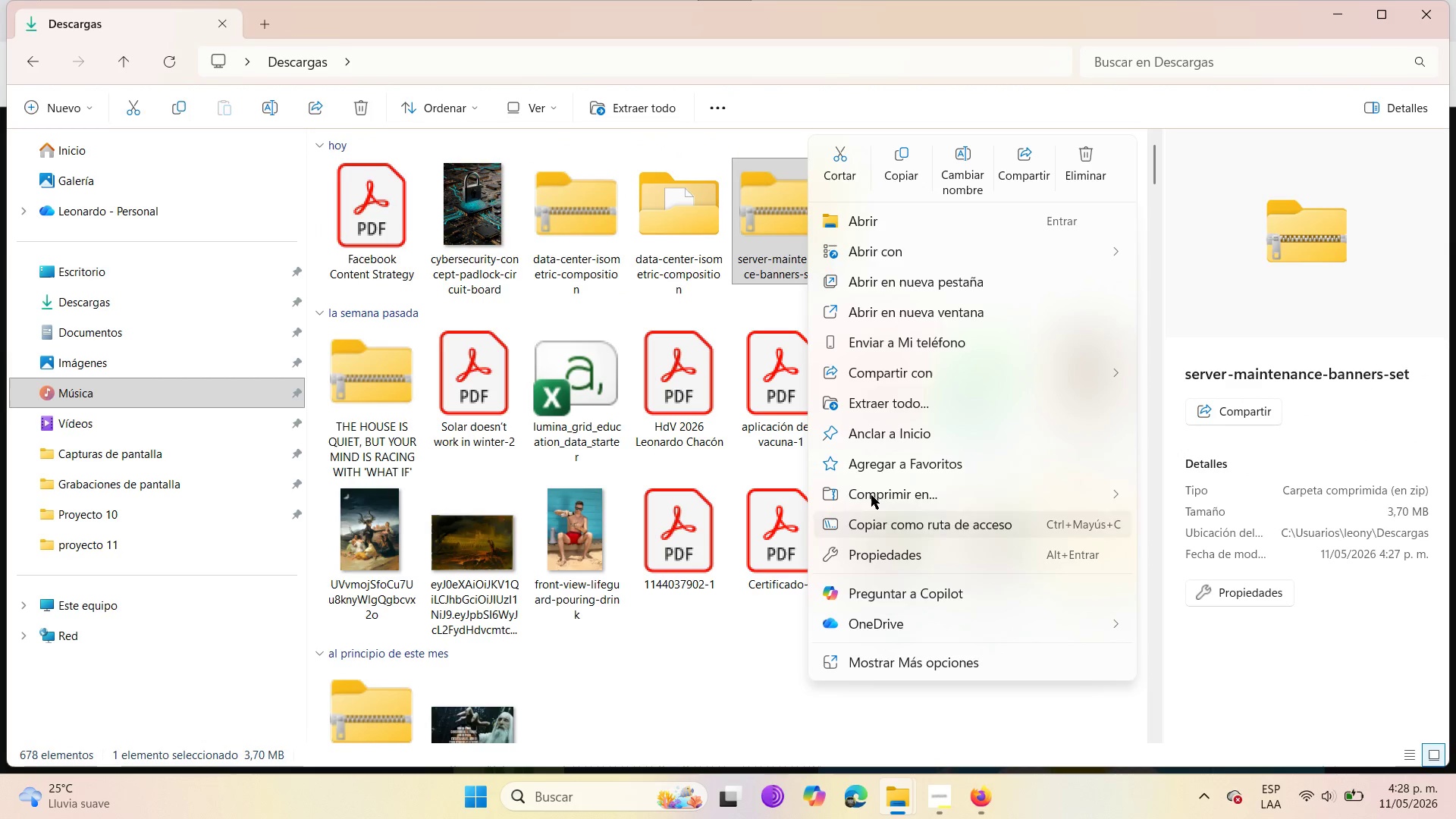 
left_click([861, 407])
 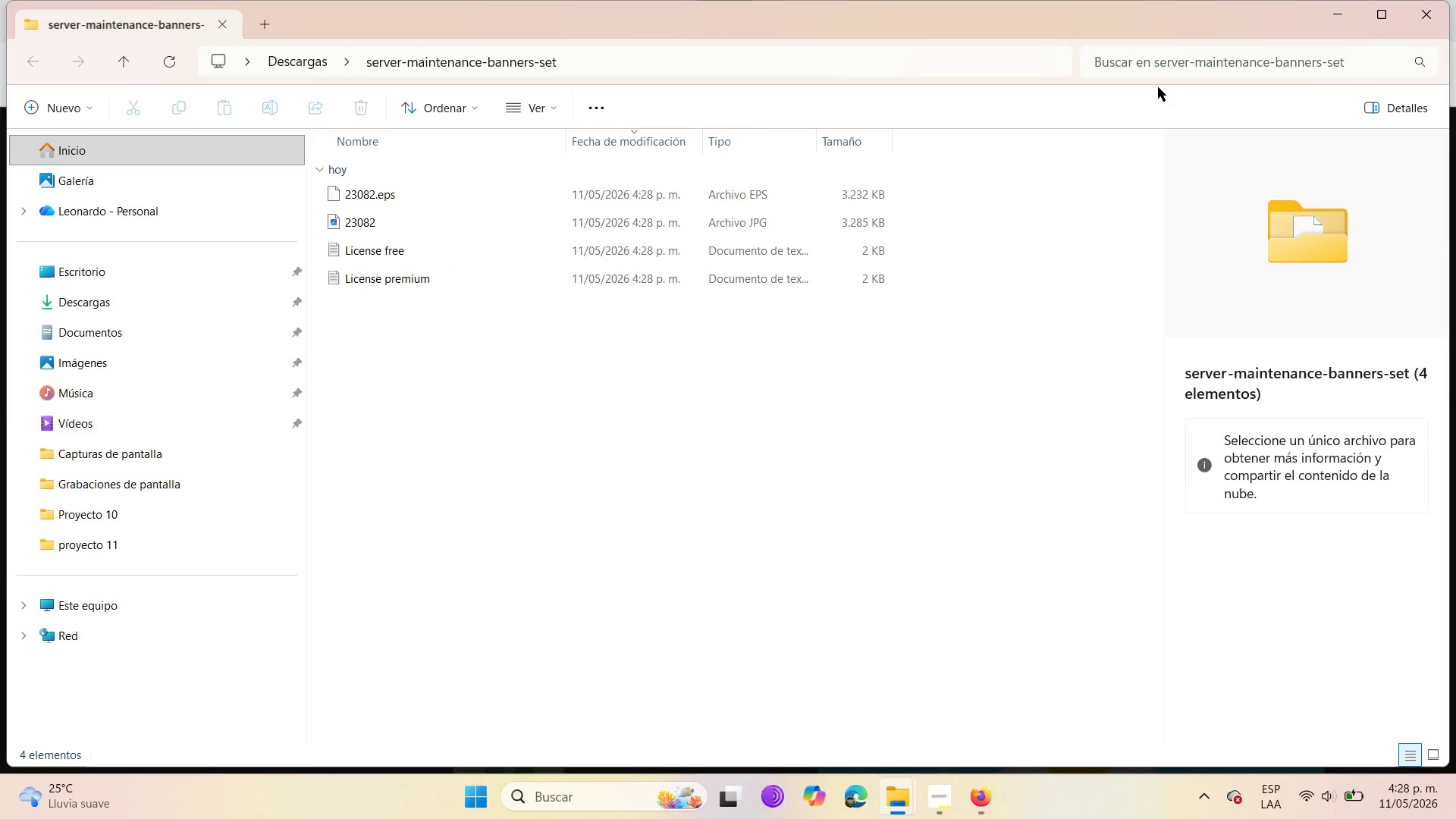 
wait(5.3)
 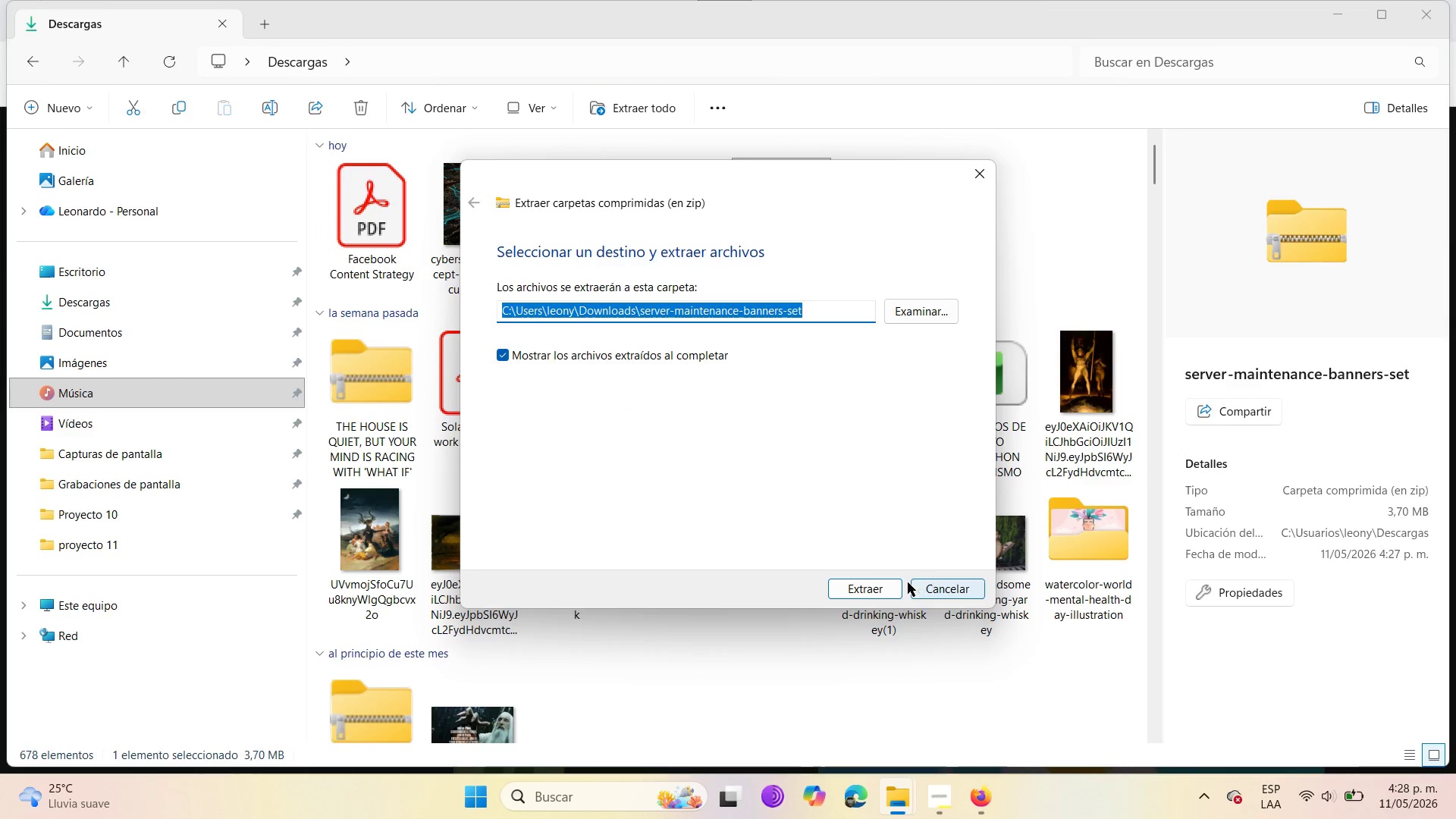 
left_click([437, 223])
 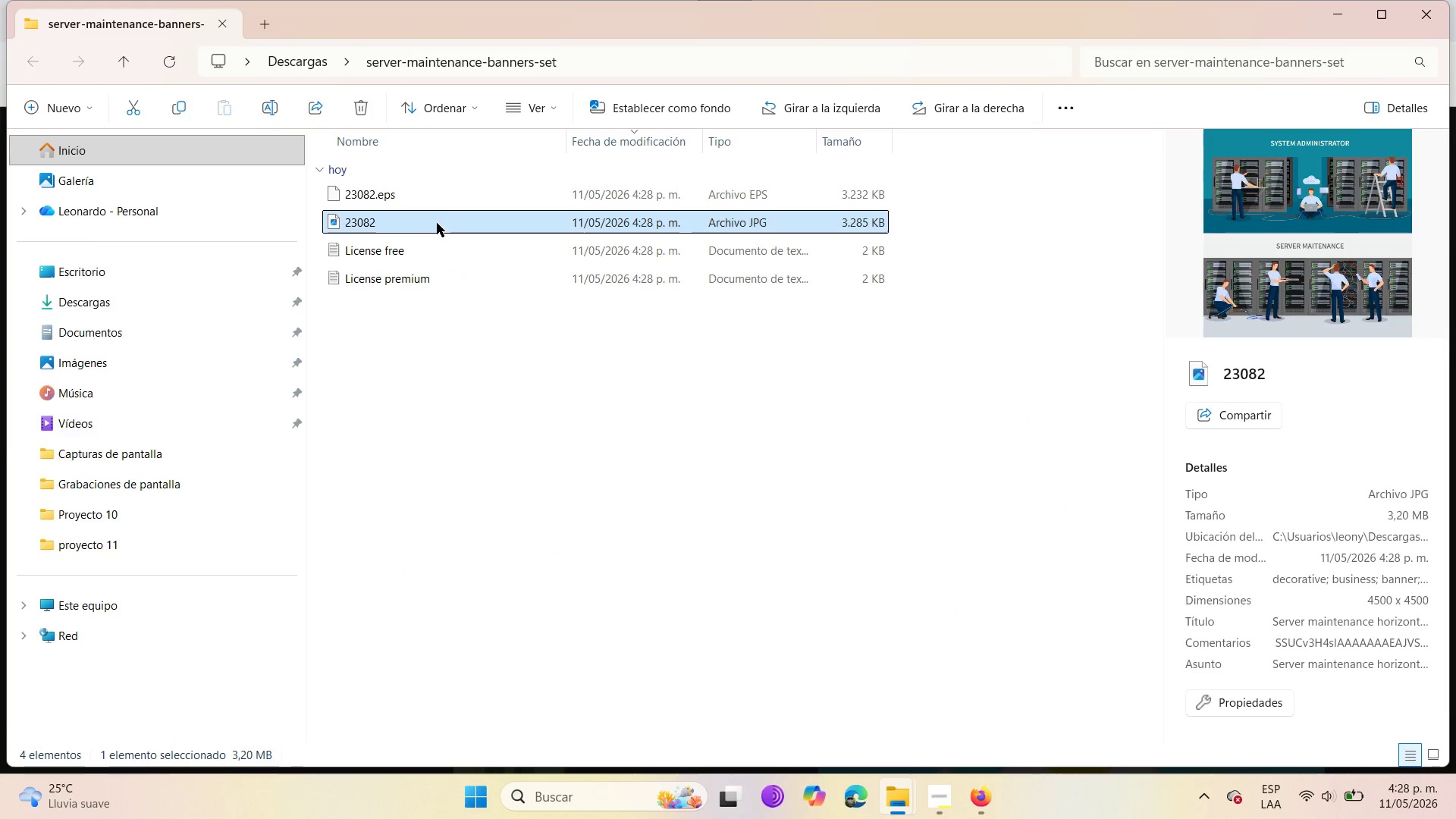 
key(Control+X)
 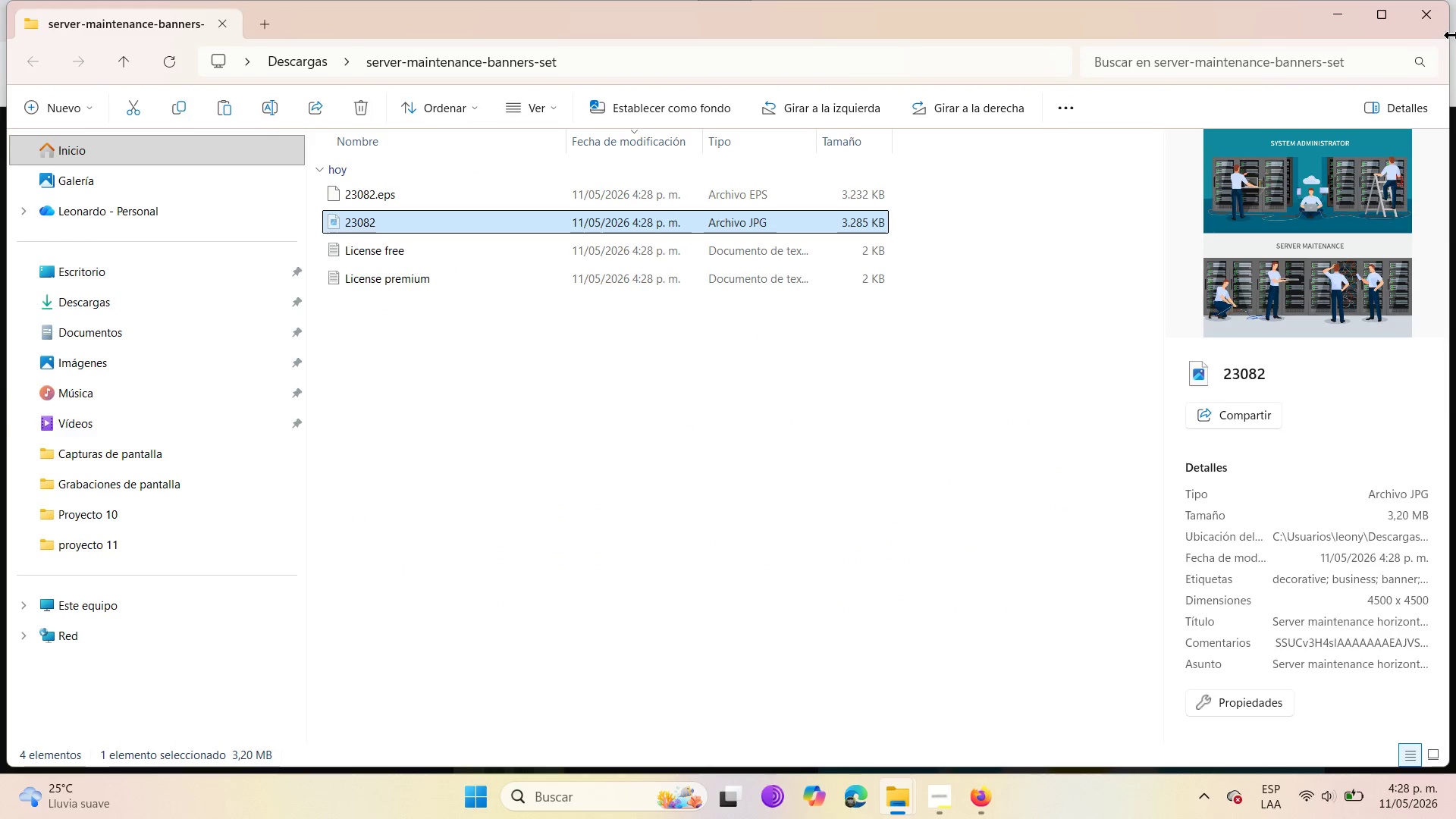 
left_click([1435, 11])
 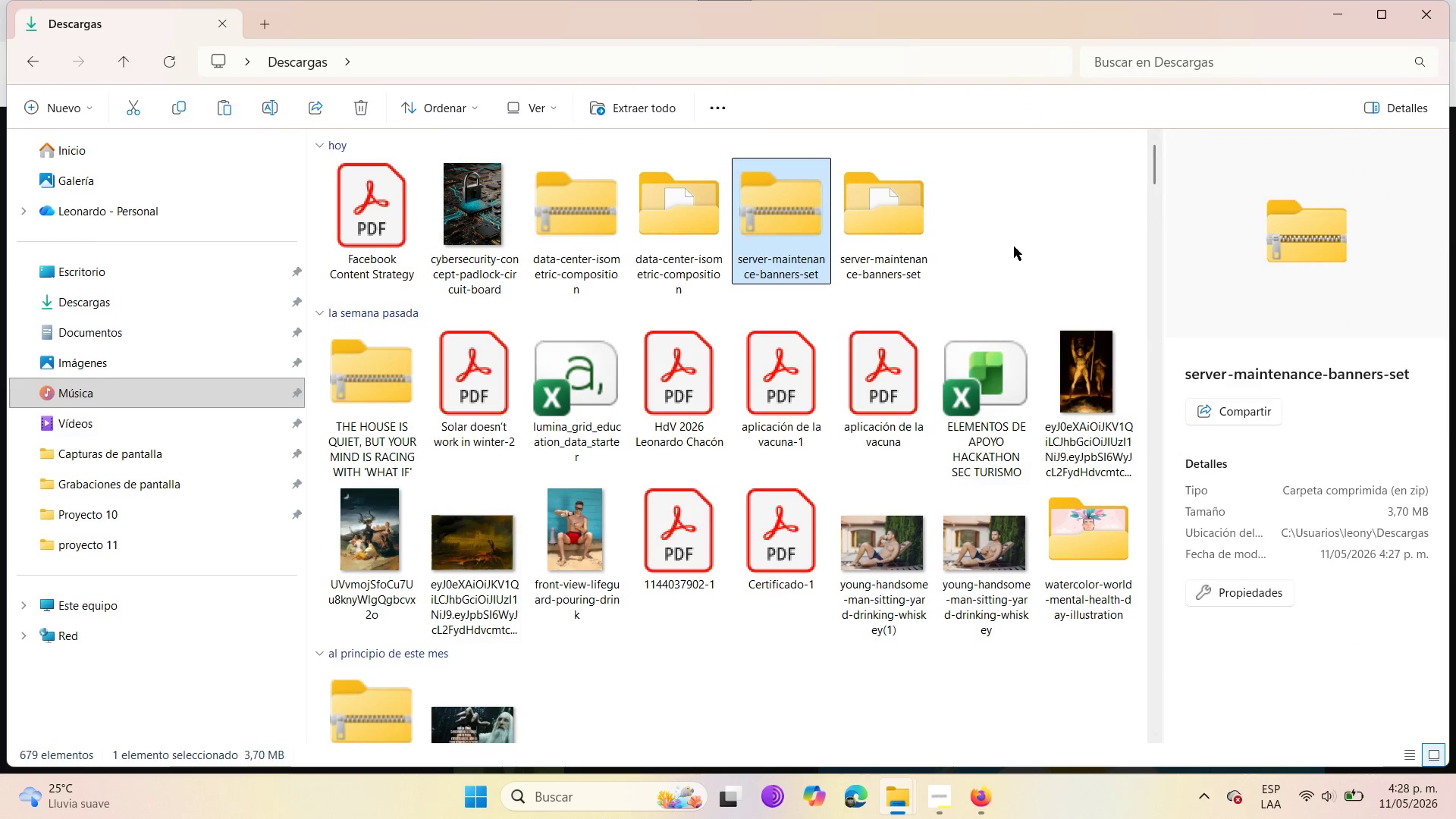 
left_click([1014, 246])
 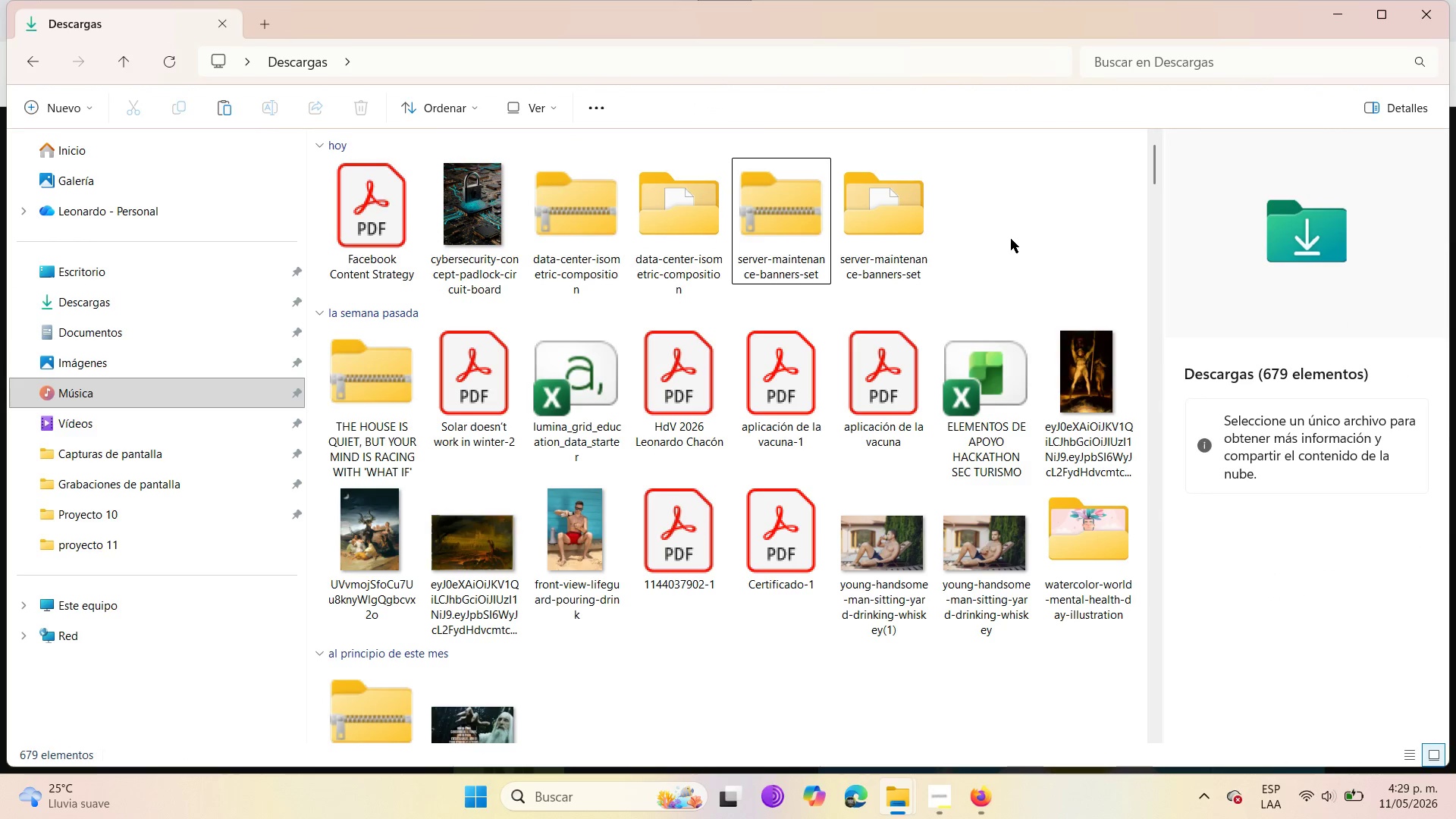 
key(Control+V)
 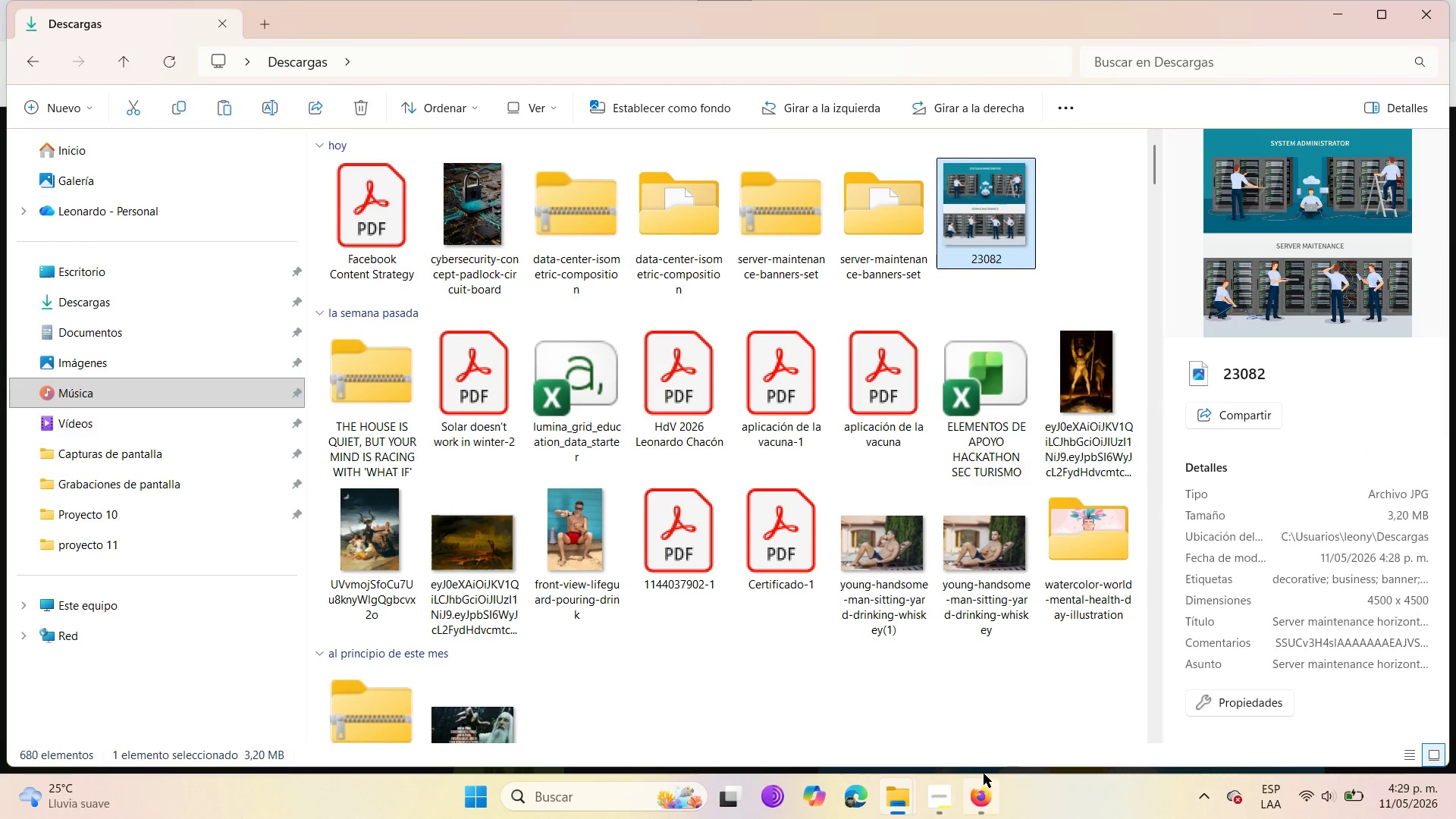 
left_click([981, 796])
 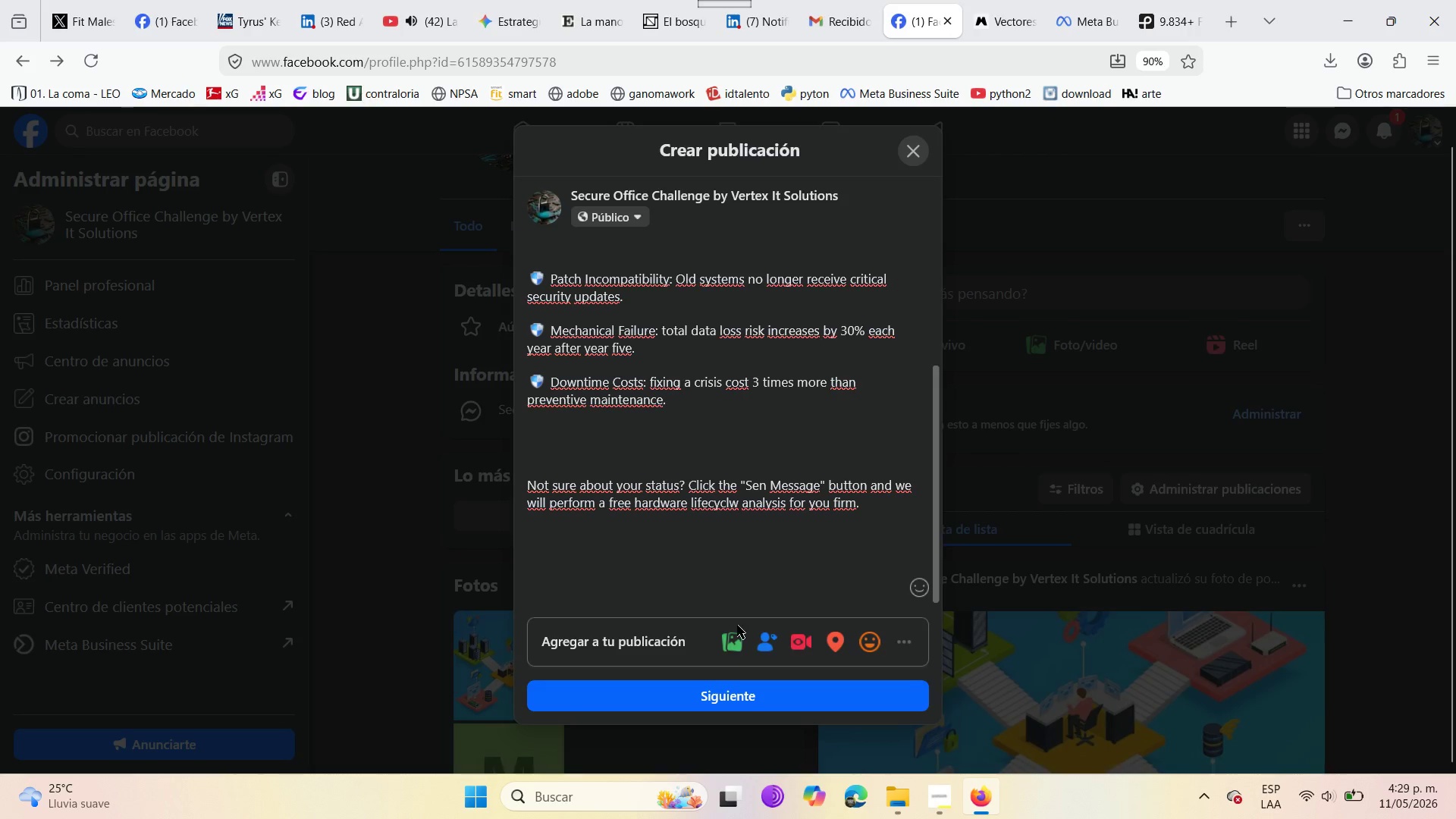 
left_click([733, 646])
 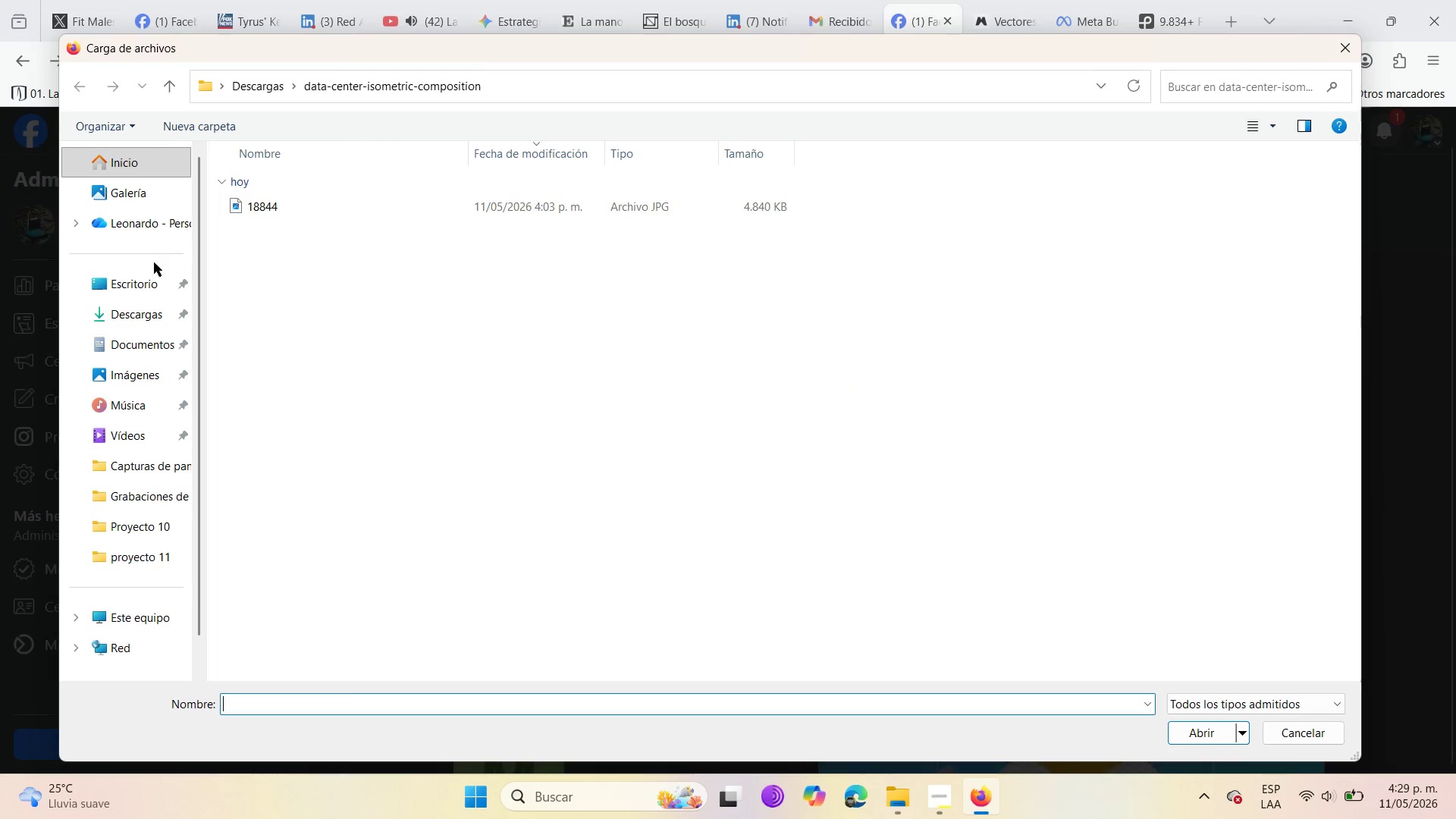 
left_click_drag(start_coordinate=[138, 312], to_coordinate=[138, 319])
 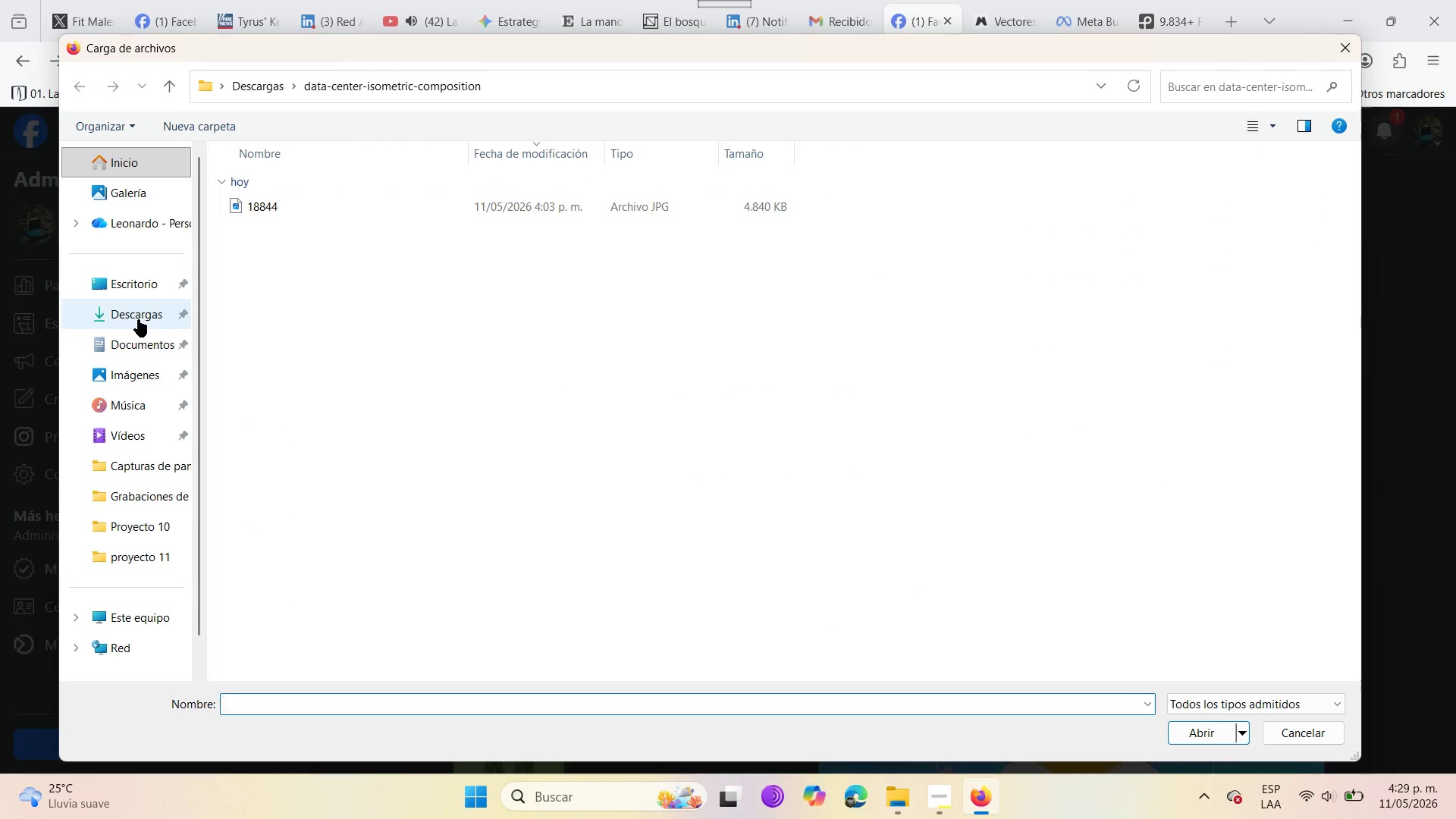 
double_click([137, 320])
 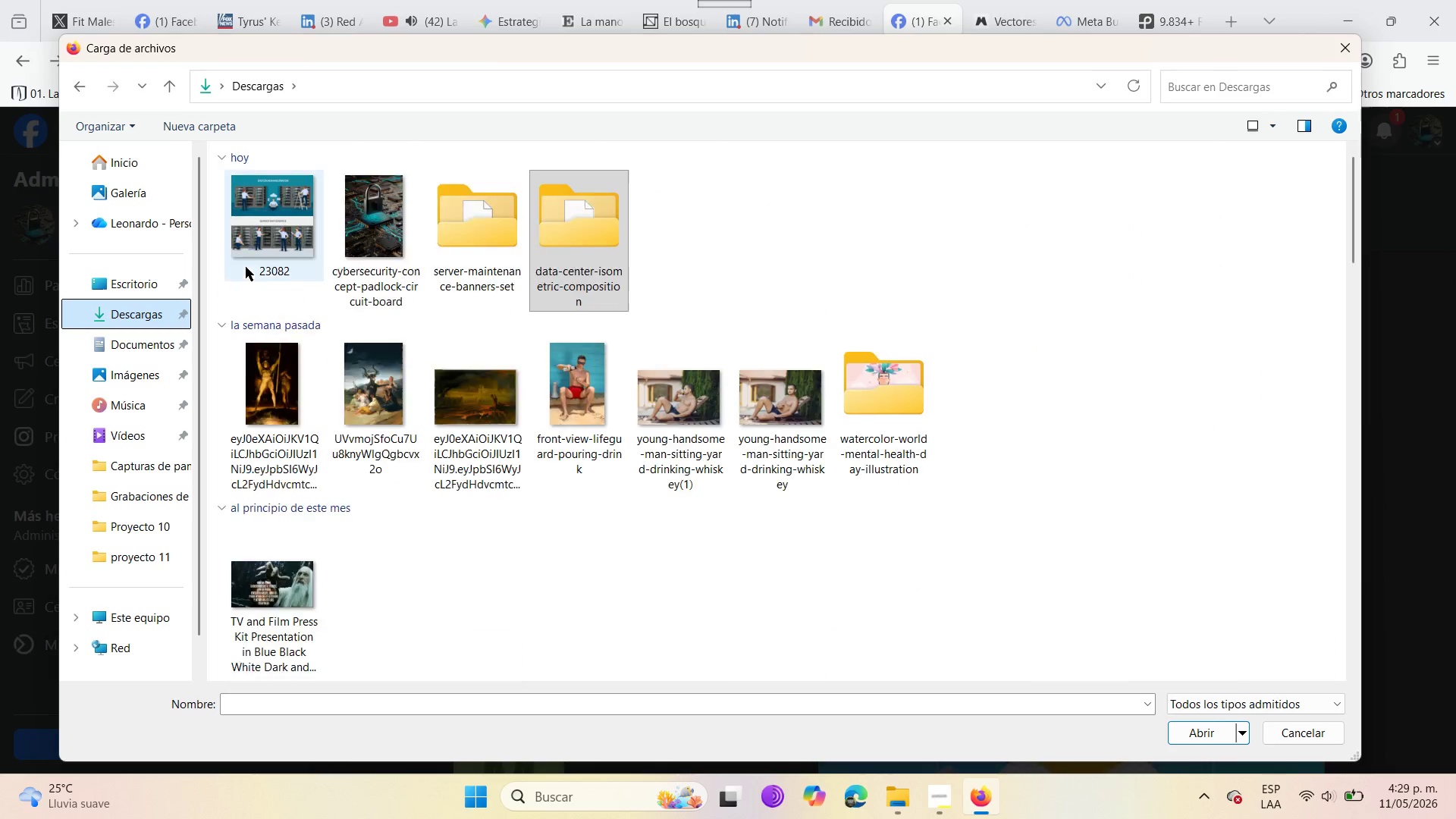 
left_click([262, 246])
 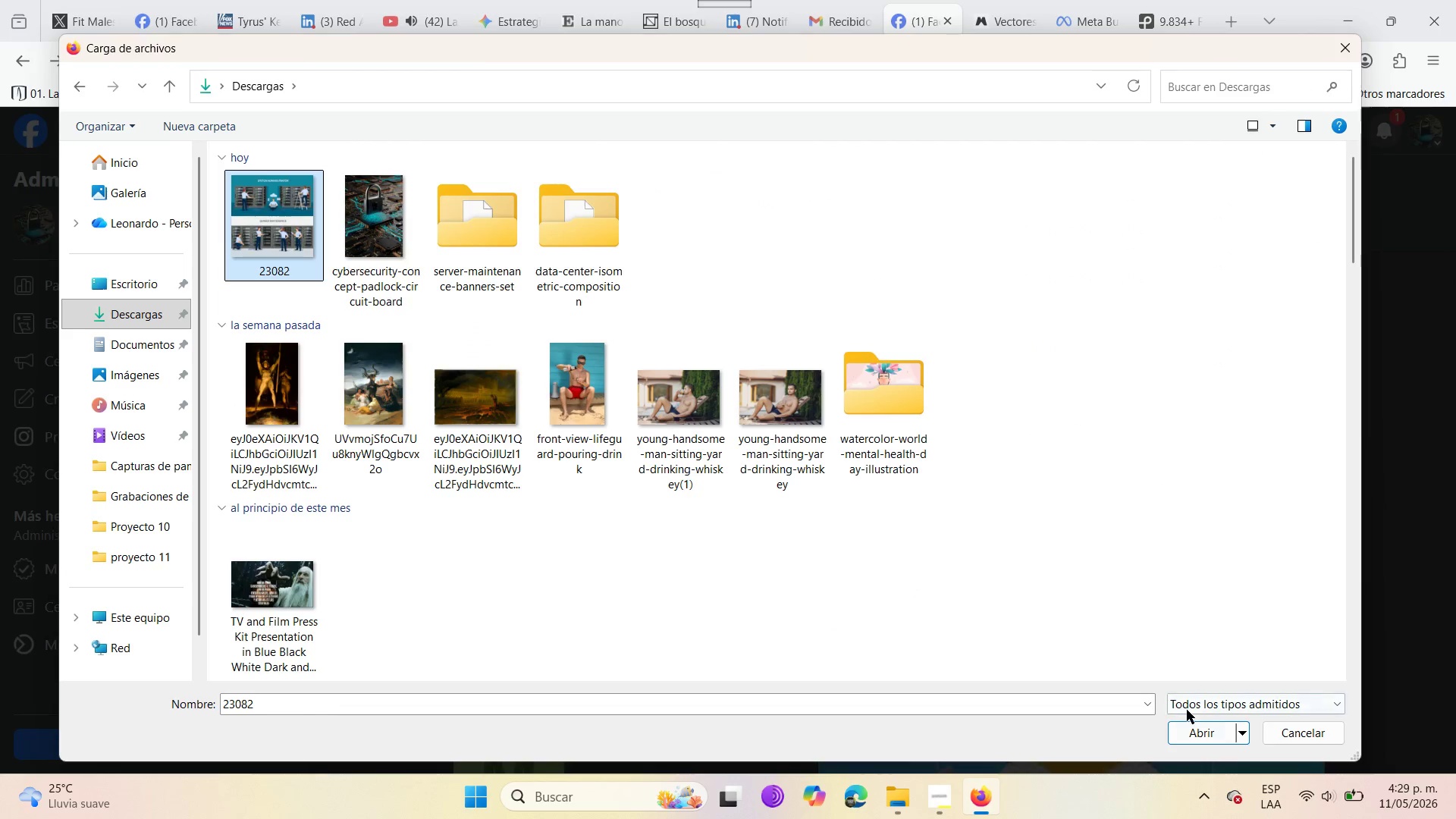 
left_click([1207, 725])
 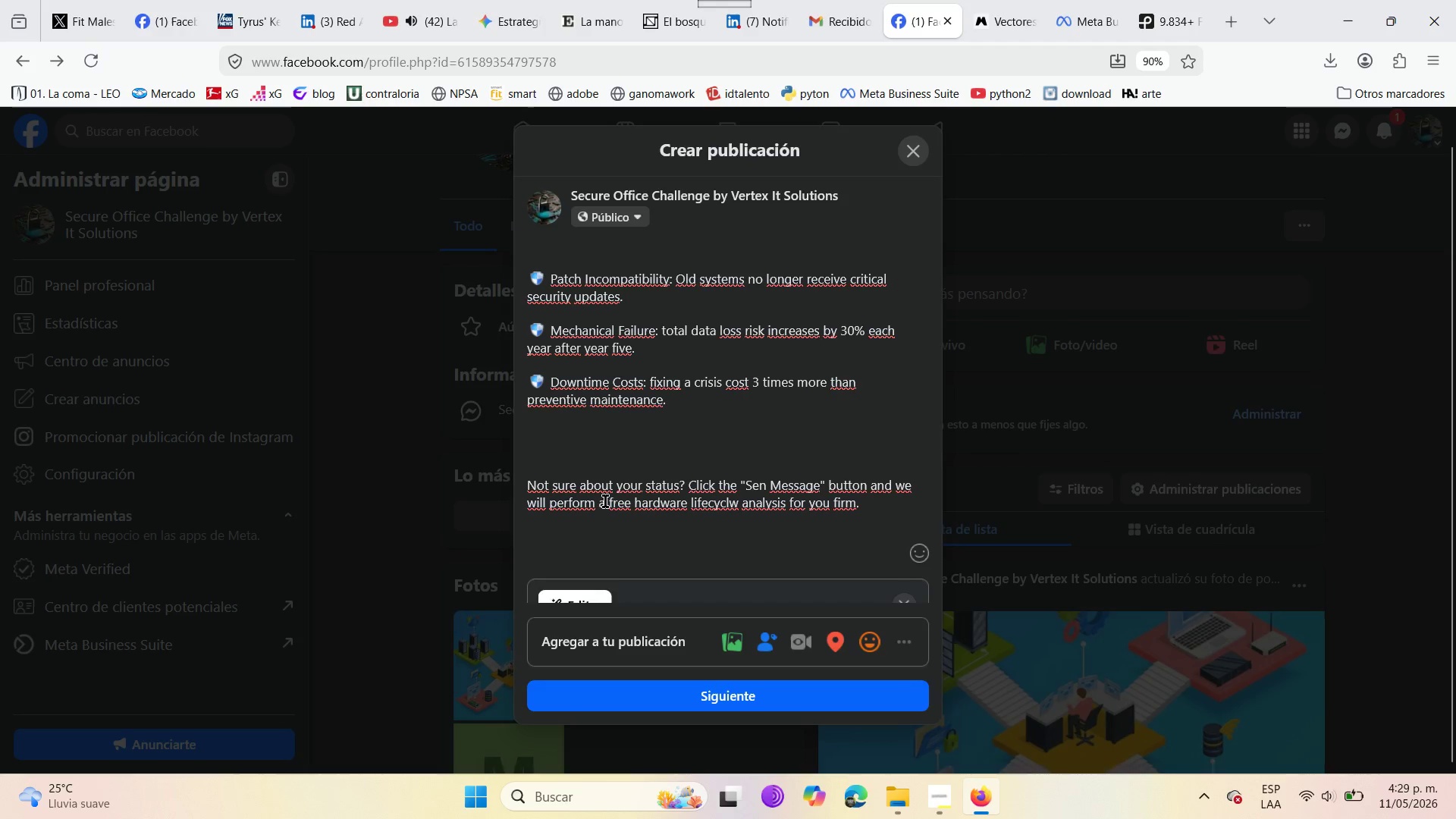 
scroll: coordinate [572, 461], scroll_direction: down, amount: 7.0
 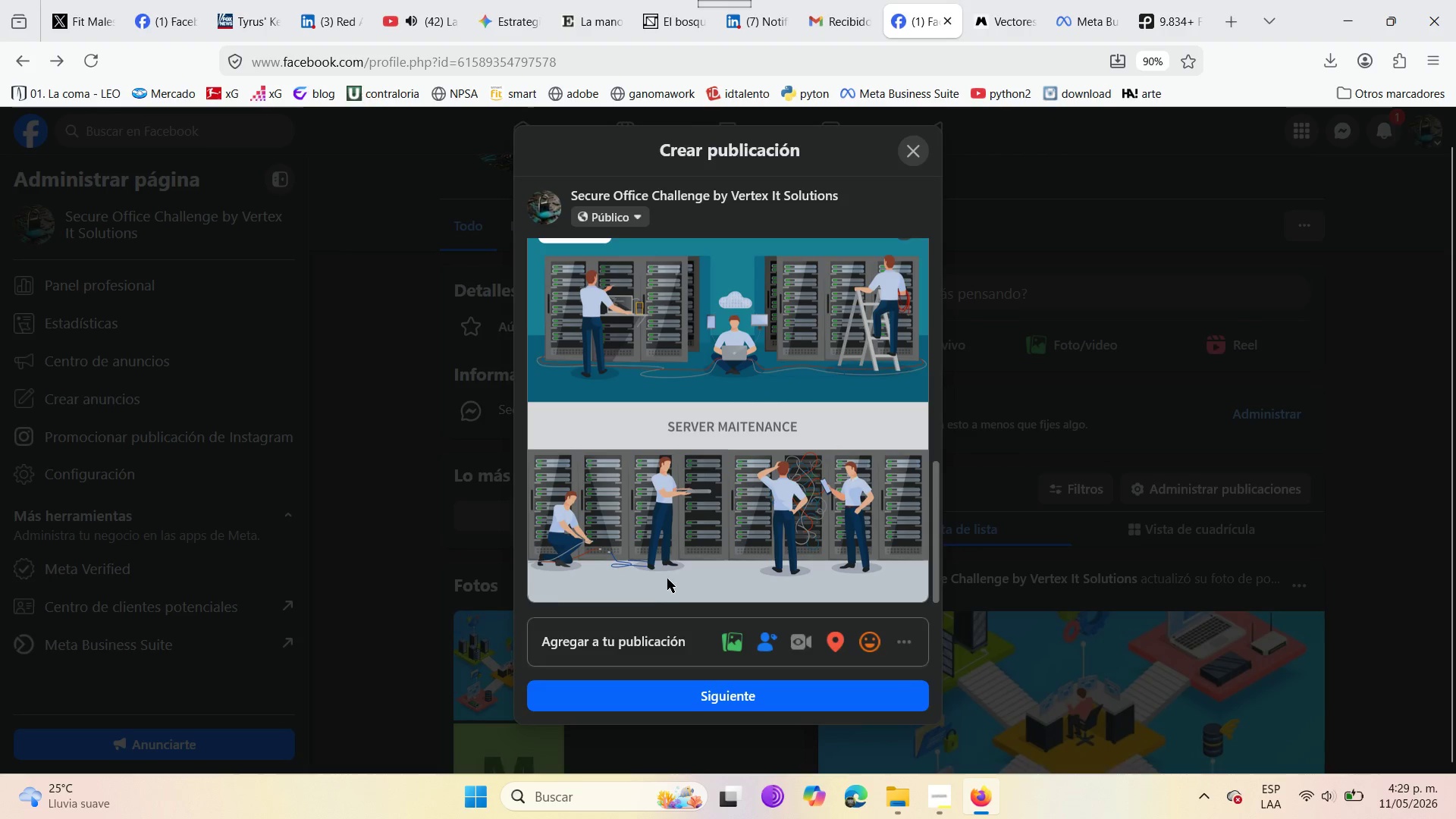 
scroll: coordinate [693, 485], scroll_direction: up, amount: 4.0
 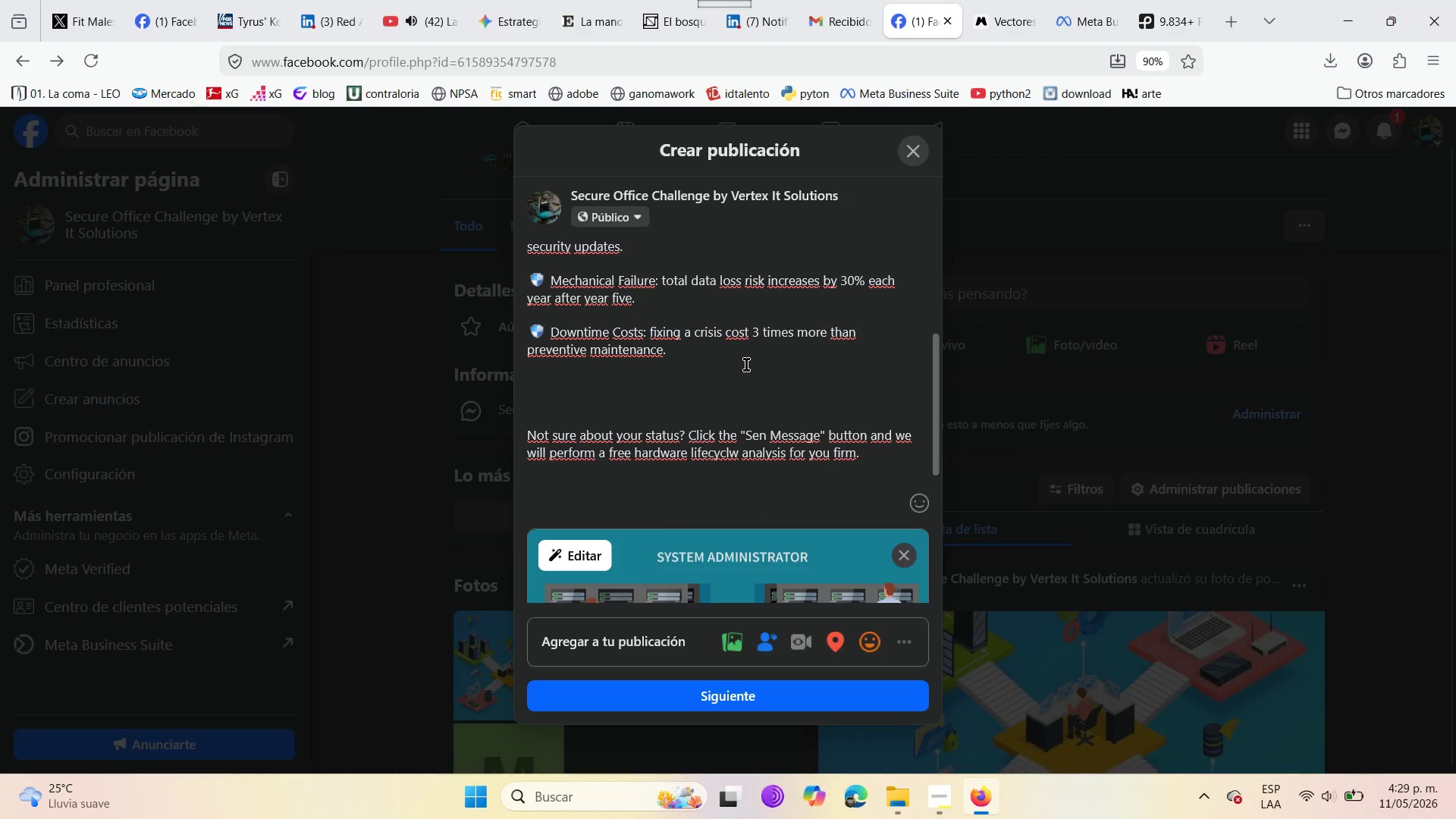 
wait(6.66)
 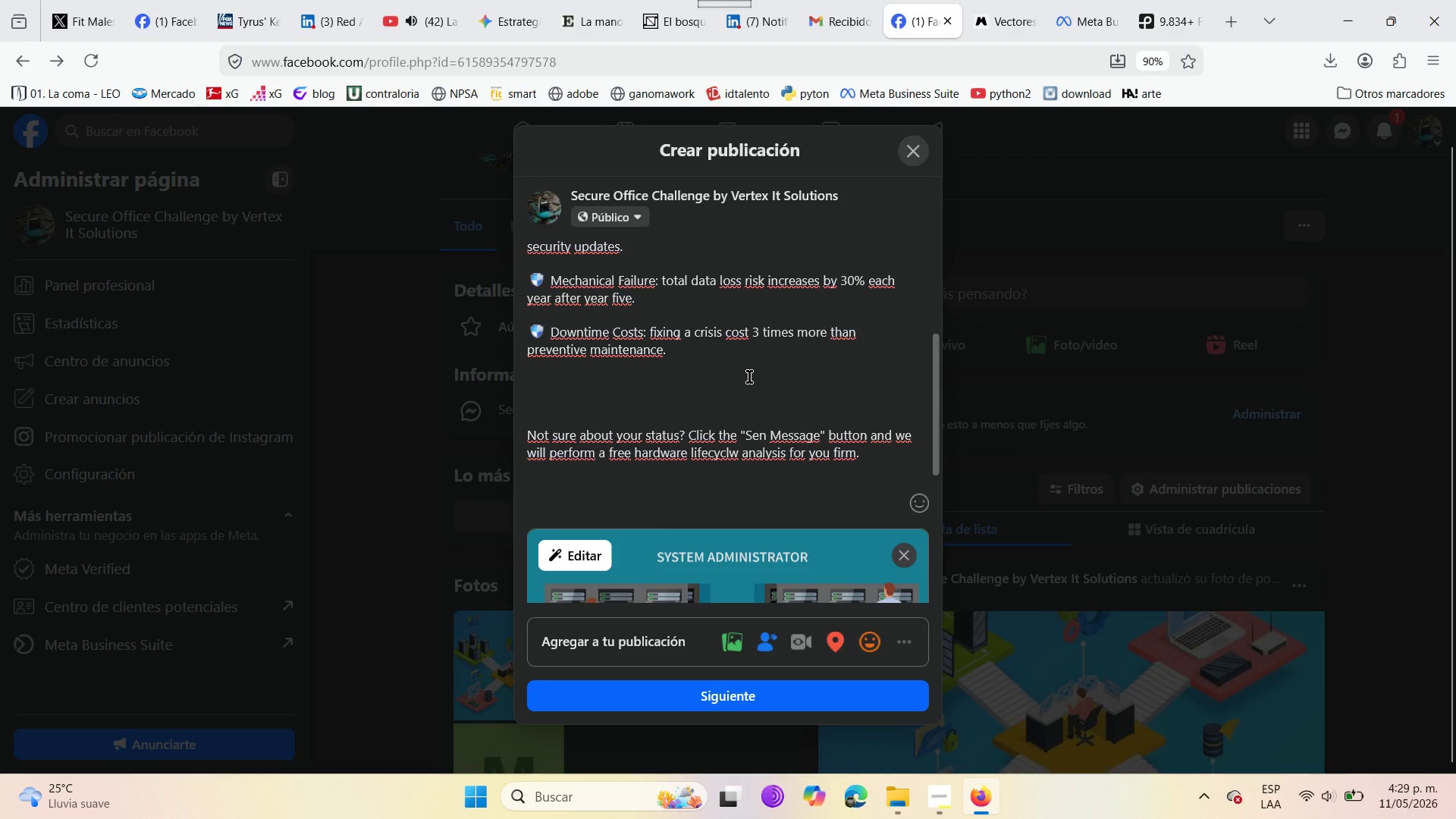 
scroll: coordinate [854, 590], scroll_direction: down, amount: 1.0
 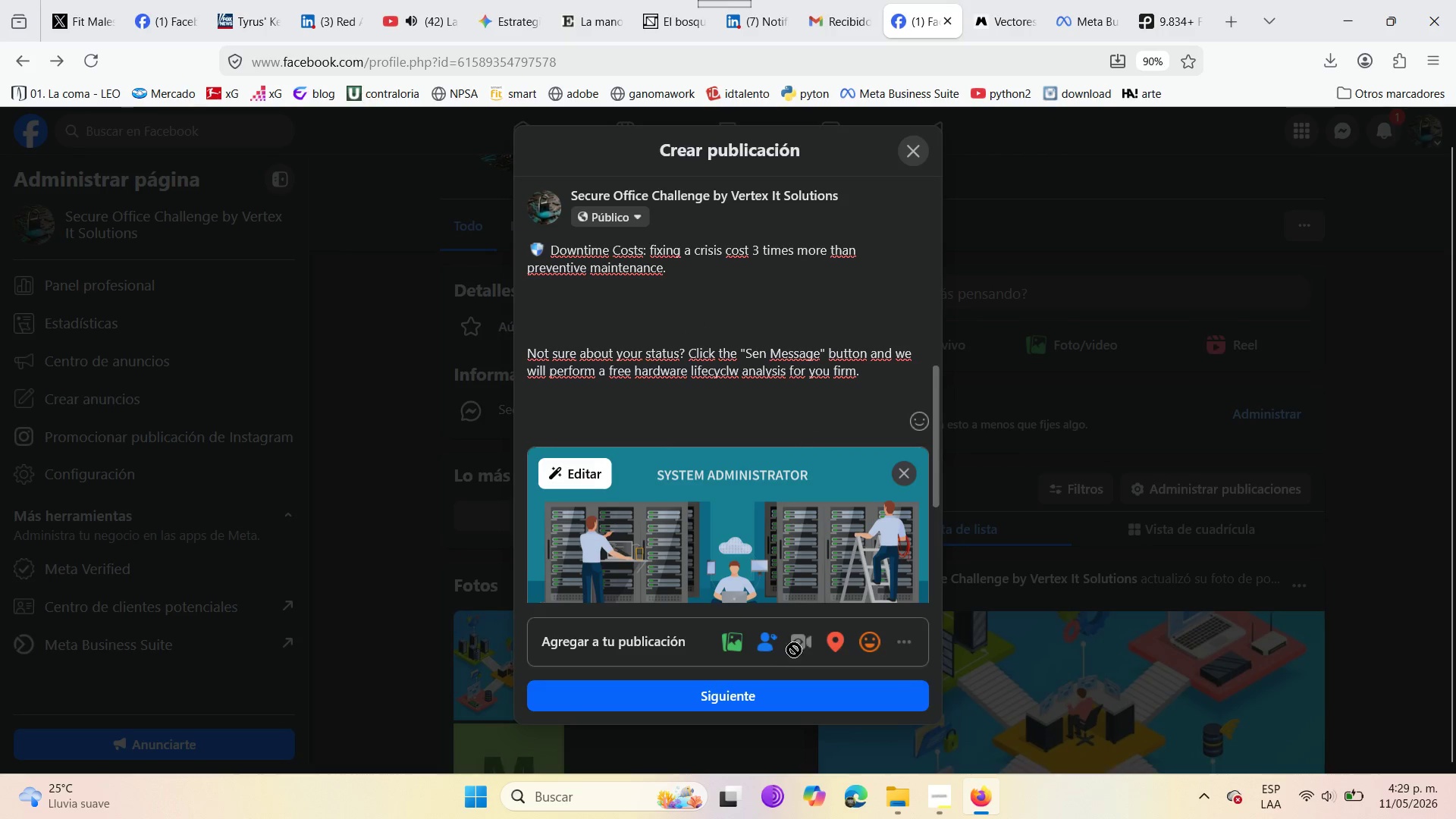 
mouse_move([766, 638])
 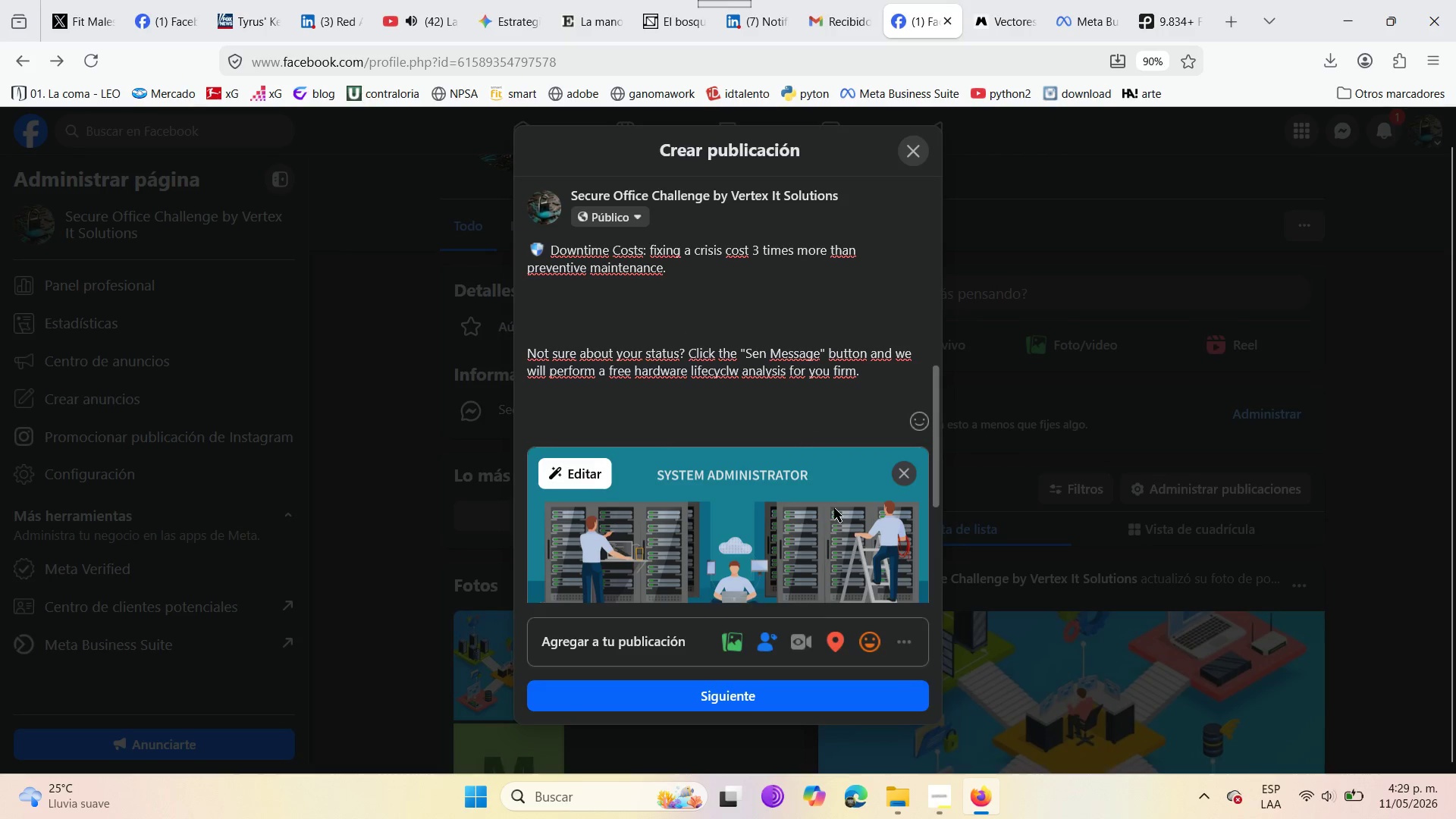 
scroll: coordinate [834, 508], scroll_direction: down, amount: 3.0
 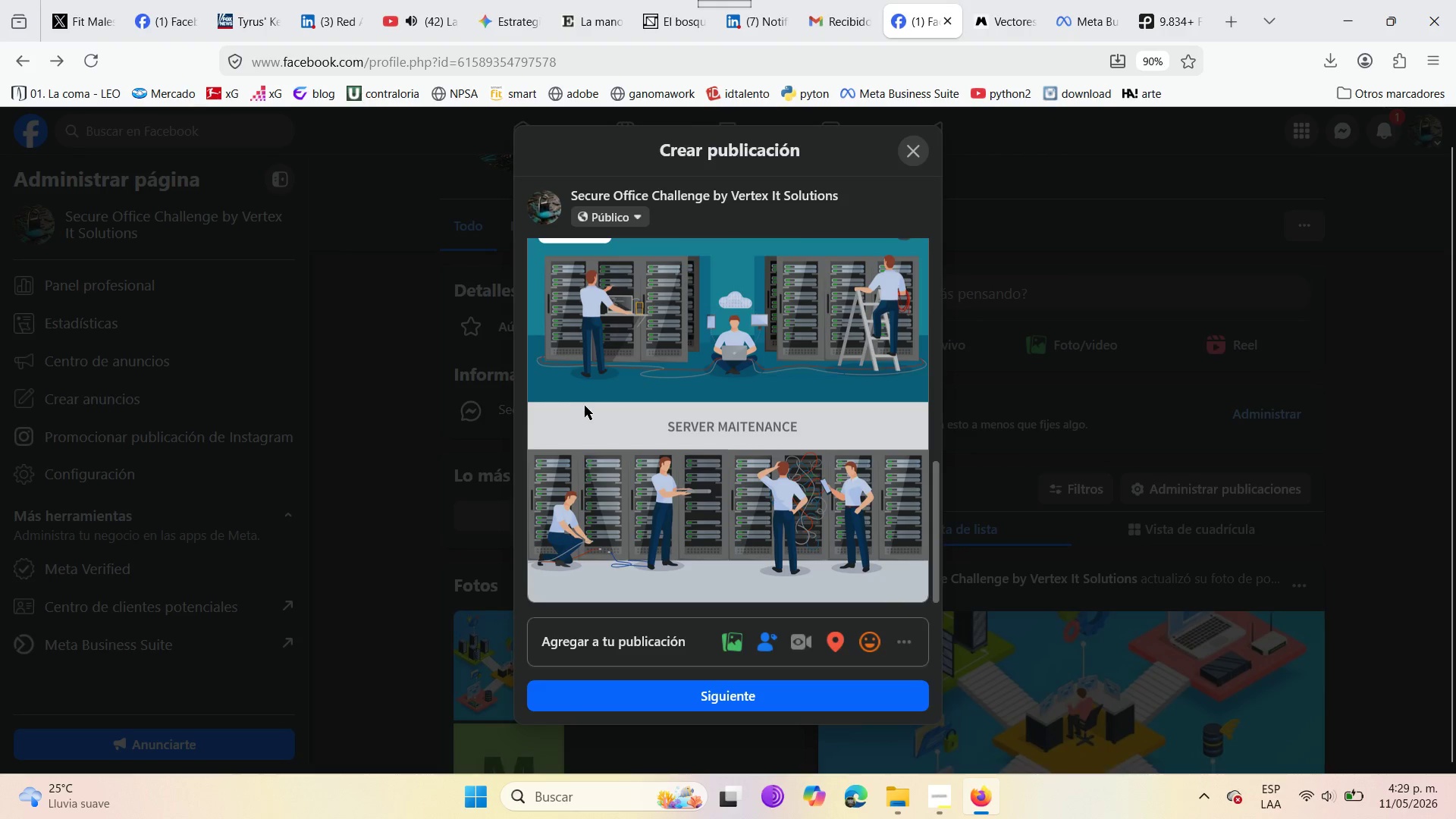 
scroll: coordinate [585, 406], scroll_direction: up, amount: 1.0
 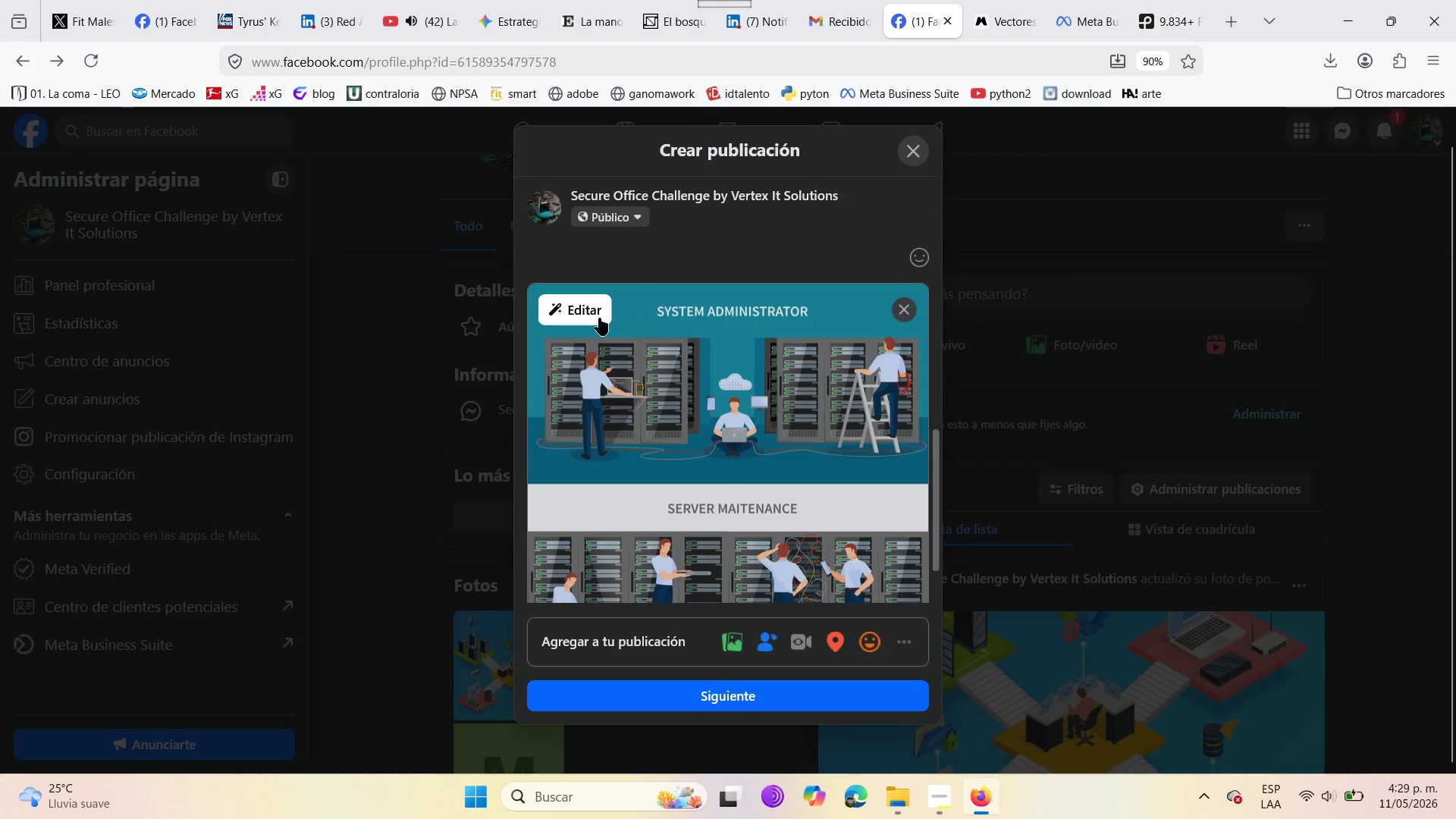 
left_click([595, 318])
 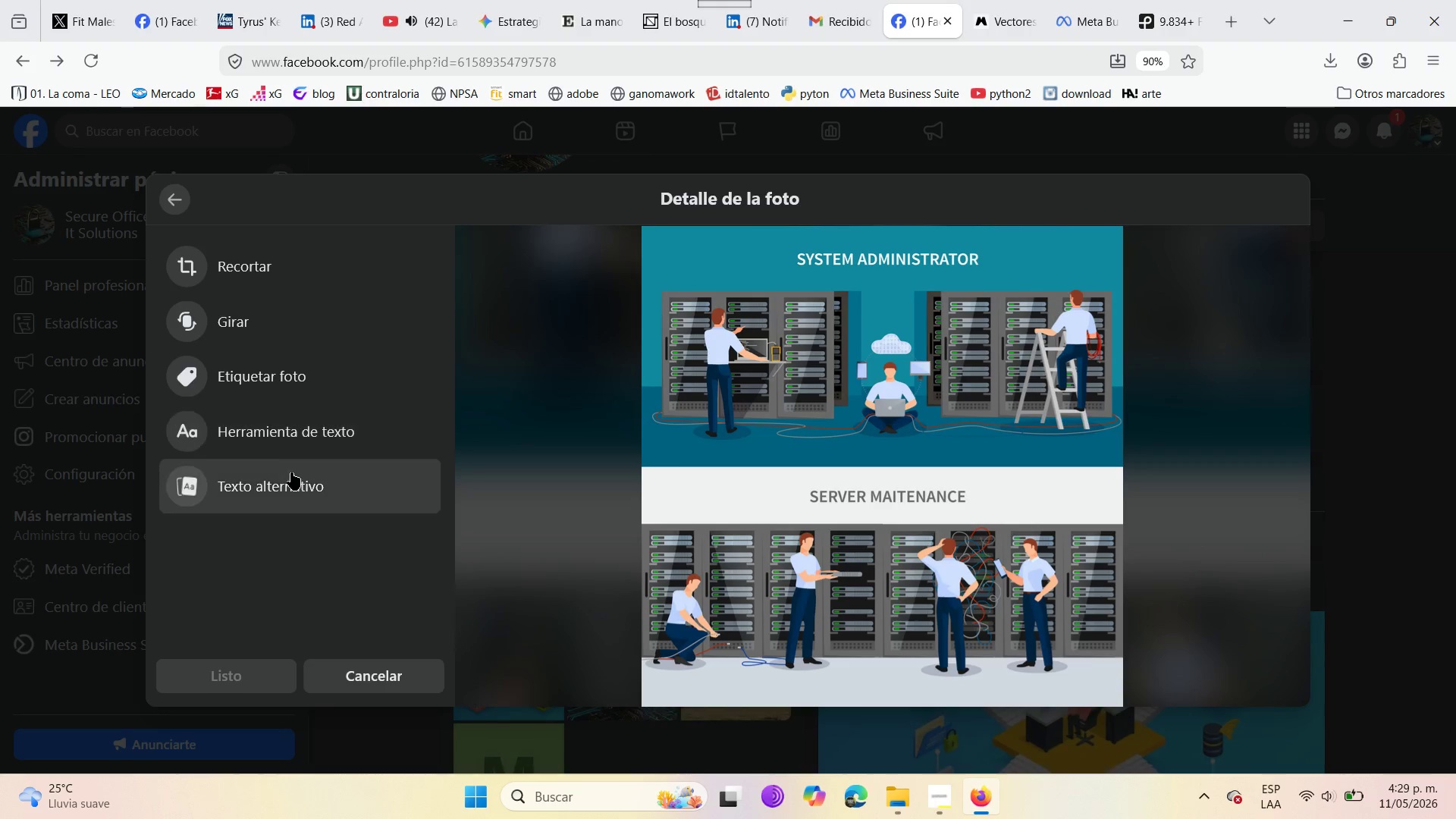 
left_click([287, 490])
 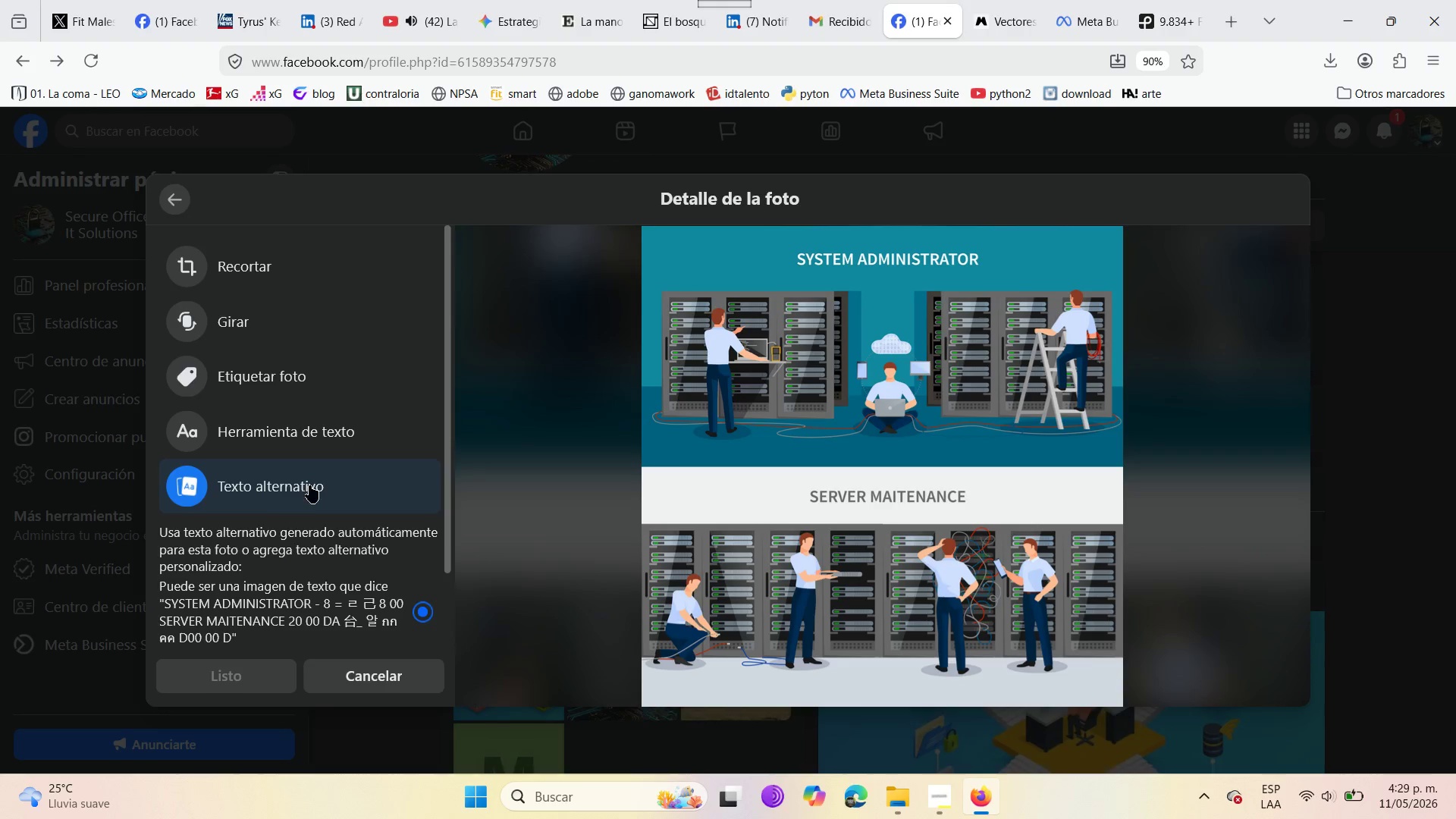 
scroll: coordinate [329, 464], scroll_direction: down, amount: 3.0
 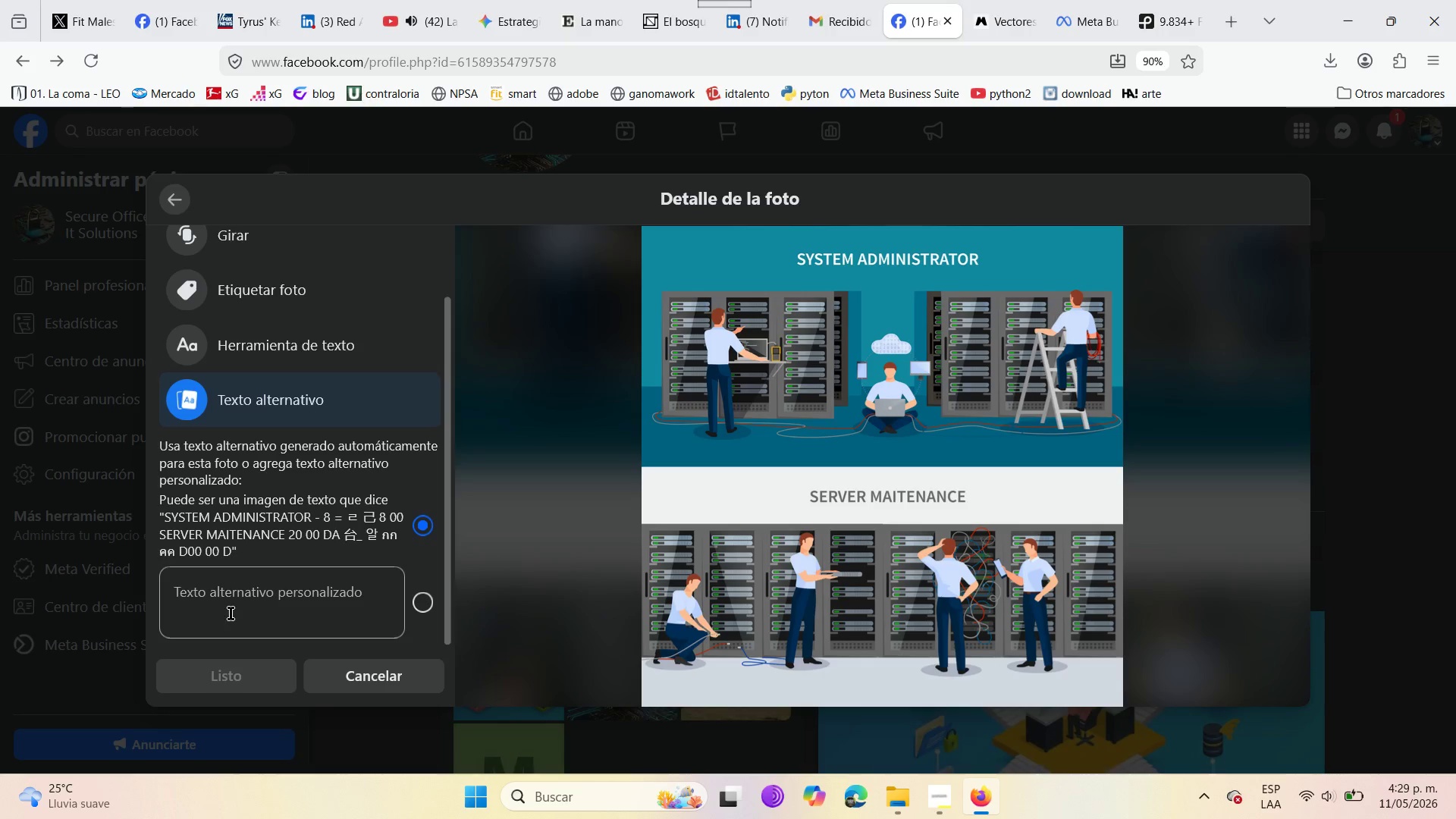 
left_click([233, 604])
 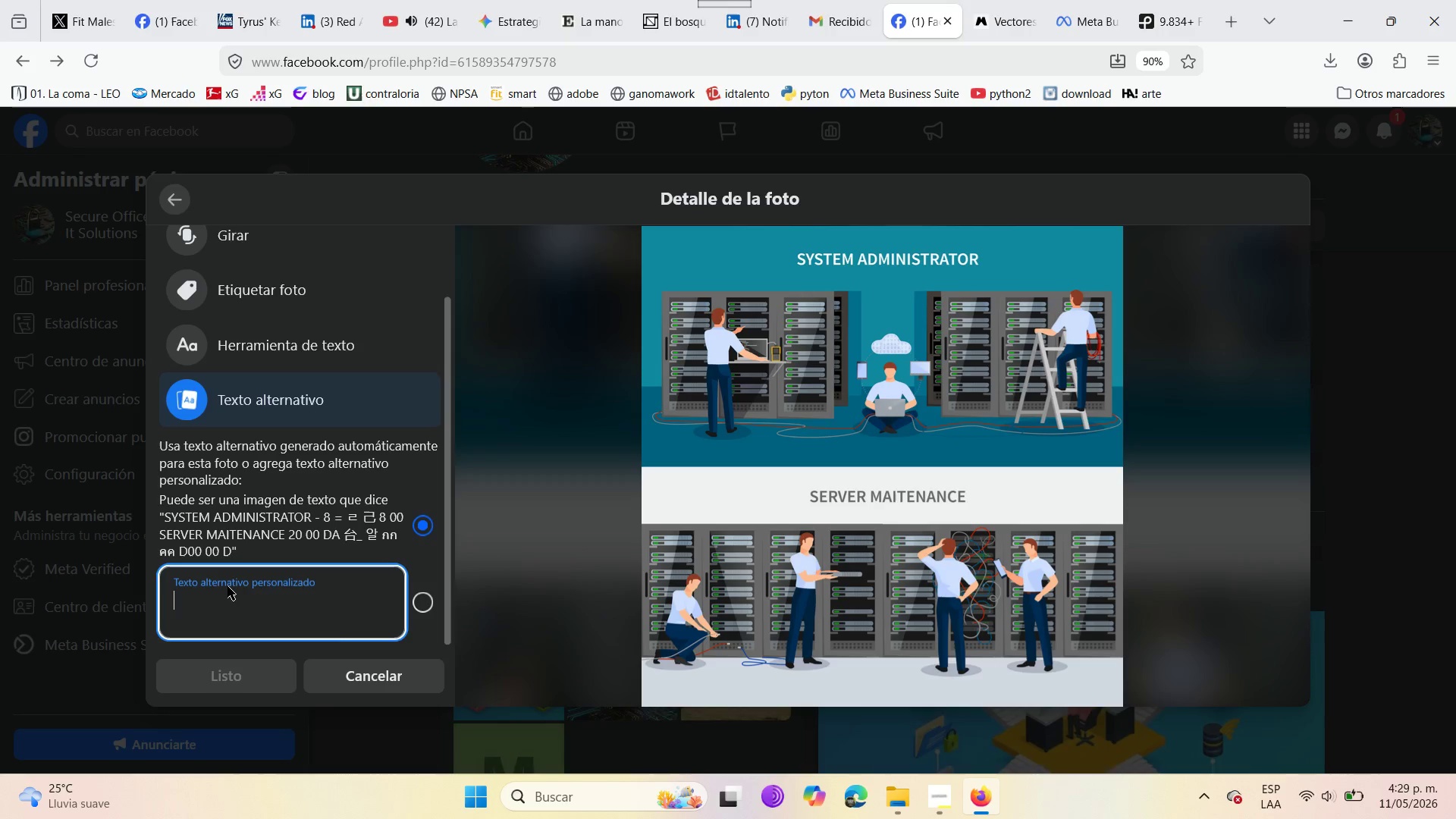 
wait(28.86)
 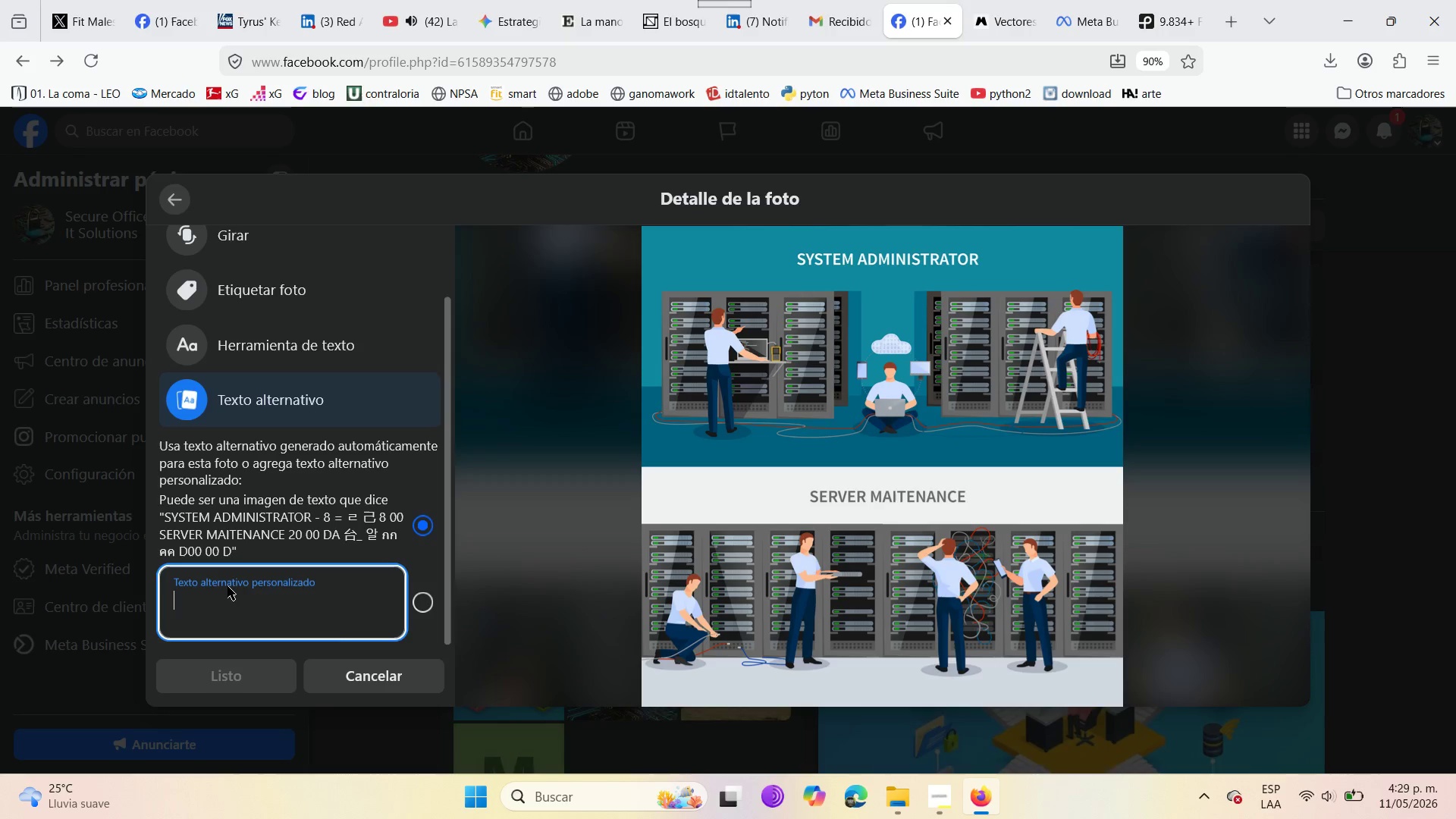 
left_click([248, 613])
 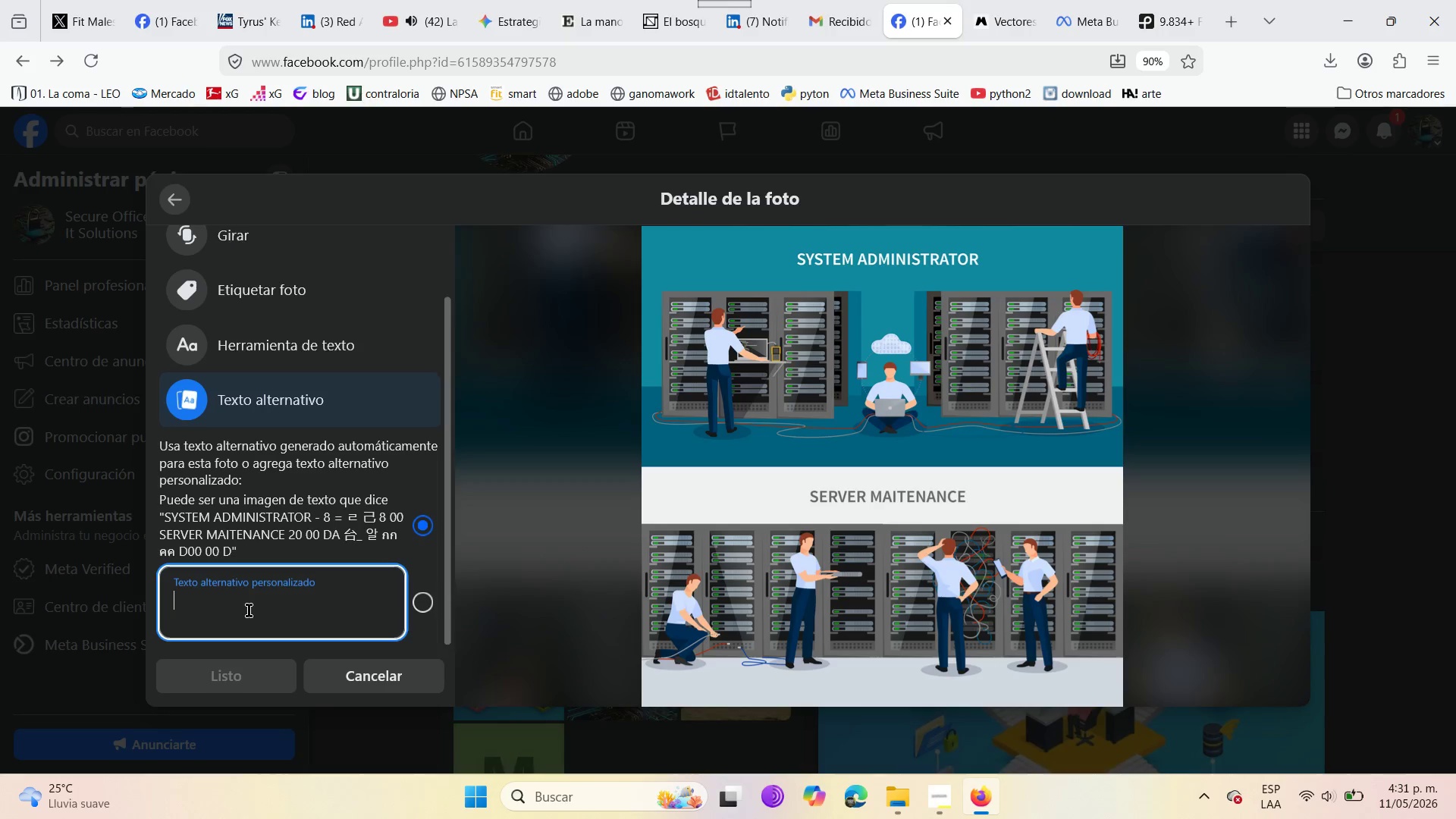 
wait(101.06)
 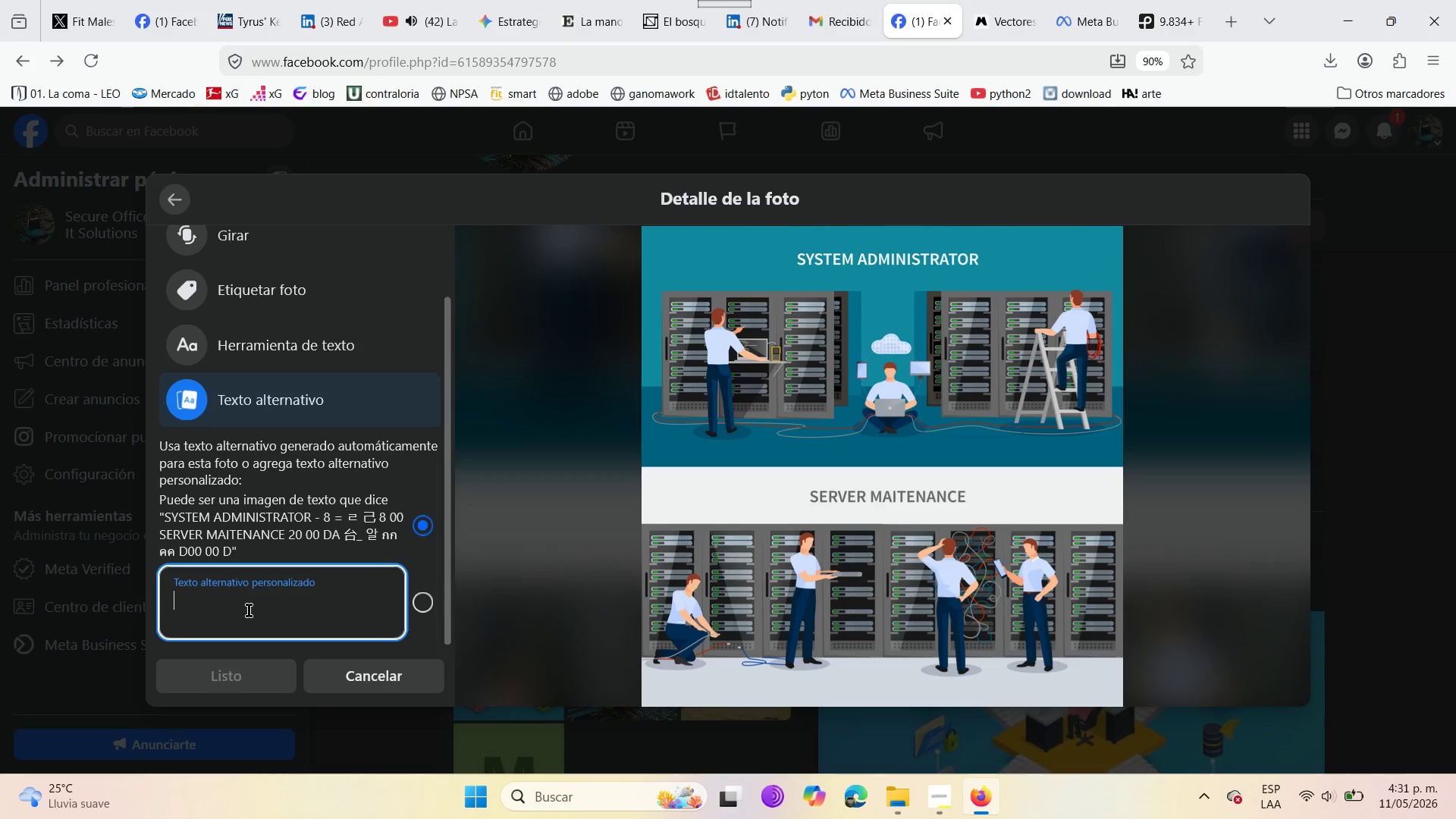 
left_click([189, 599])
 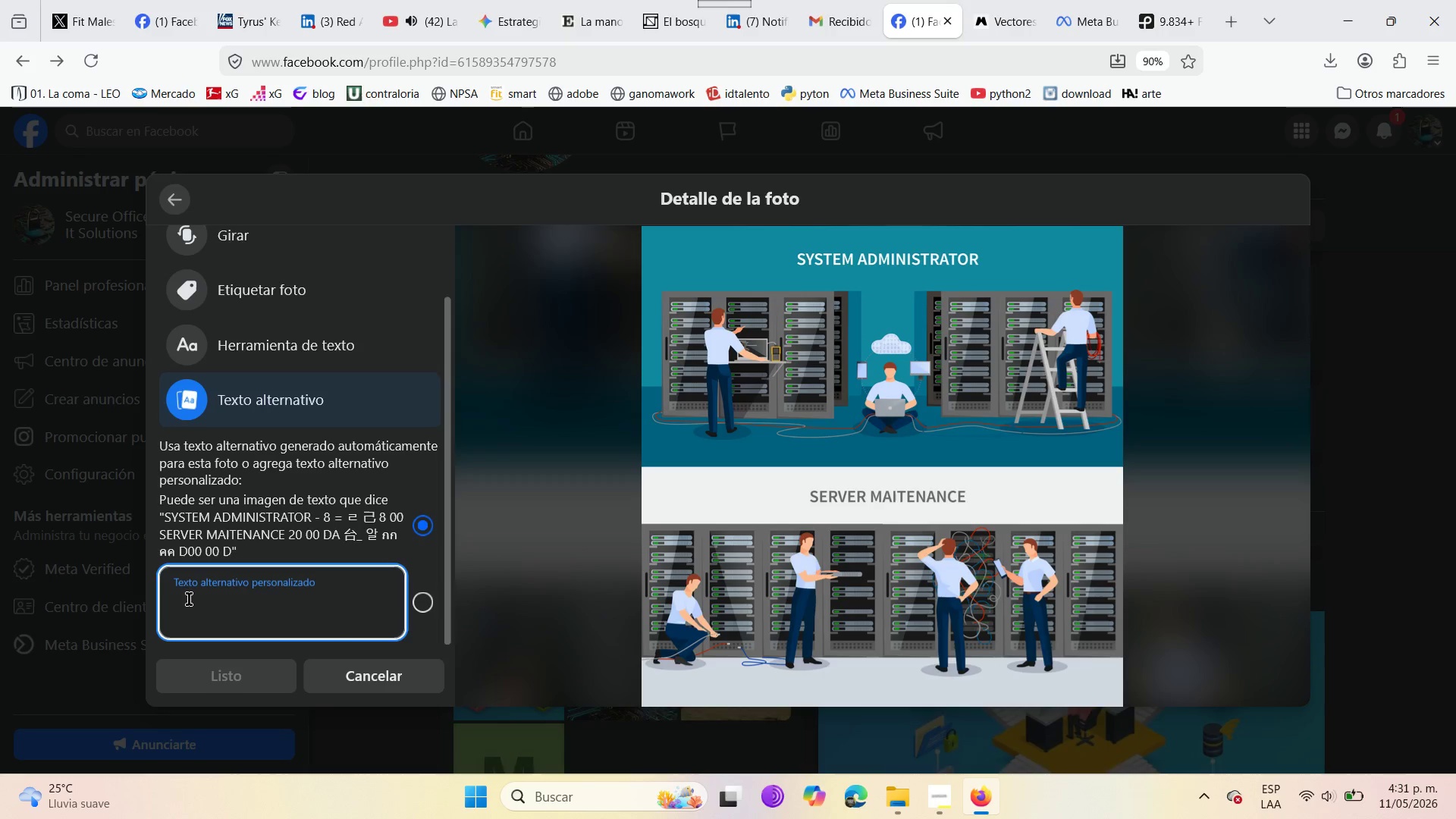 
type(Compa)
 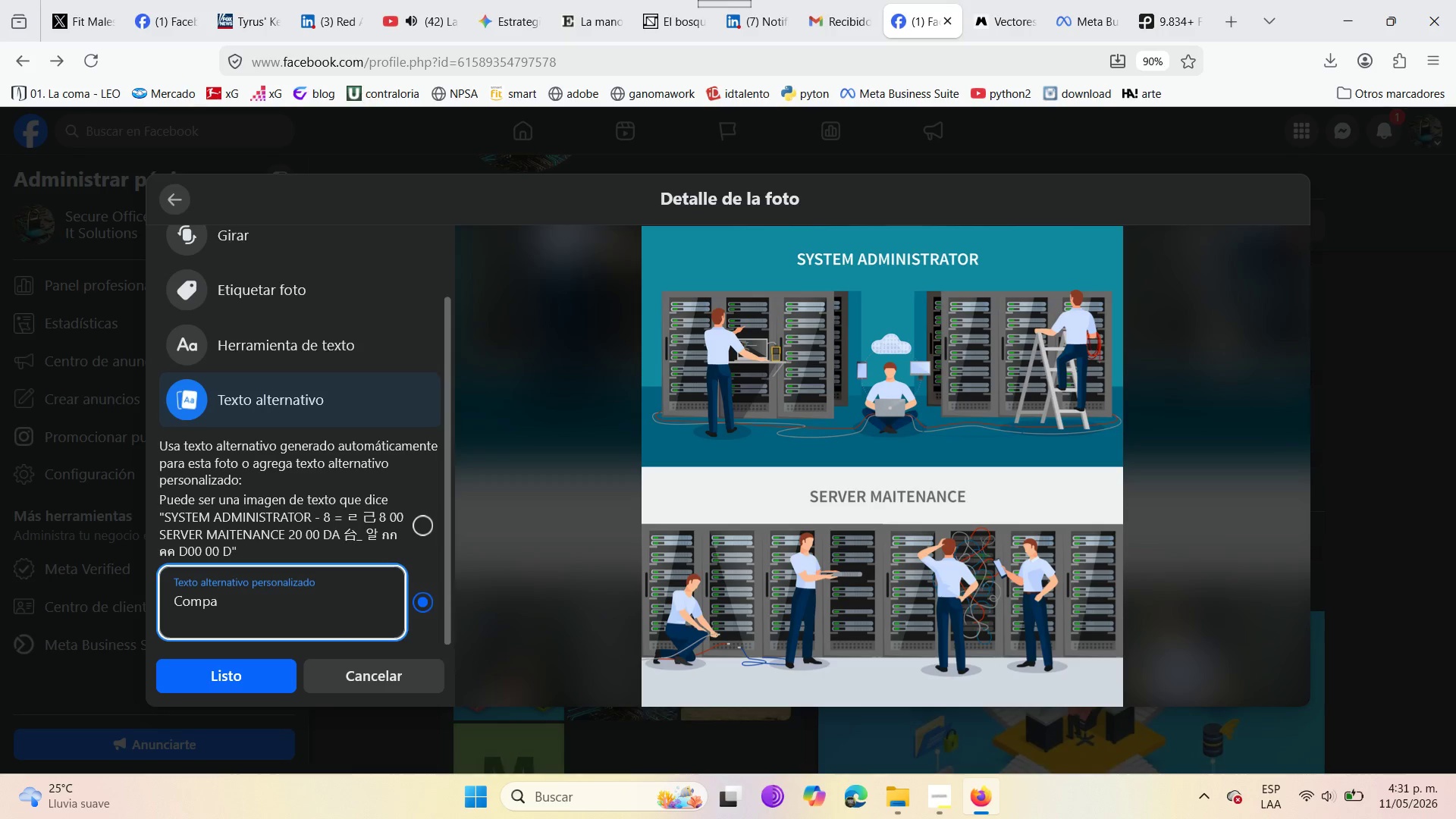 
type(rision )
key(Backspace)
key(Backspace)
key(Backspace)
key(Backspace)
key(Backspace)
type(son )
 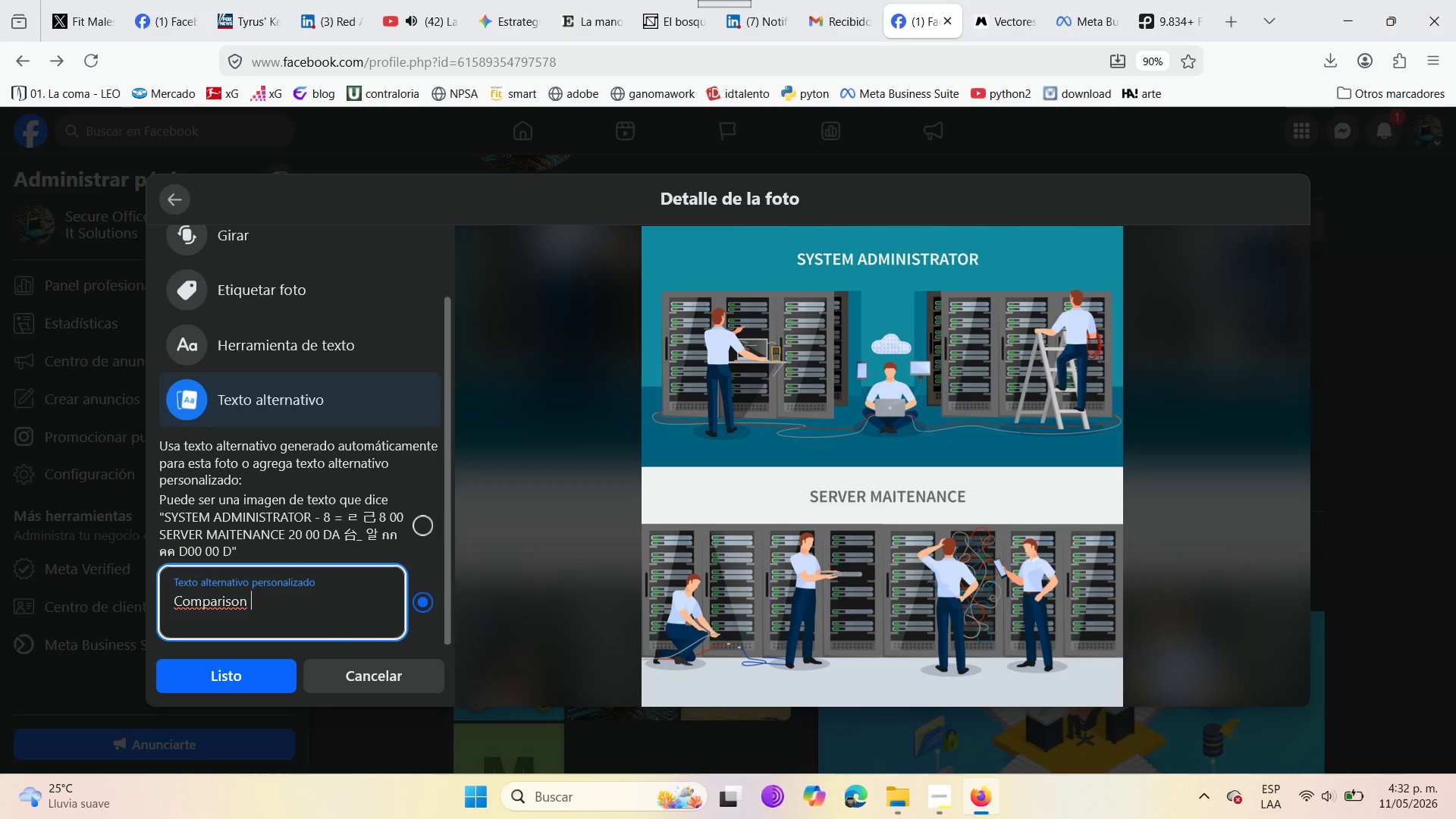 
wait(5.86)
 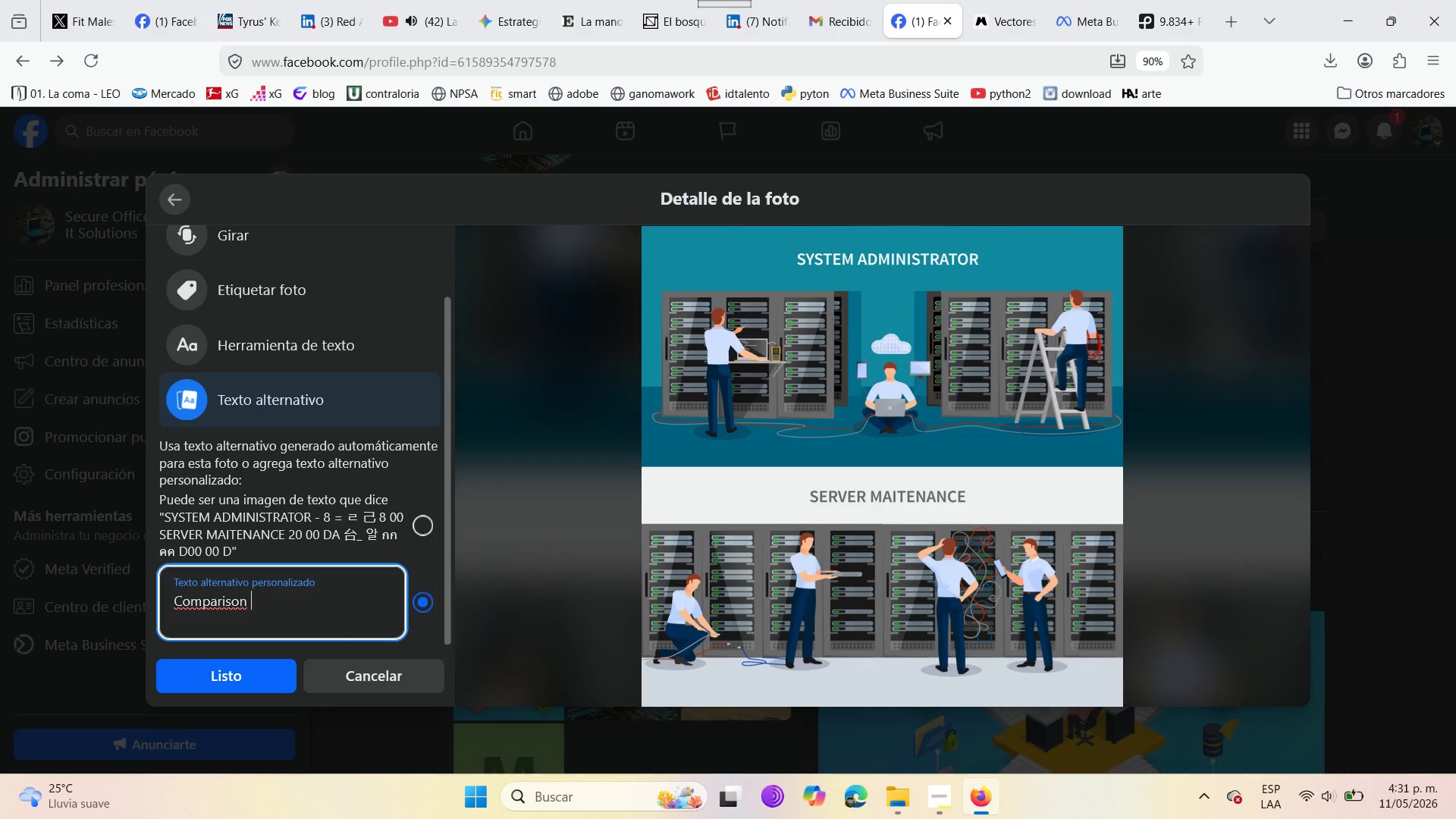 
type(between system administration )
key(Backspace)
key(Backspace)
key(Backspace)
key(Backspace)
key(Backspace)
 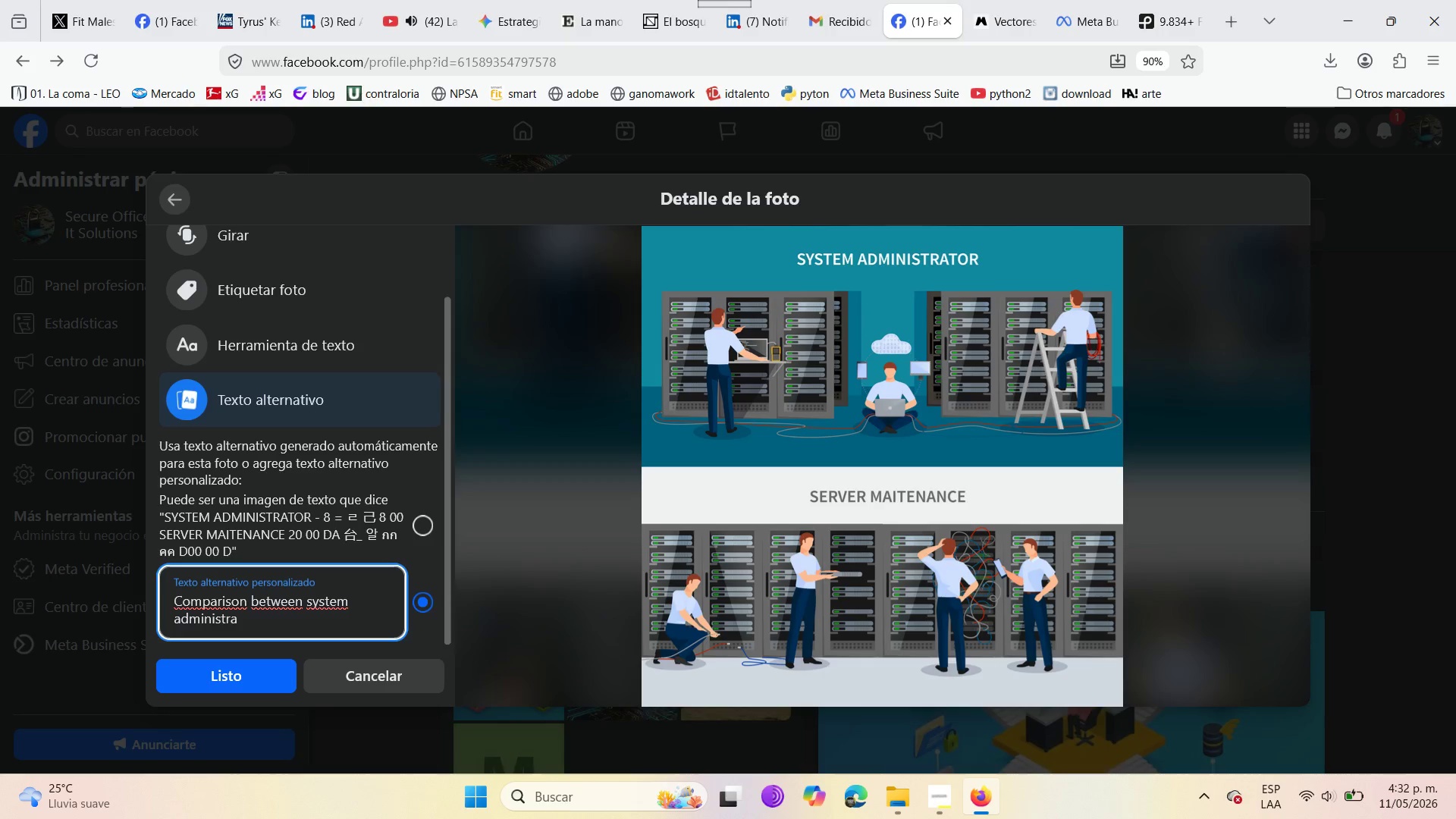 
wait(6.8)
 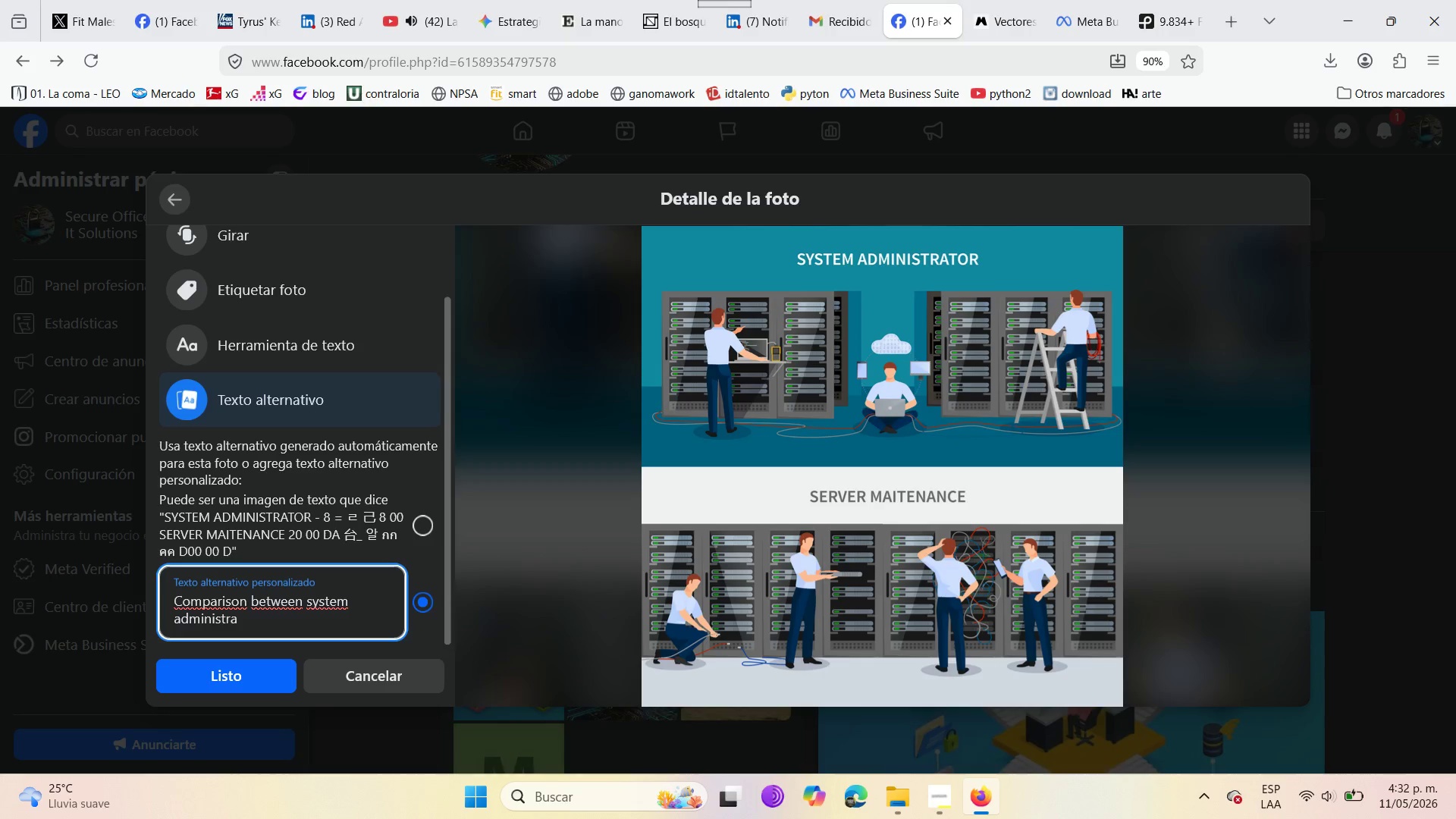 
type(tion )
 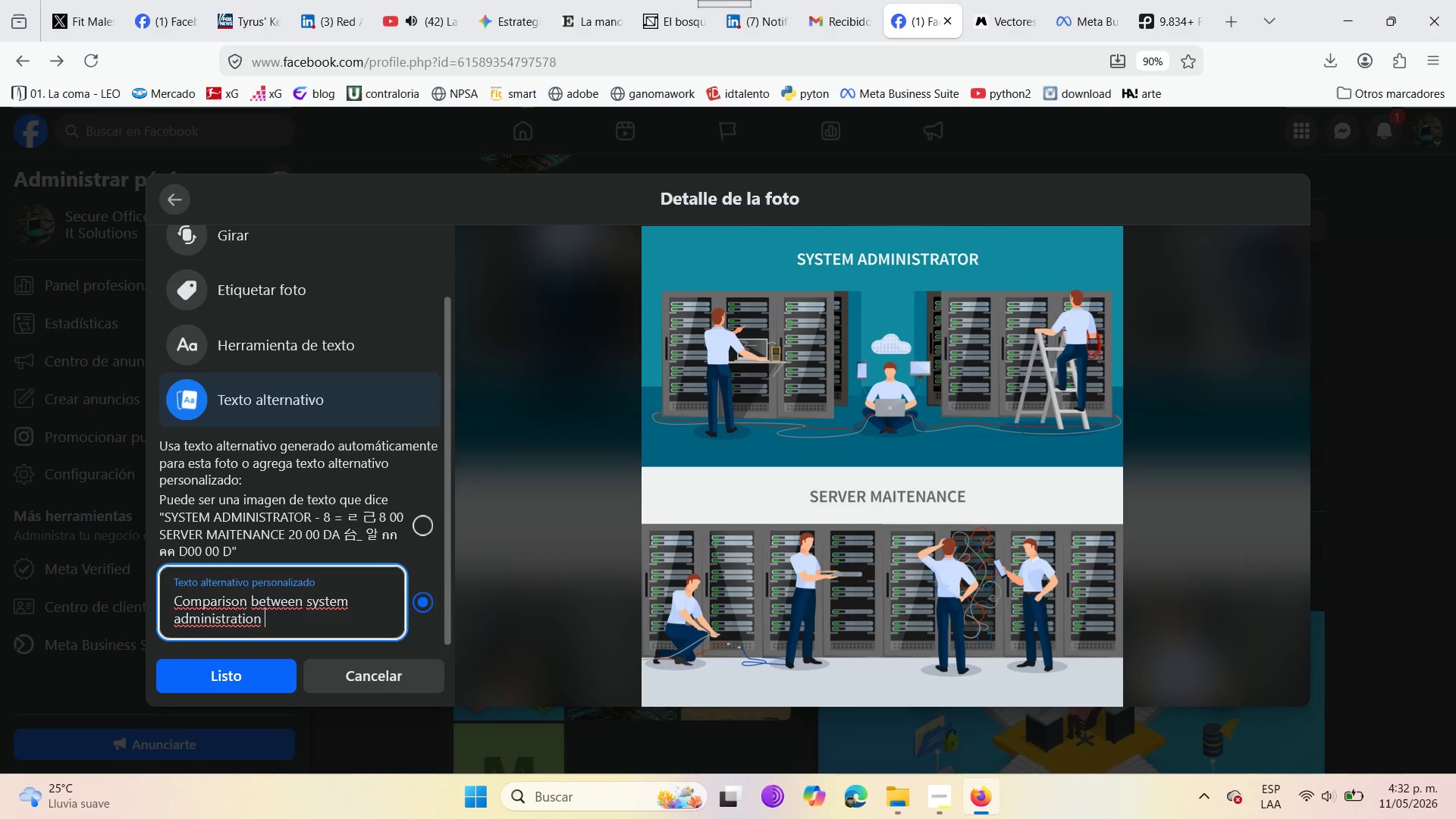 
type(service an )
 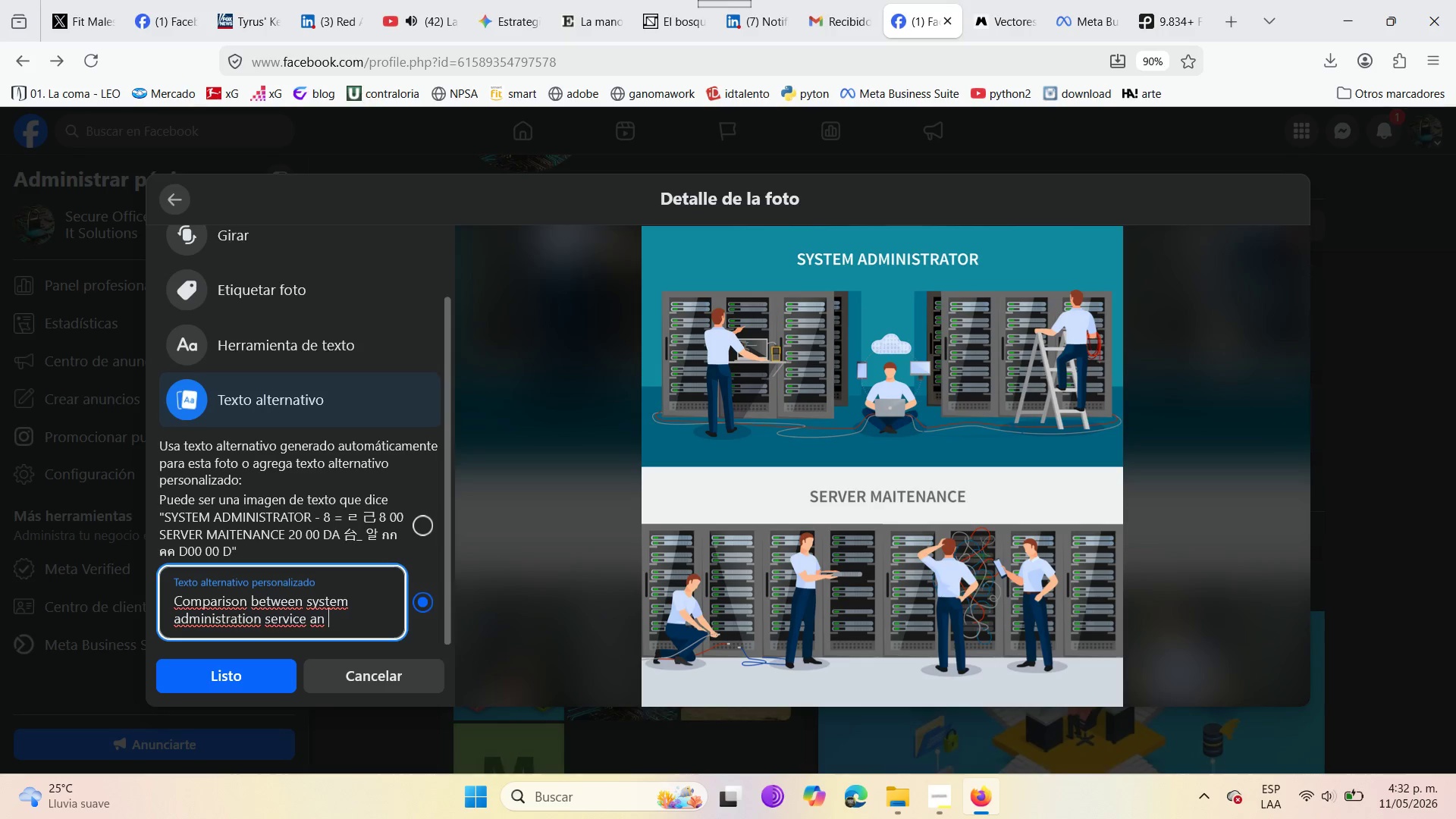 
type(maintenance )
 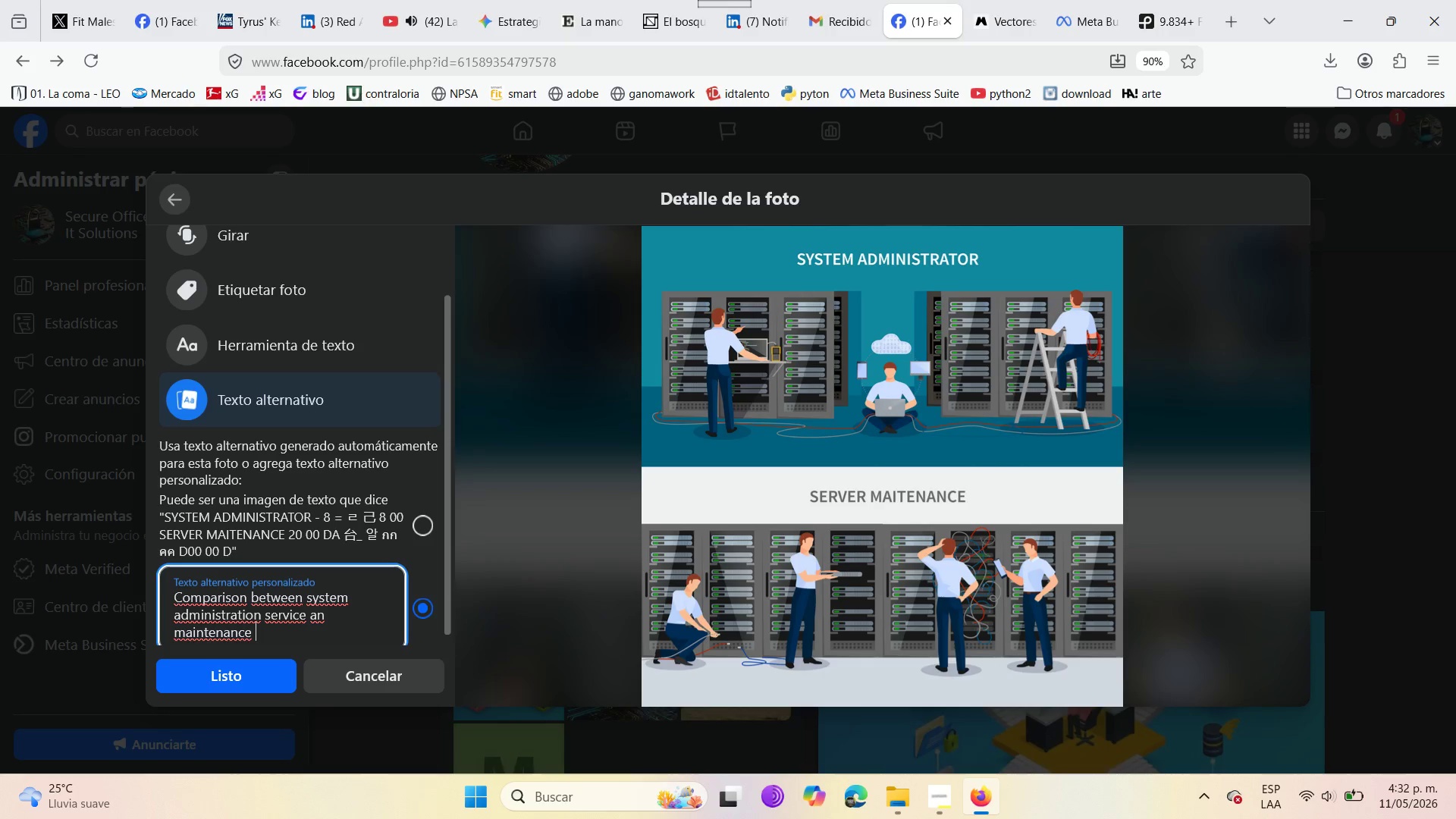 
wait(6.2)
 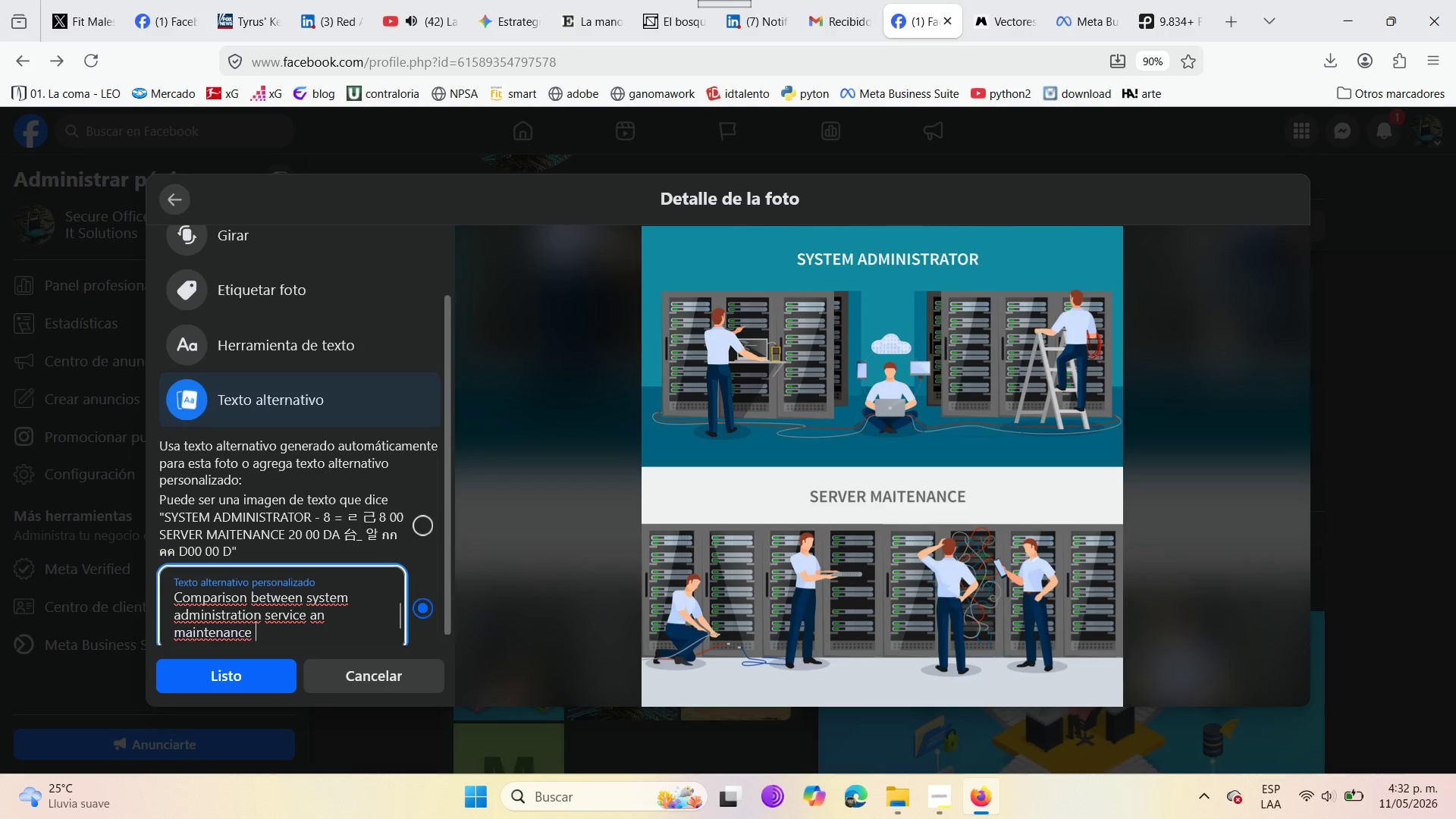 
type(serviuce)
key(Backspace)
key(Backspace)
key(Backspace)
type(ce )
key(Backspace)
type(.  The maintenance service can be complicated and )
 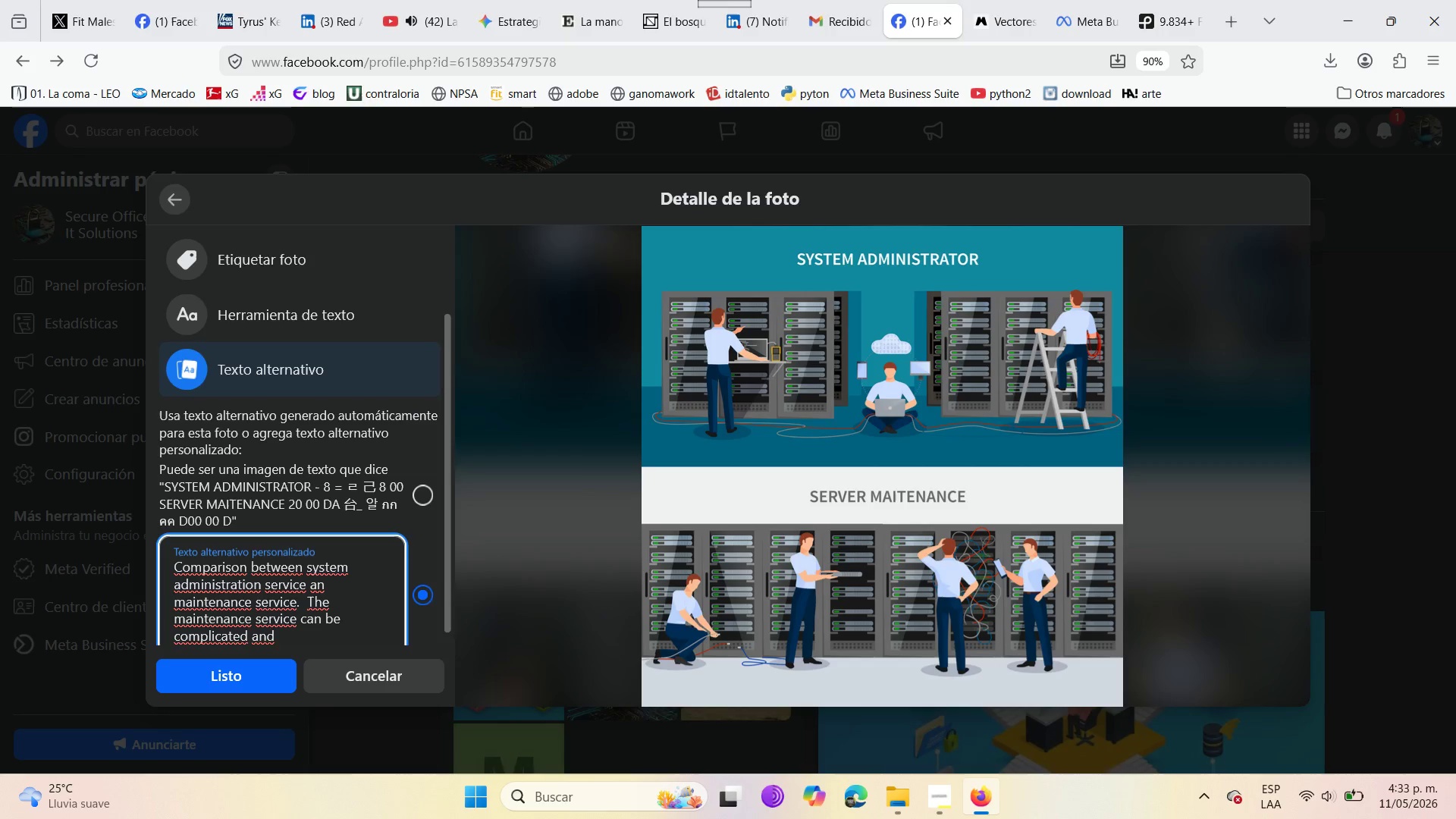 
wait(5.02)
 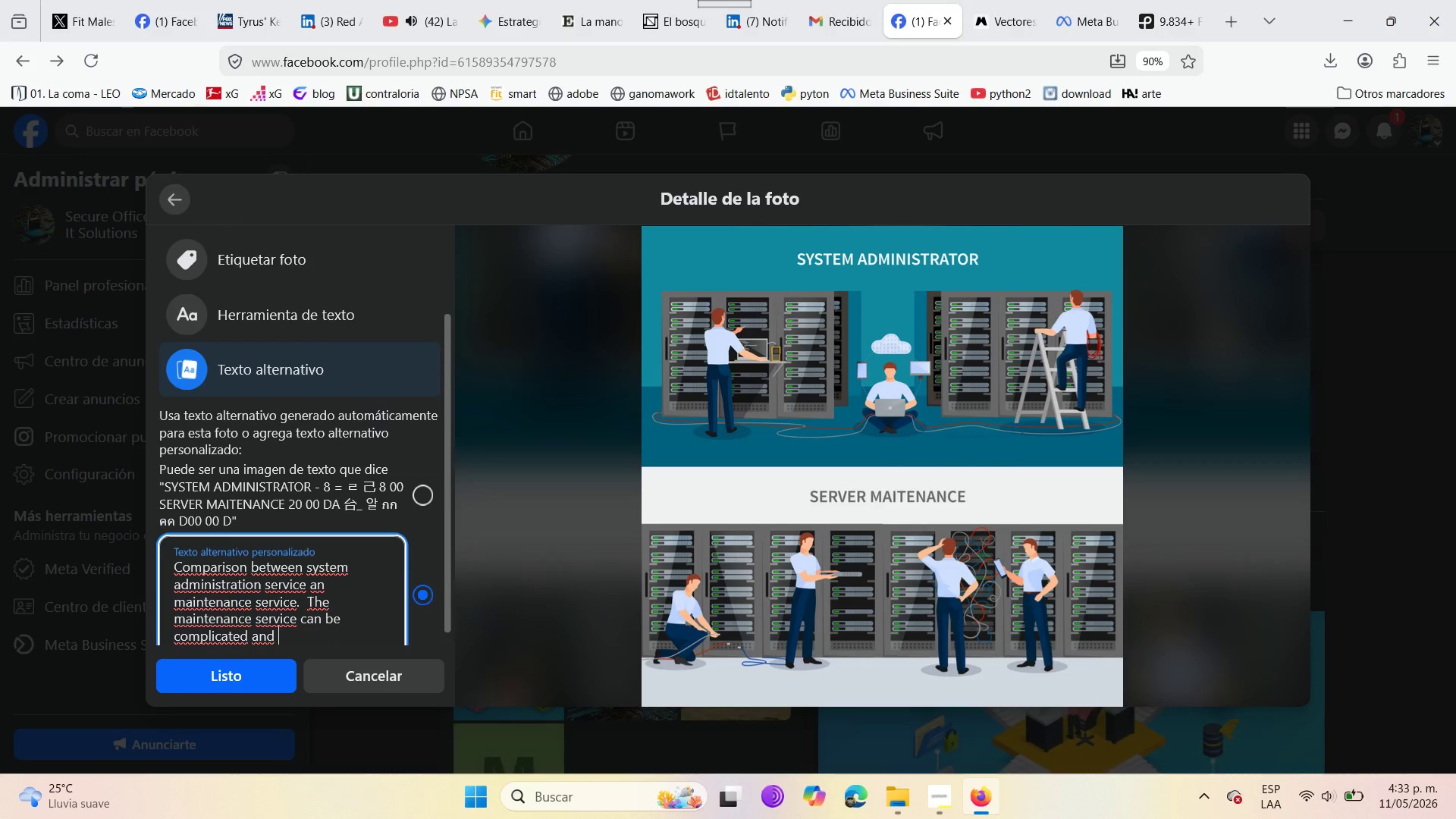 
type(complex )
key(Backspace)
type(, while the )
 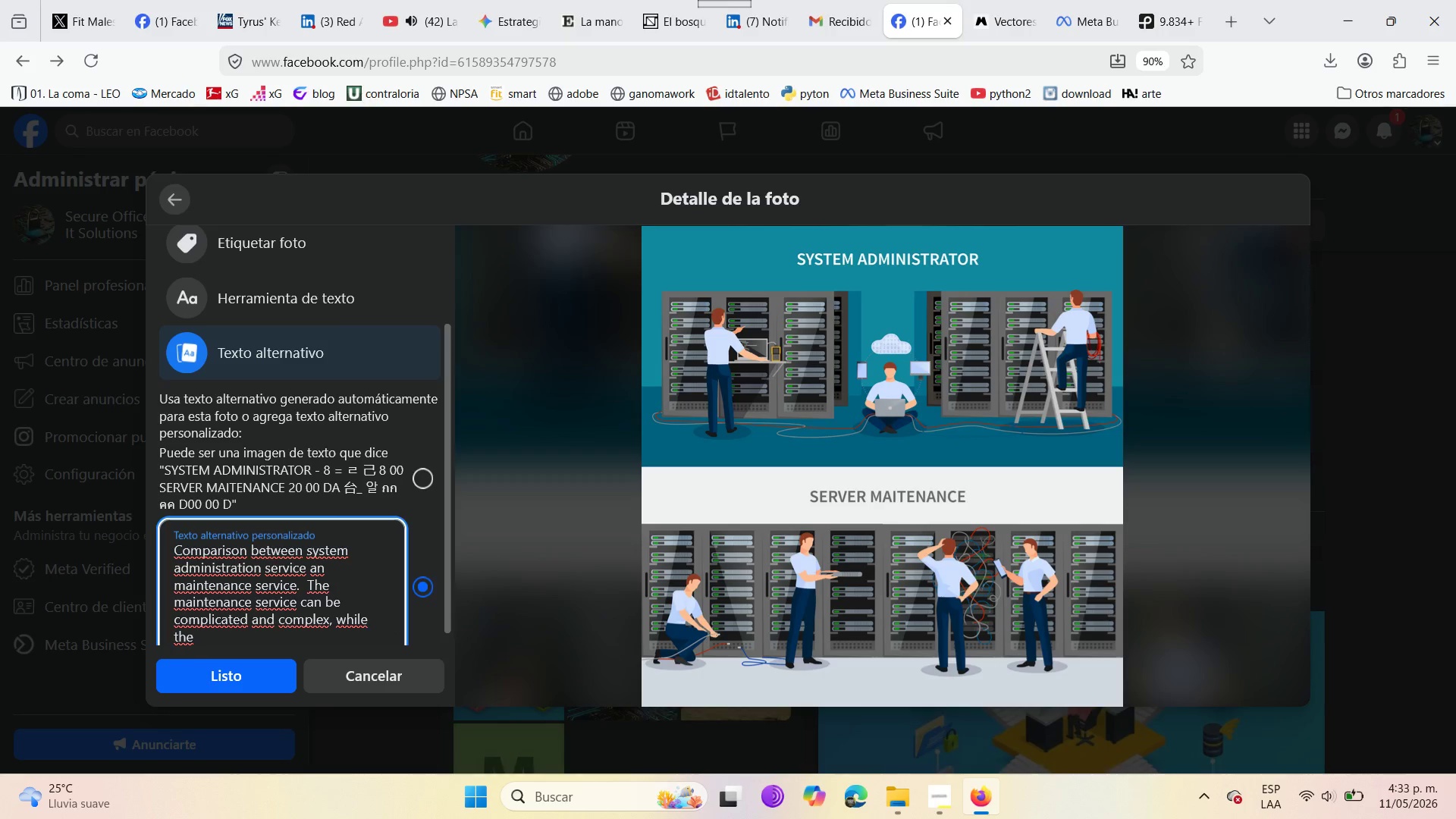 
wait(5.08)
 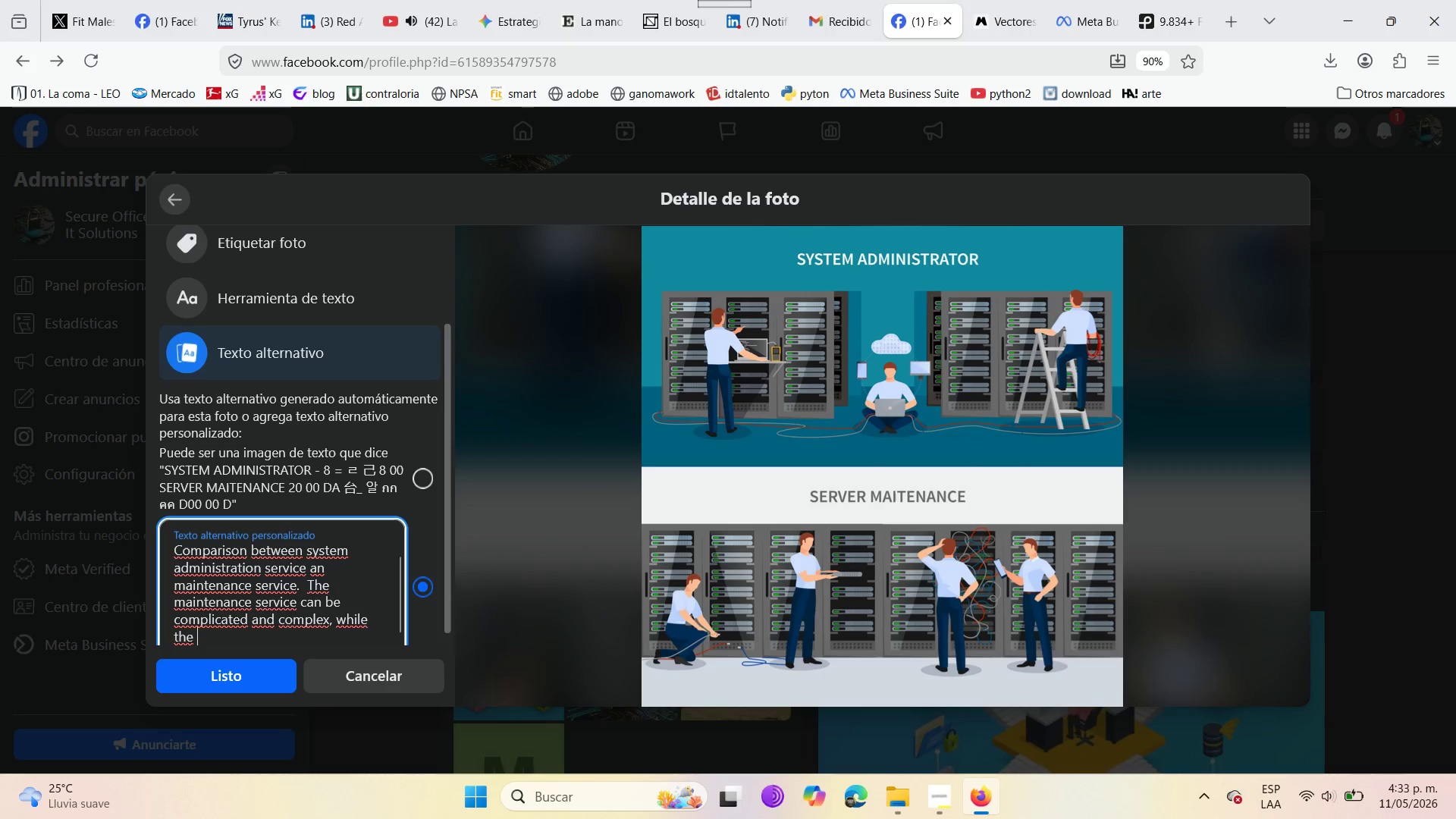 
type(system administration service is more methodical )
key(Backspace)
type(, orf)
key(Backspace)
type(gani)
 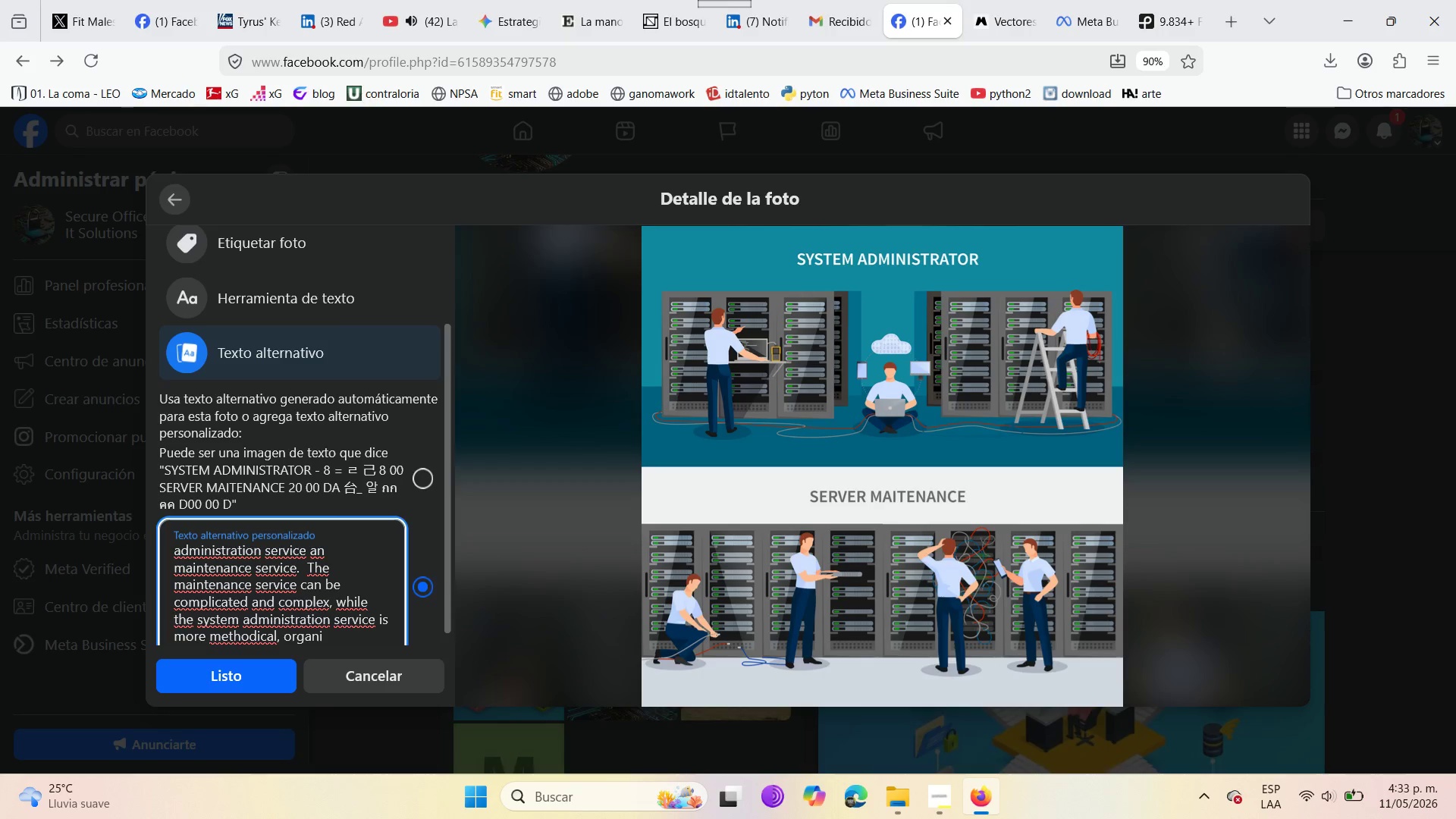 
type(zed )
key(Backspace)
type(, and systematic )
key(Backspace)
type(. )
 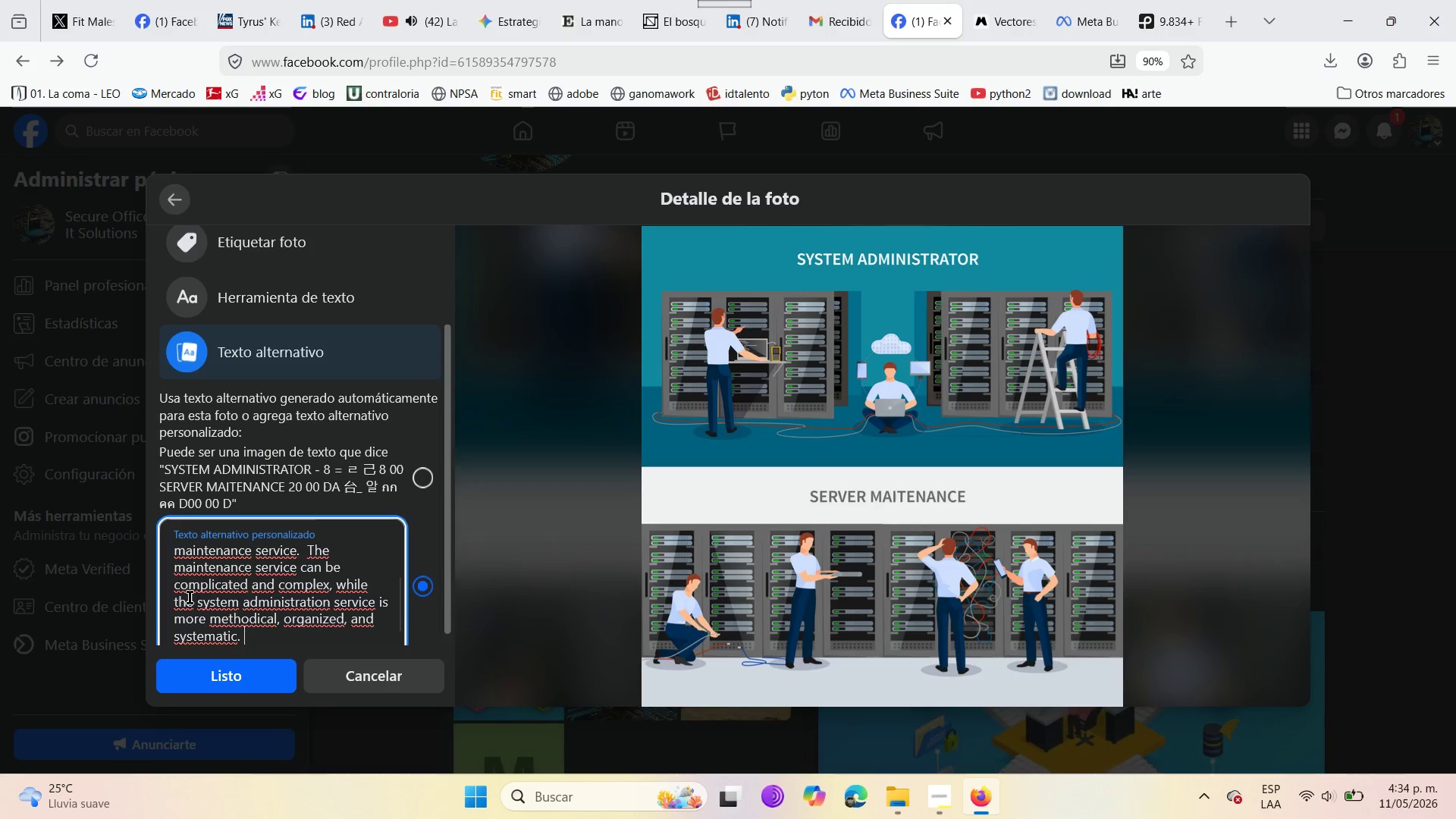 
wait(7.84)
 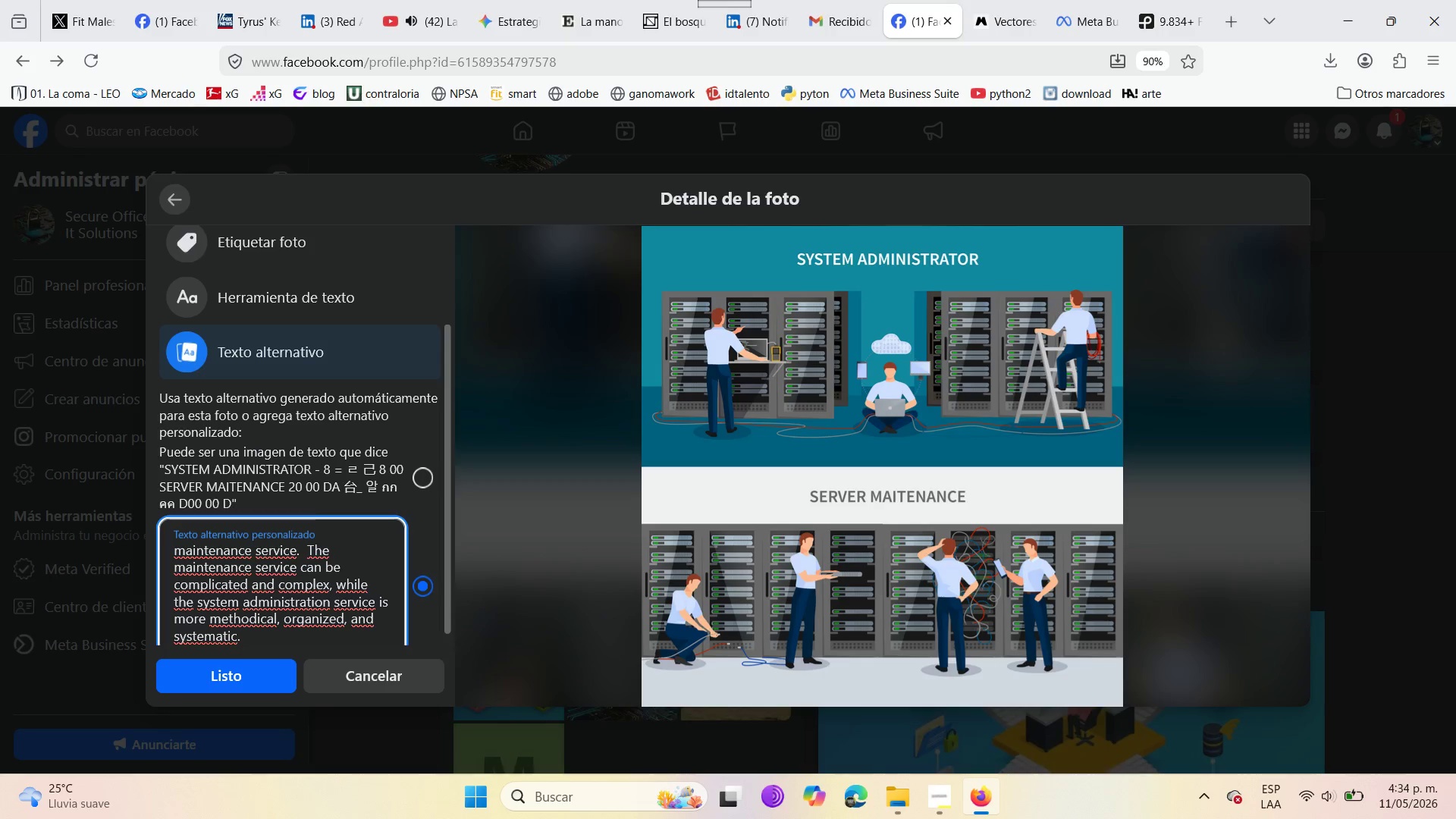 
scroll: coordinate [257, 482], scroll_direction: up, amount: 2.0
 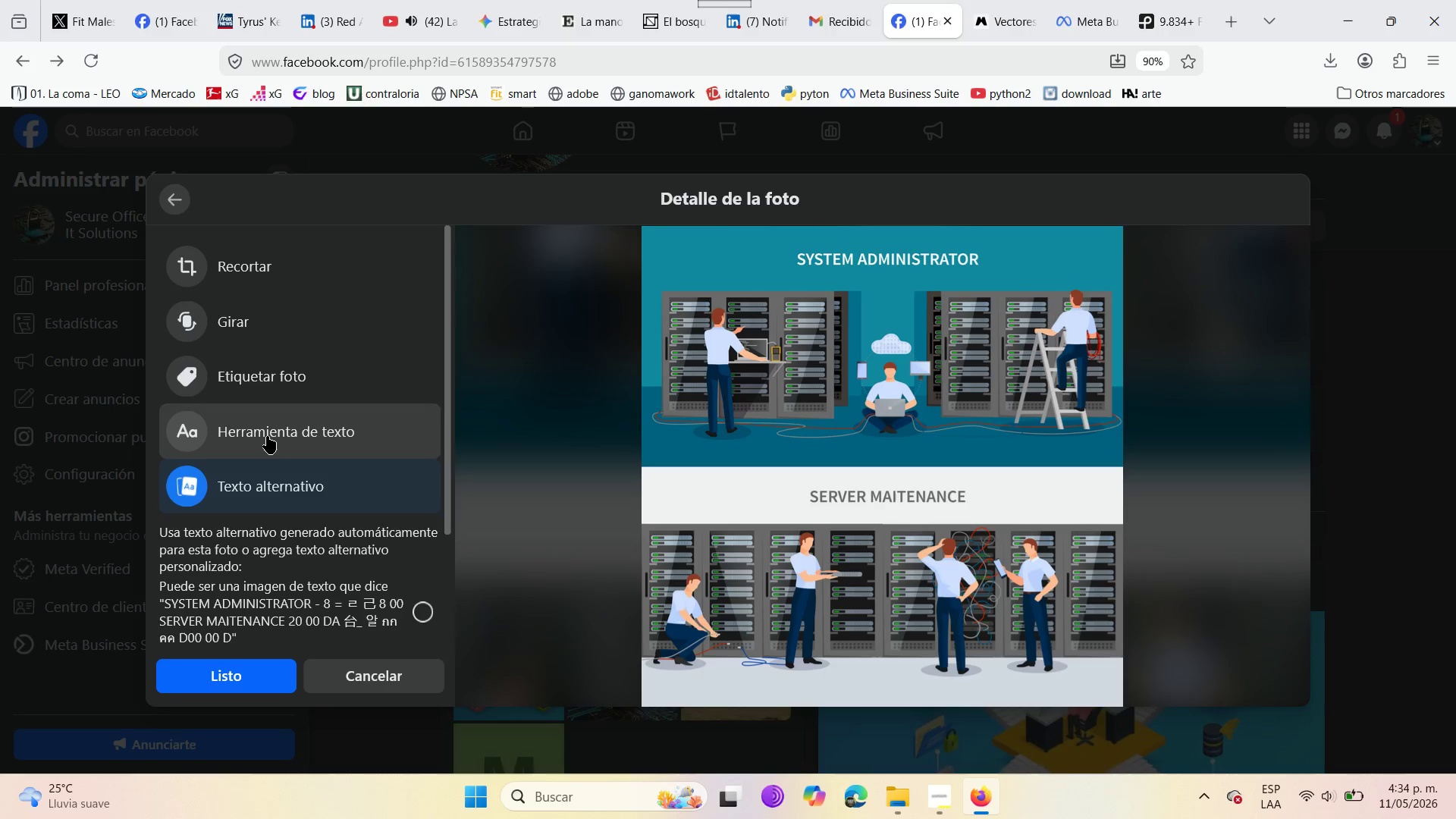 
wait(5.29)
 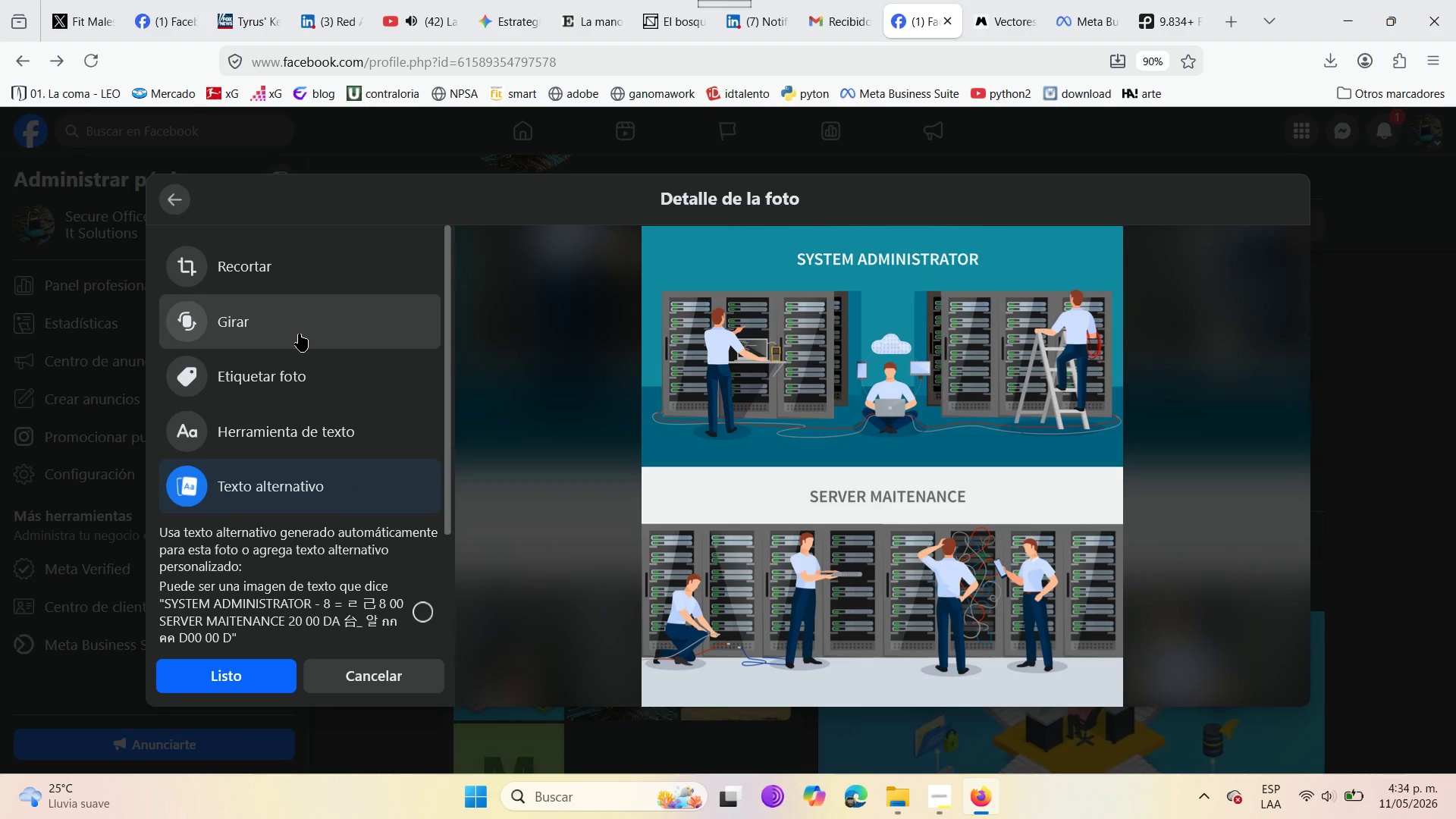 
left_click([268, 429])
 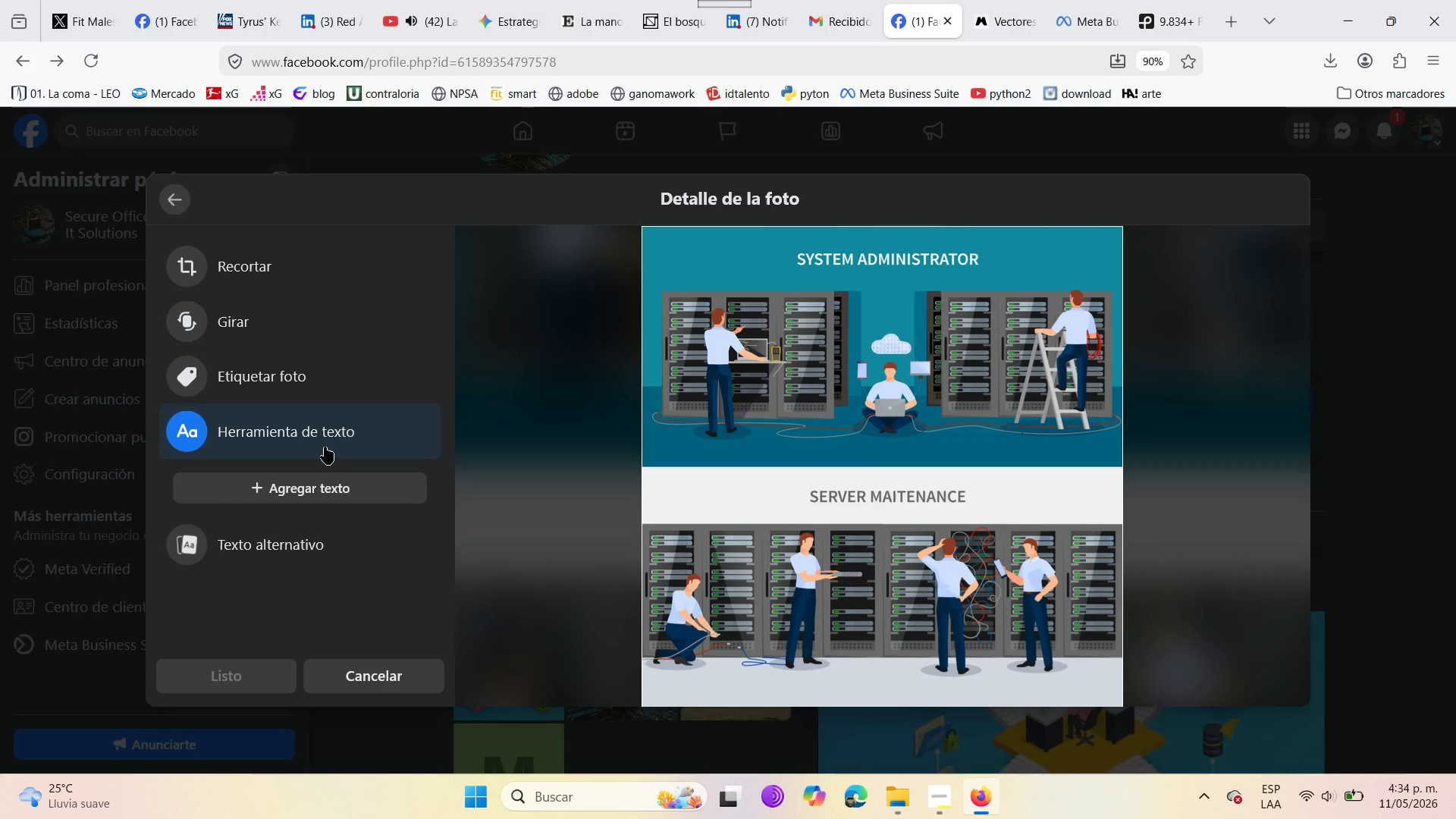 
left_click([301, 486])
 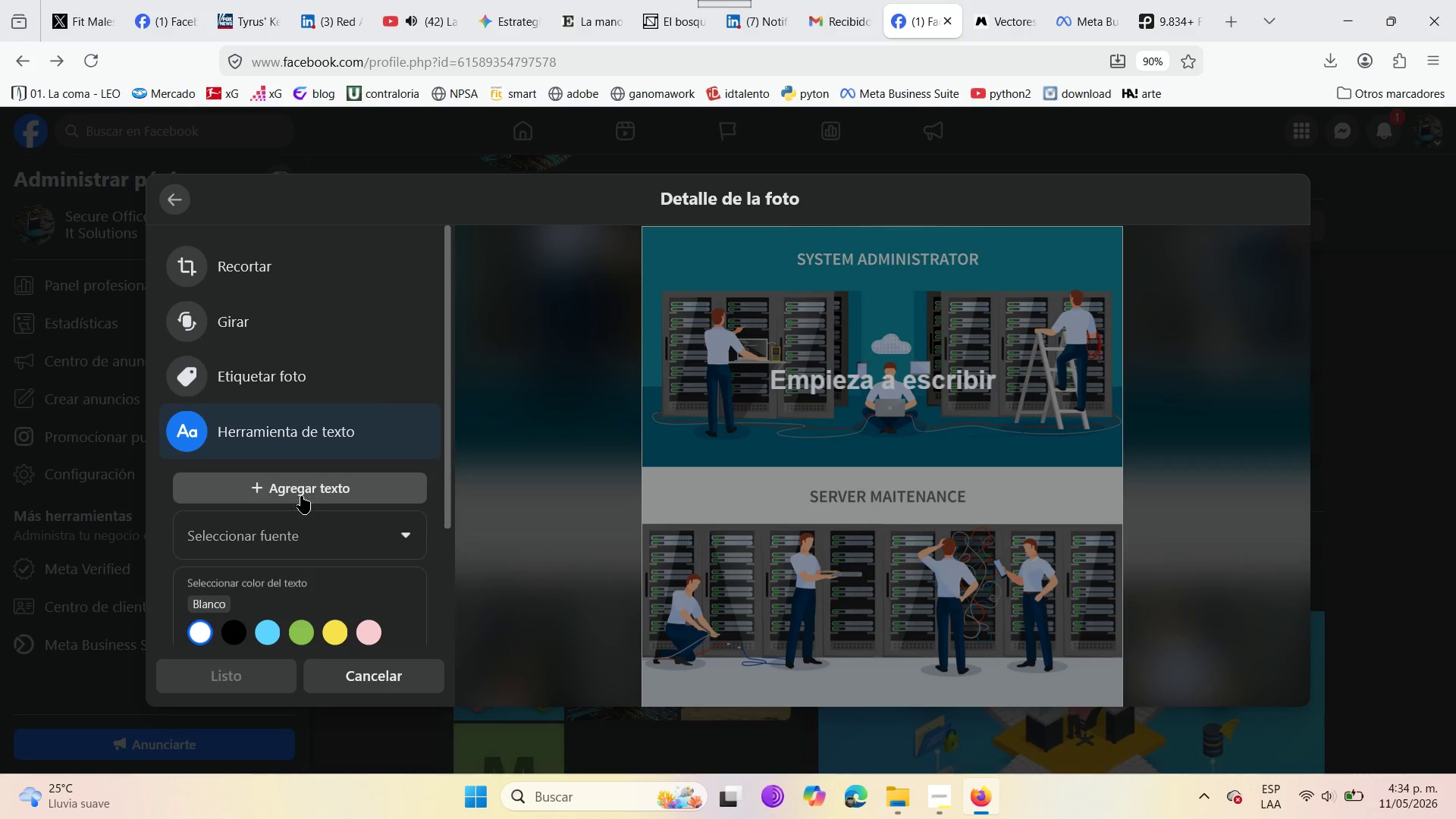 
scroll: coordinate [301, 504], scroll_direction: down, amount: 3.0
 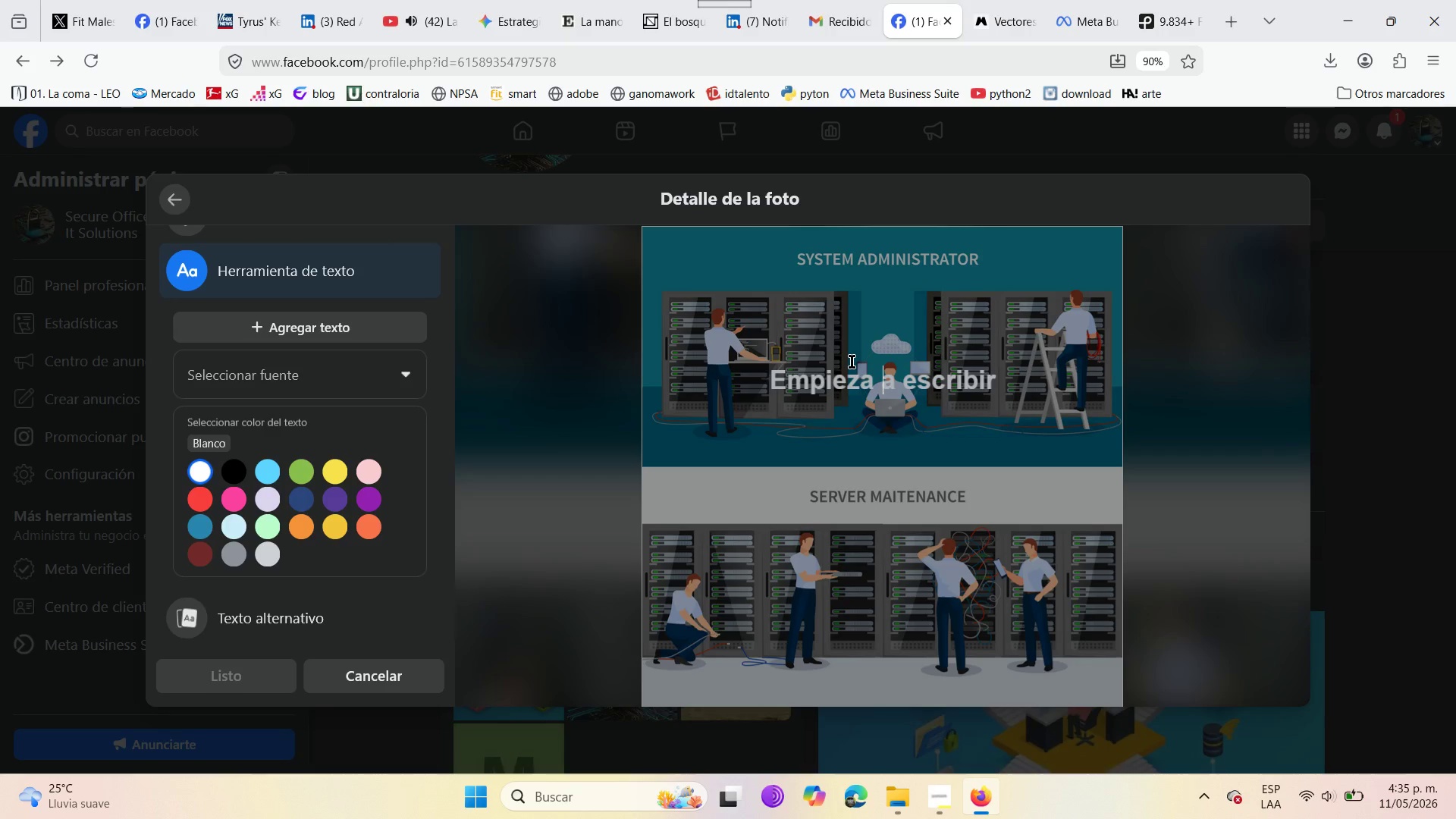 
wait(37.89)
 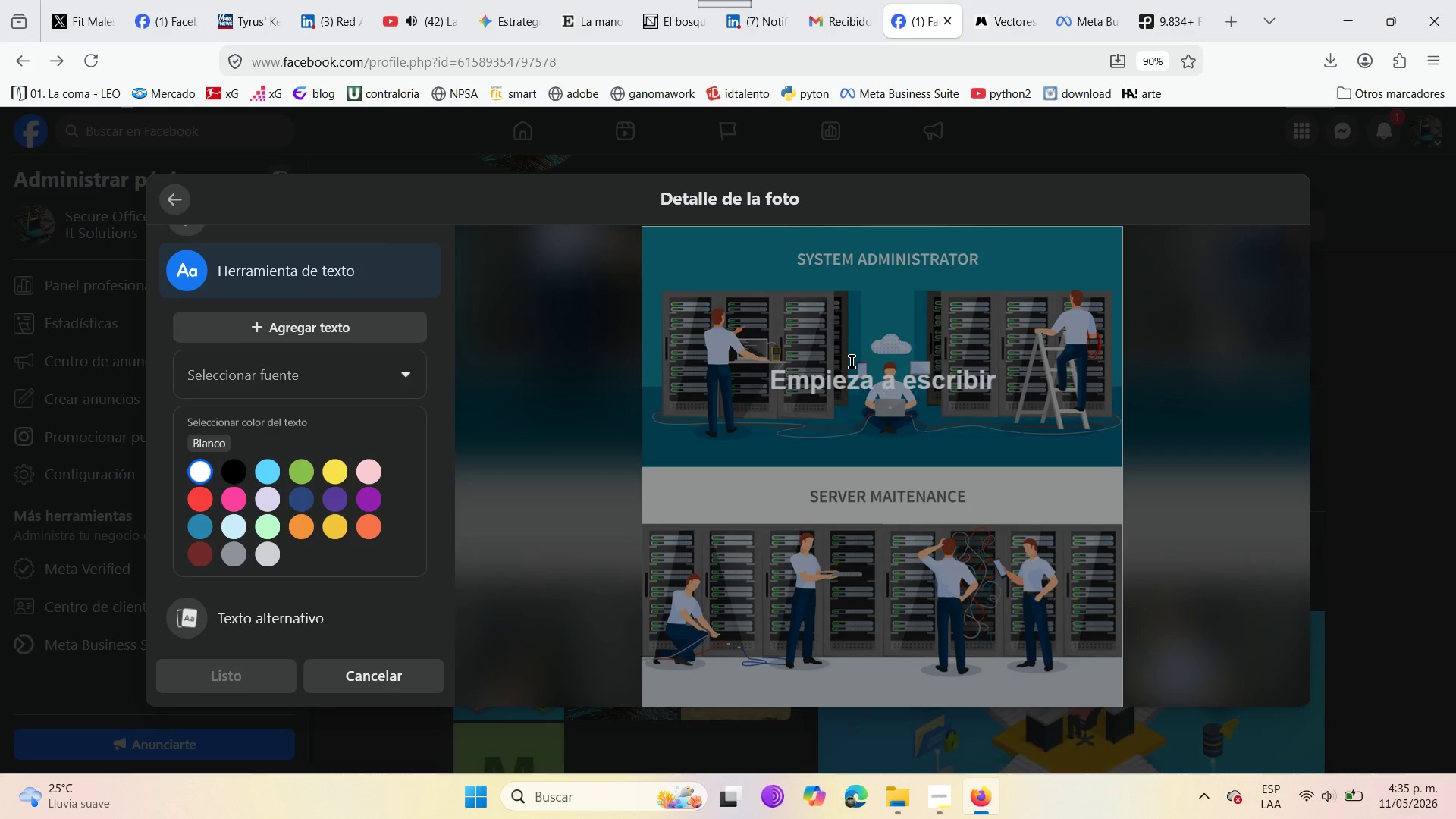 
scroll: coordinate [809, 384], scroll_direction: down, amount: 2.0
 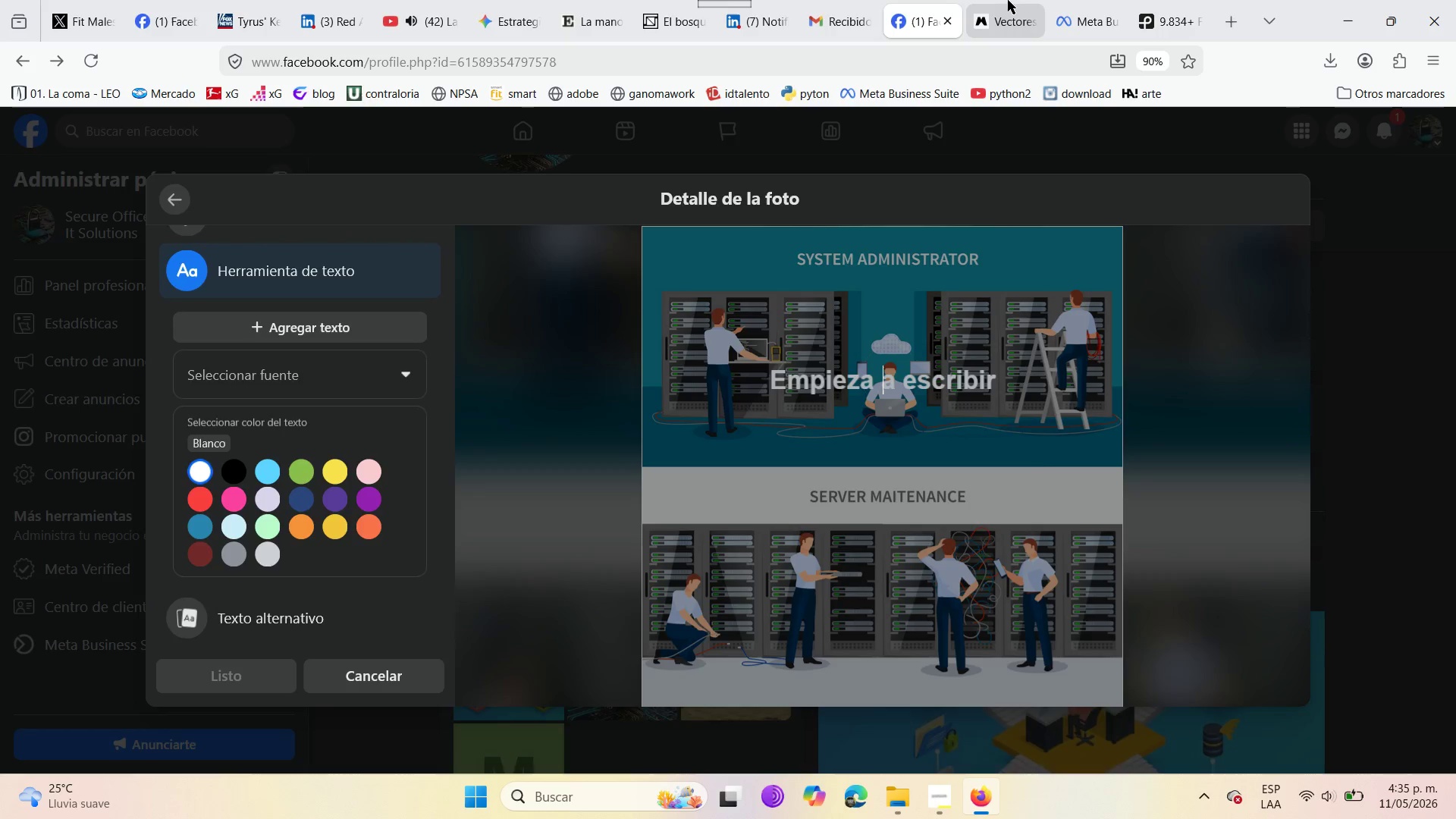 
left_click([1009, 0])
 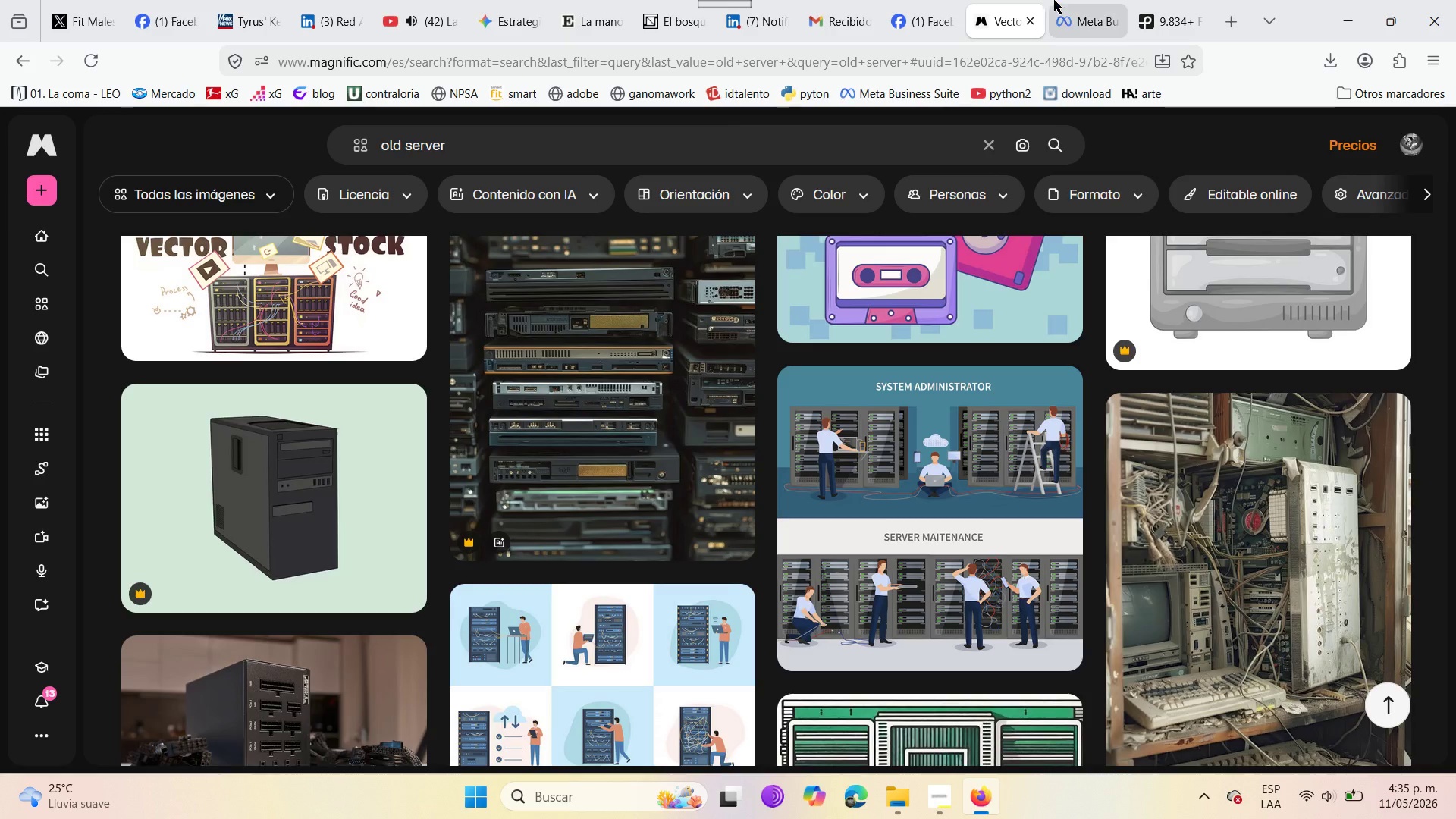 
left_click([1058, 0])
 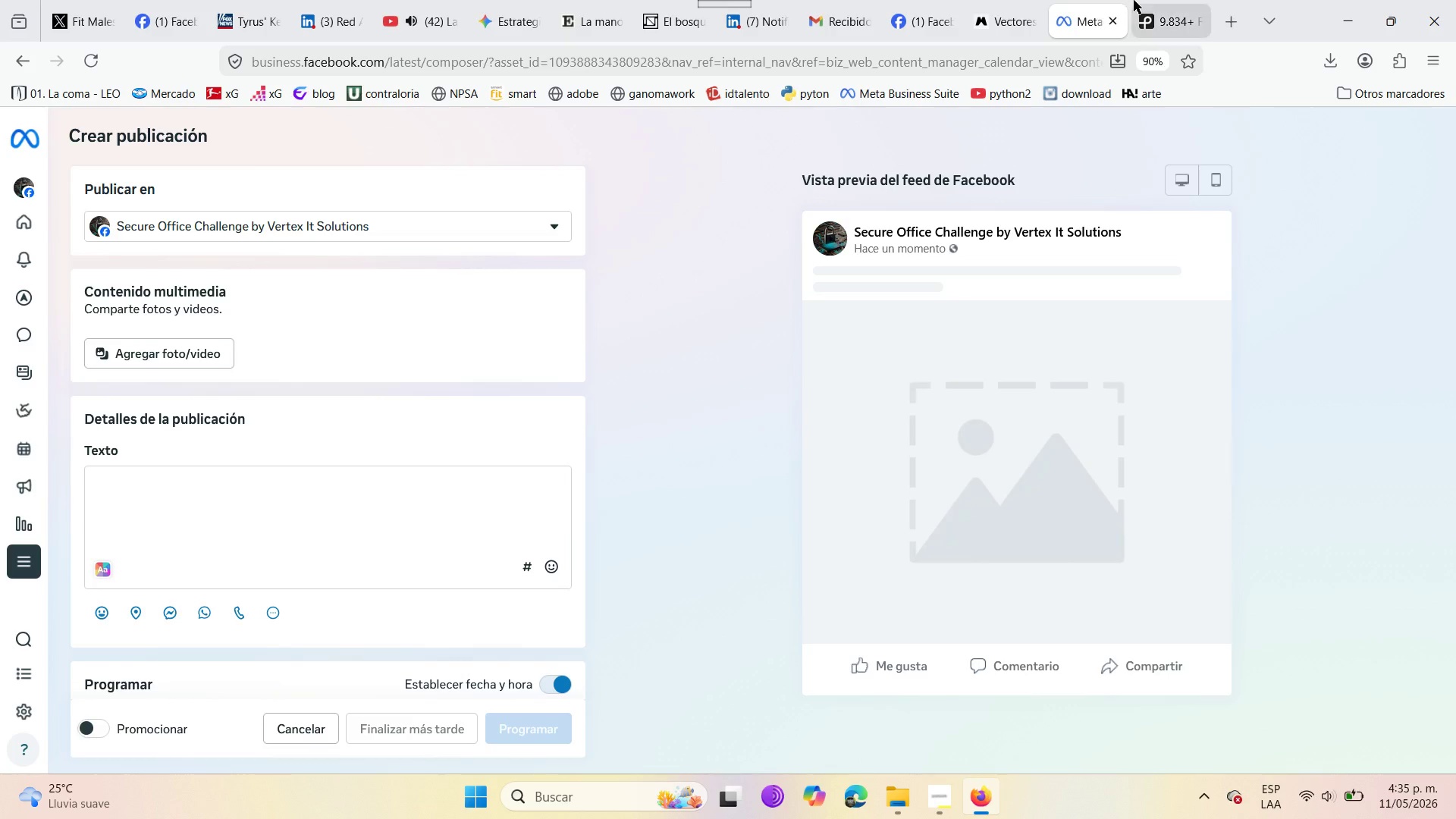 
left_click([1163, 0])
 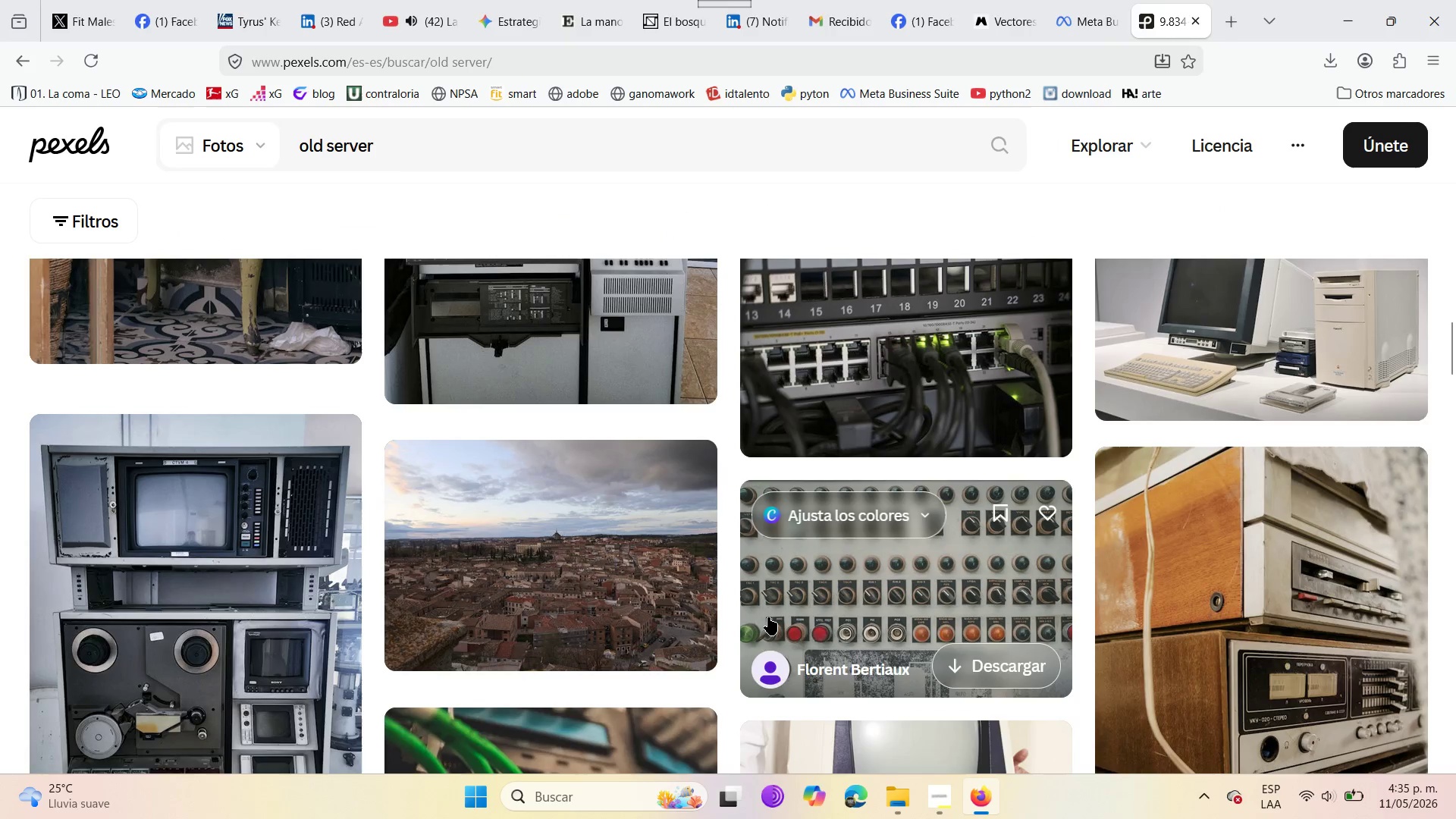 
scroll: coordinate [1417, 592], scroll_direction: down, amount: 33.0
 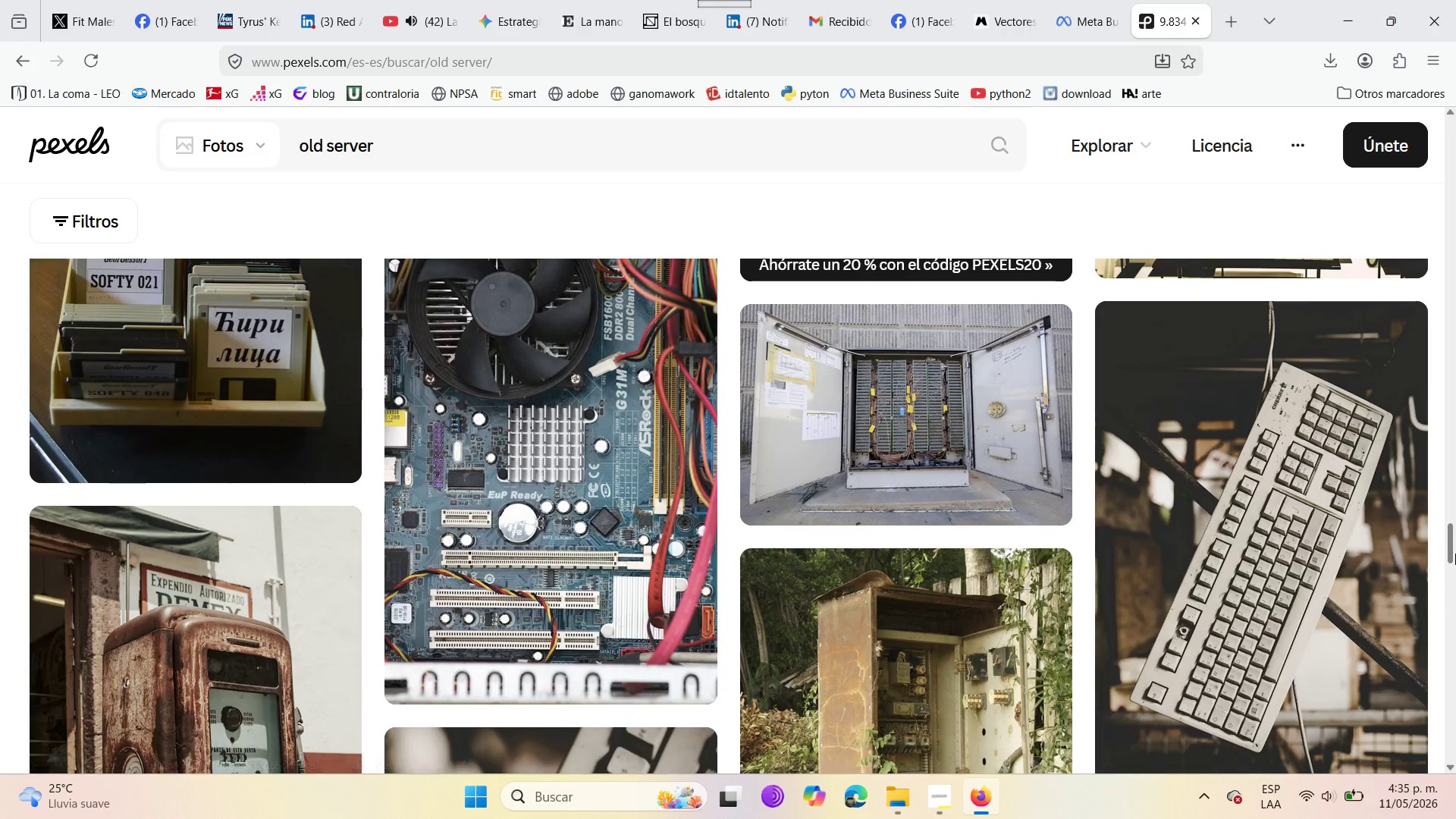 
left_click_drag(start_coordinate=[1455, 553], to_coordinate=[1445, 115])
 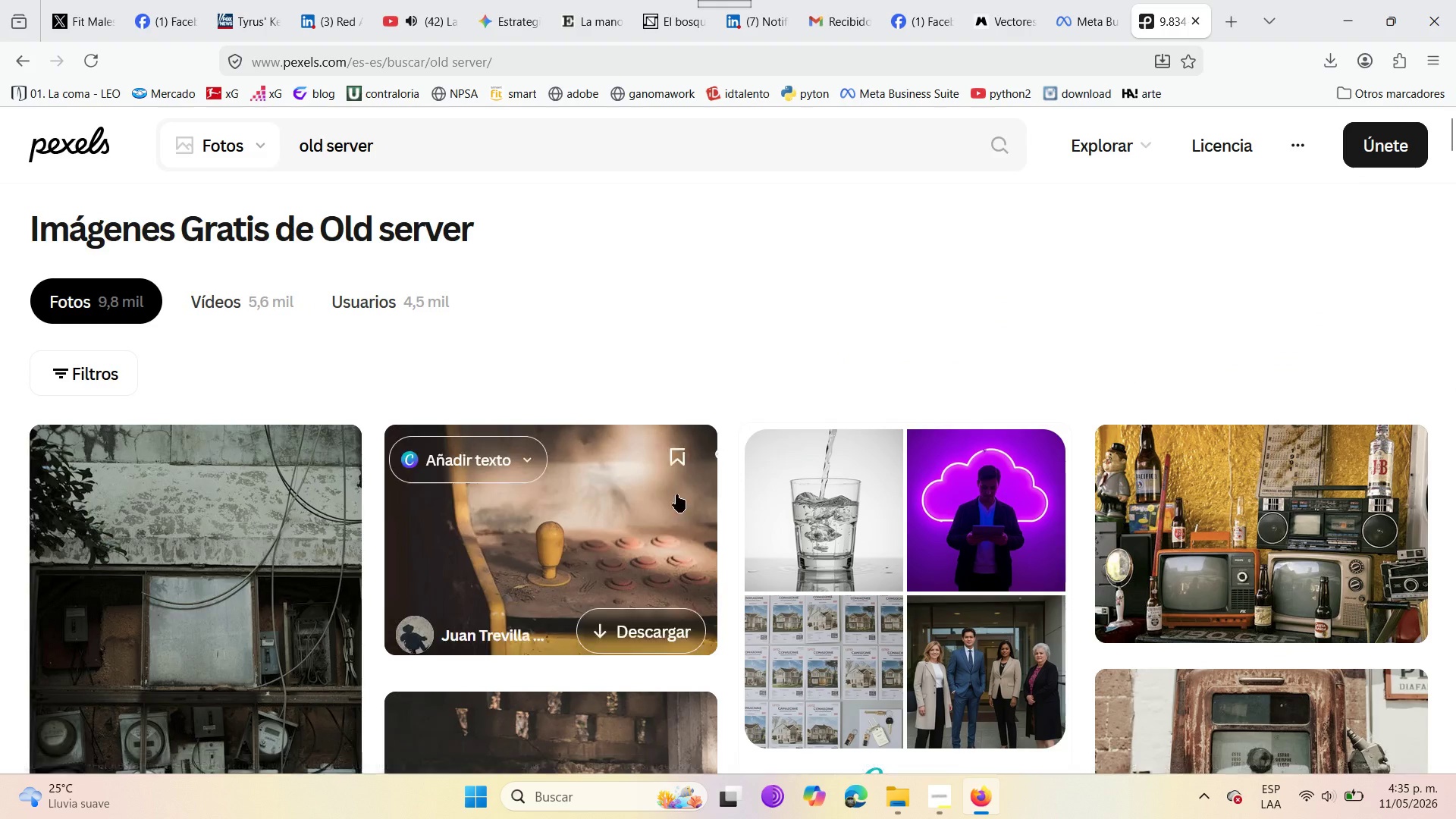 
scroll: coordinate [664, 527], scroll_direction: down, amount: 17.0
 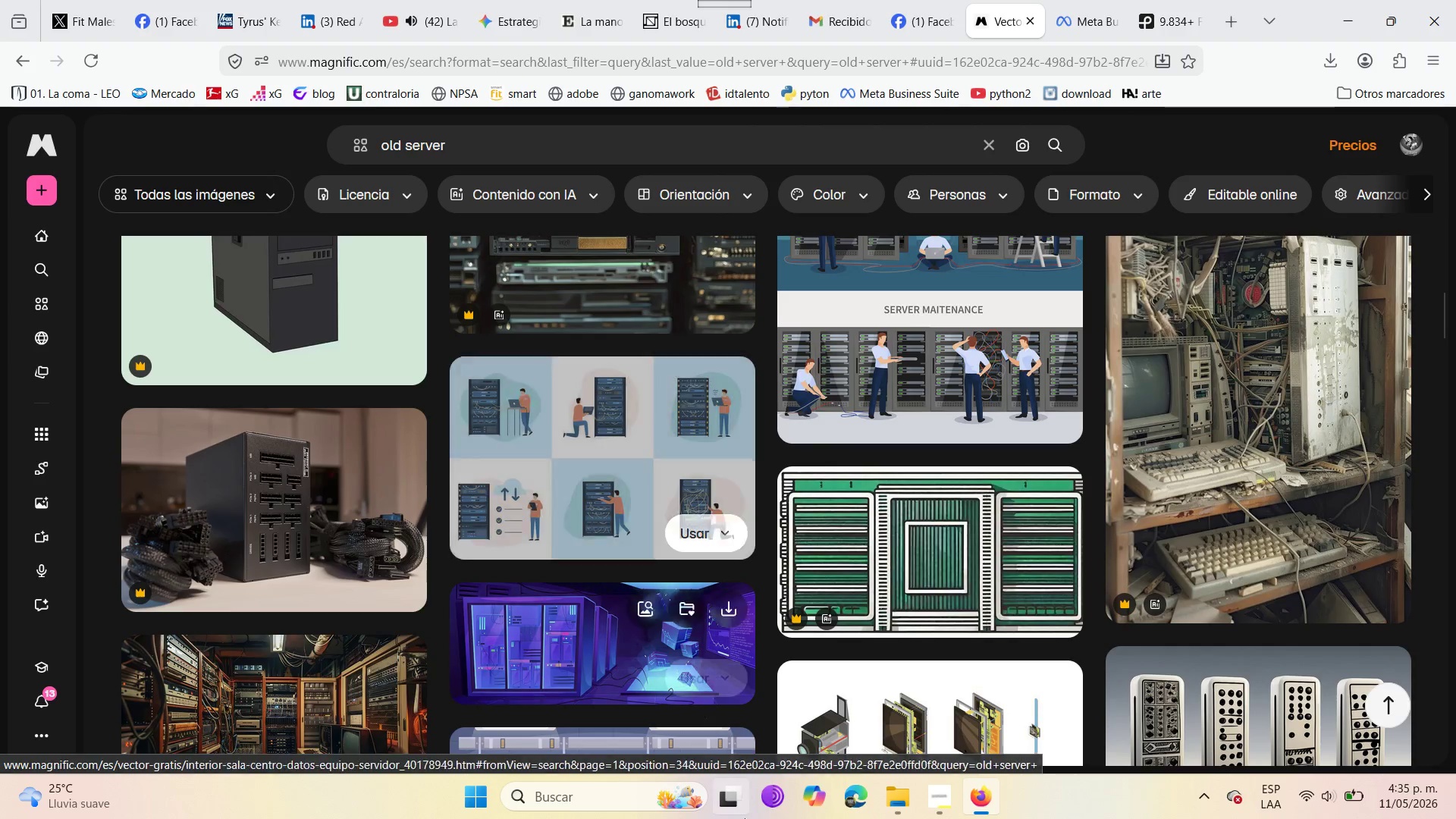 
scroll: coordinate [754, 720], scroll_direction: up, amount: 15.0
 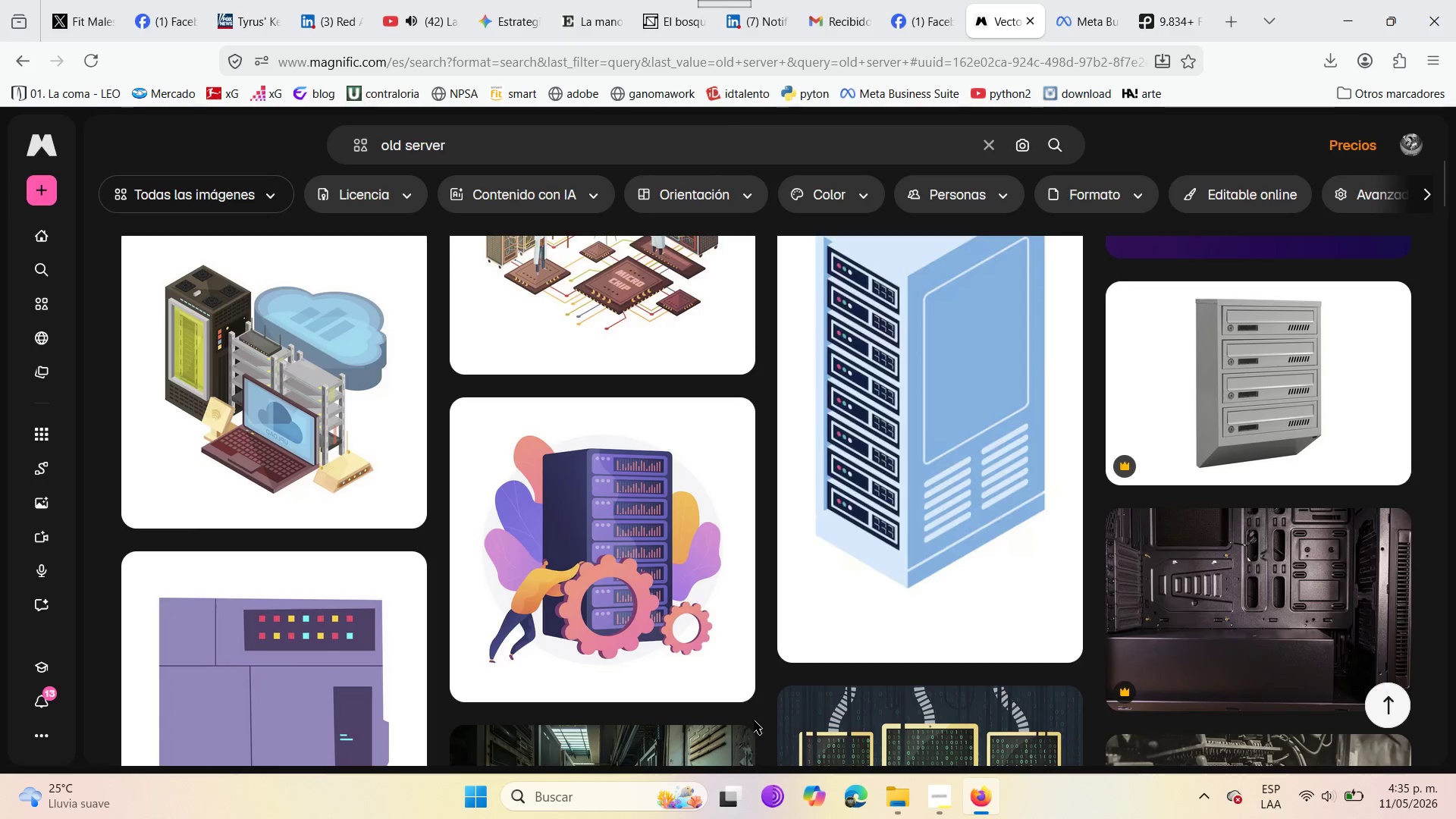 
scroll: coordinate [754, 720], scroll_direction: down, amount: 4.0
 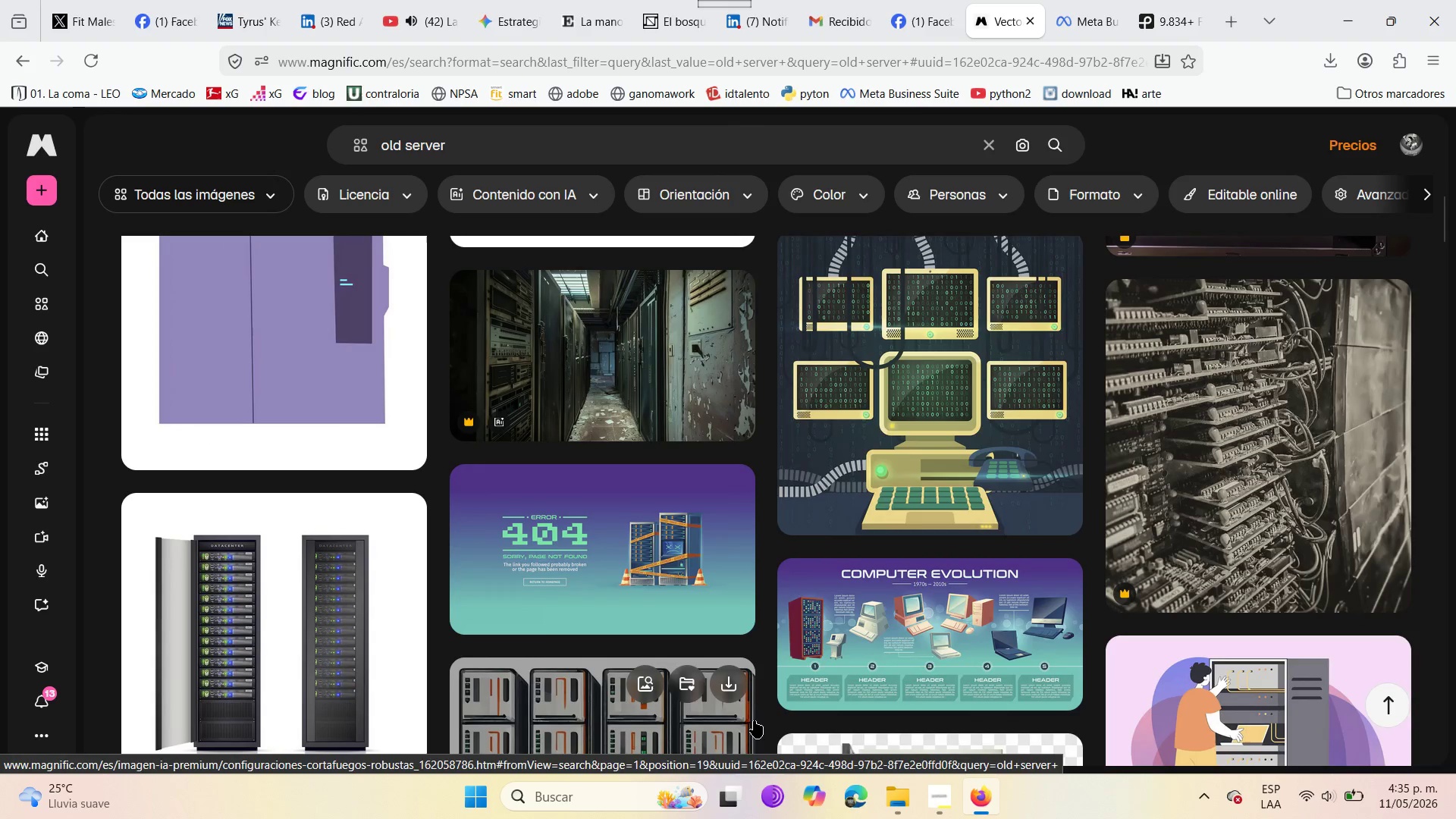 
scroll: coordinate [754, 720], scroll_direction: up, amount: 12.0
 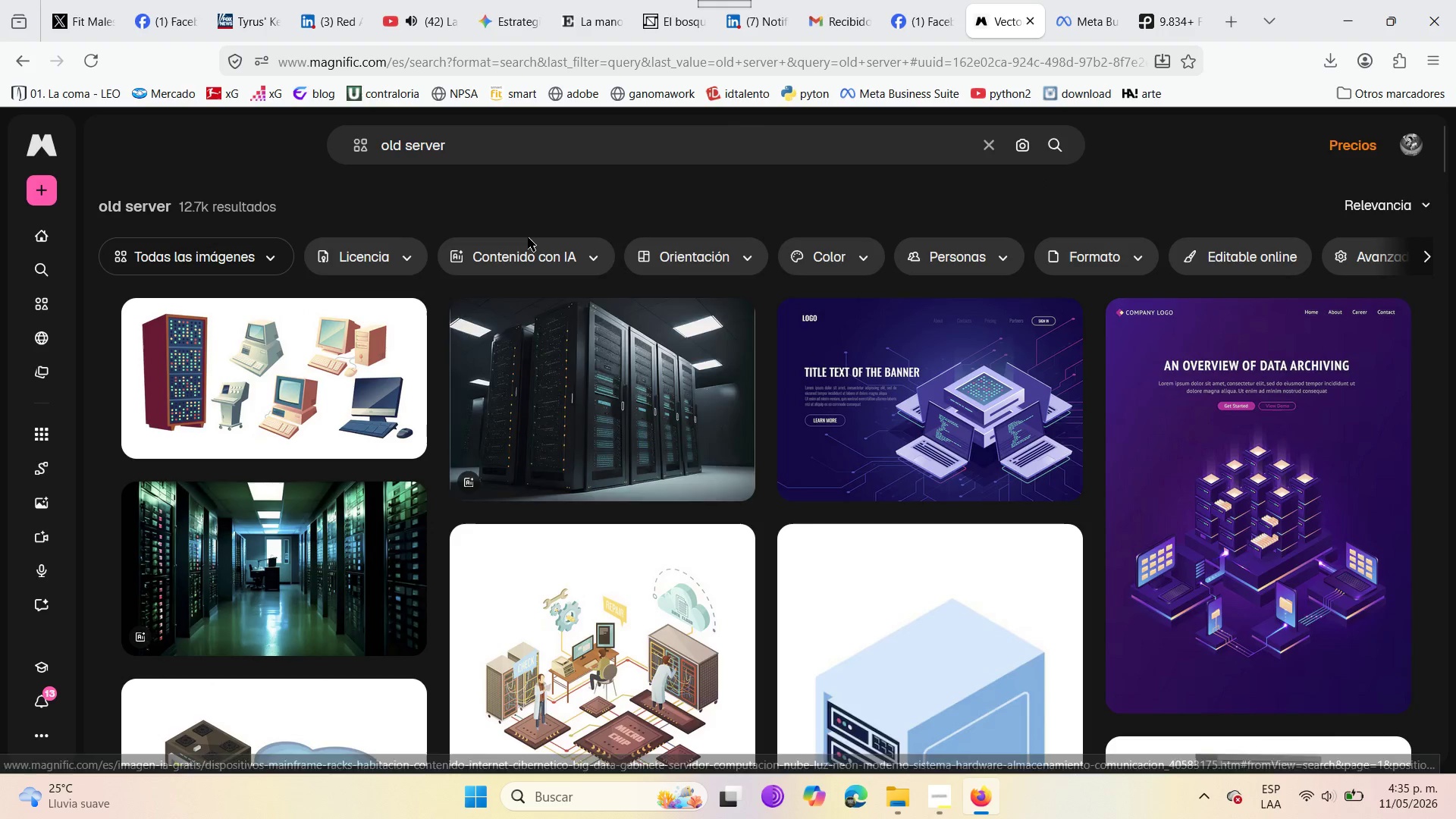 
scroll: coordinate [401, 612], scroll_direction: down, amount: 13.0
 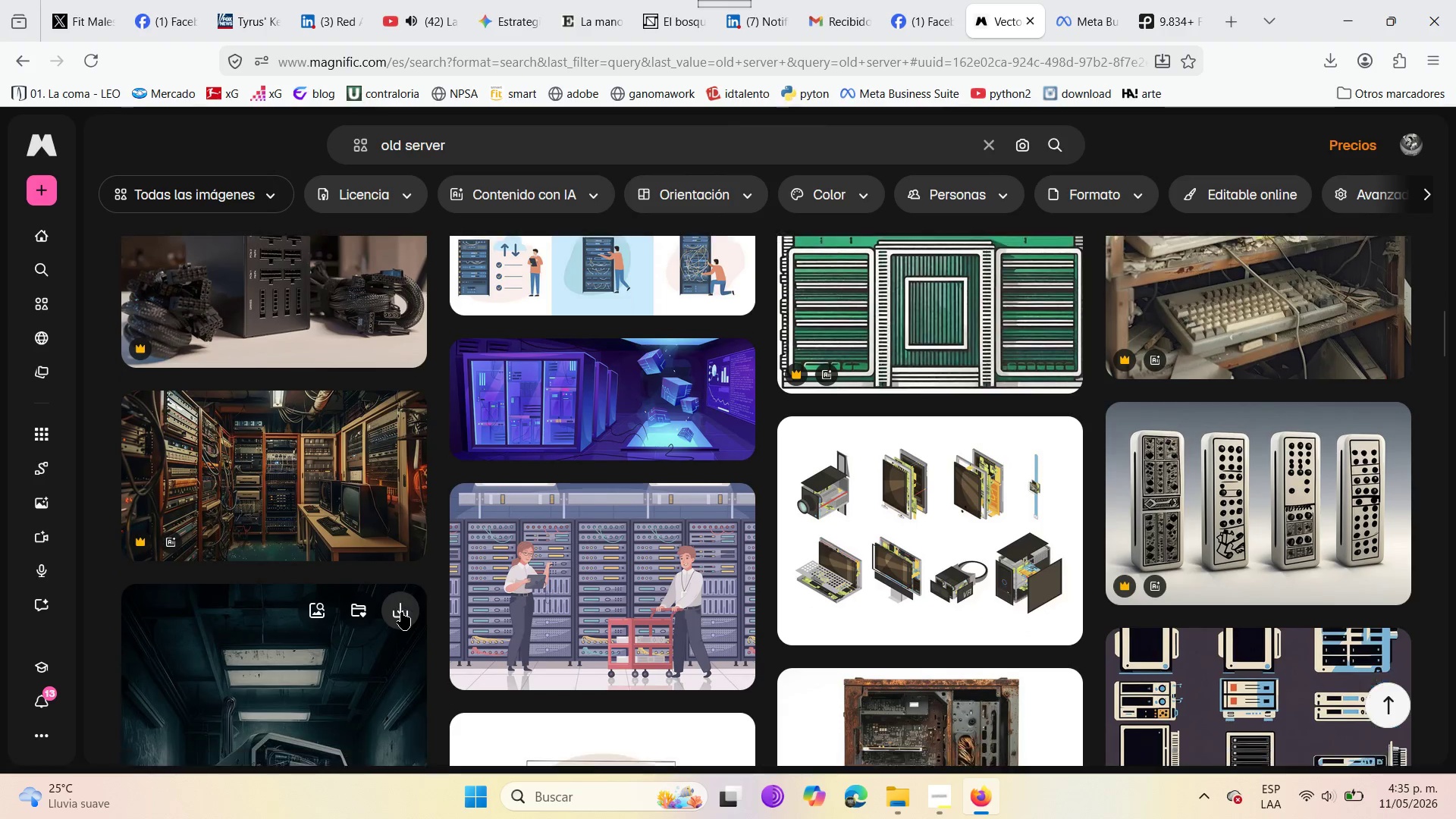 
scroll: coordinate [403, 612], scroll_direction: up, amount: 3.0
 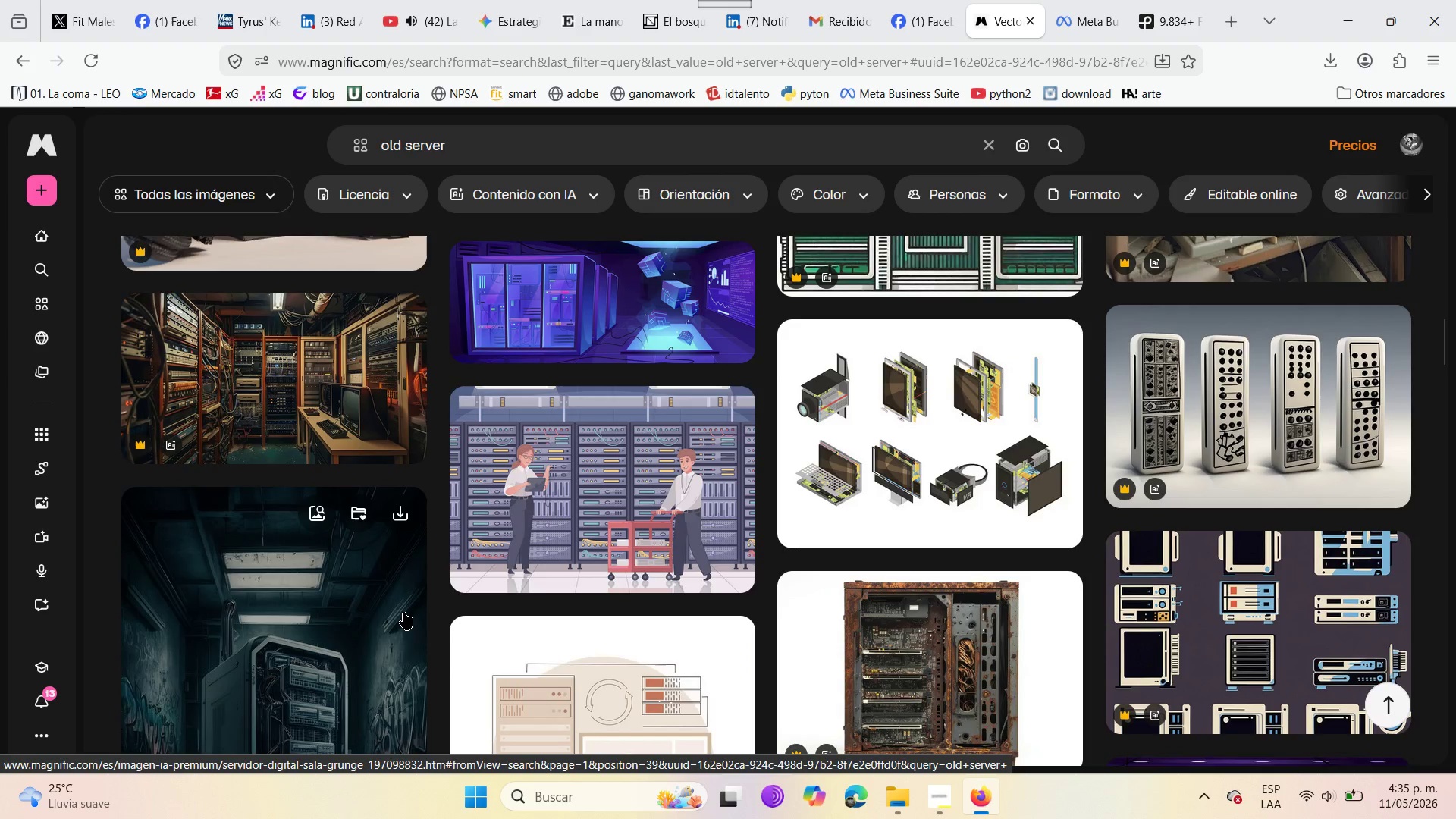 
scroll: coordinate [444, 693], scroll_direction: down, amount: 21.0
 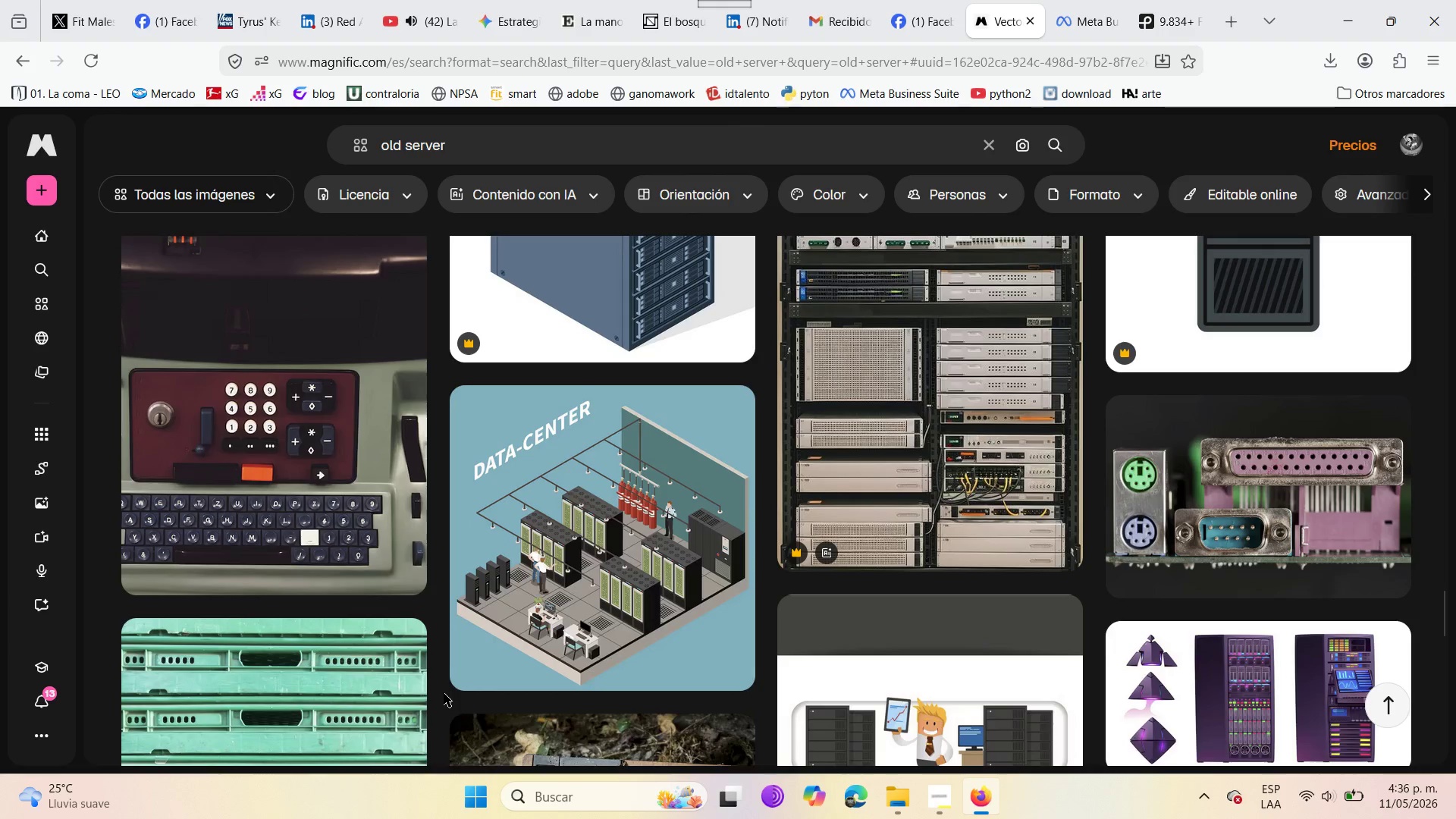 
scroll: coordinate [447, 684], scroll_direction: down, amount: 10.0
 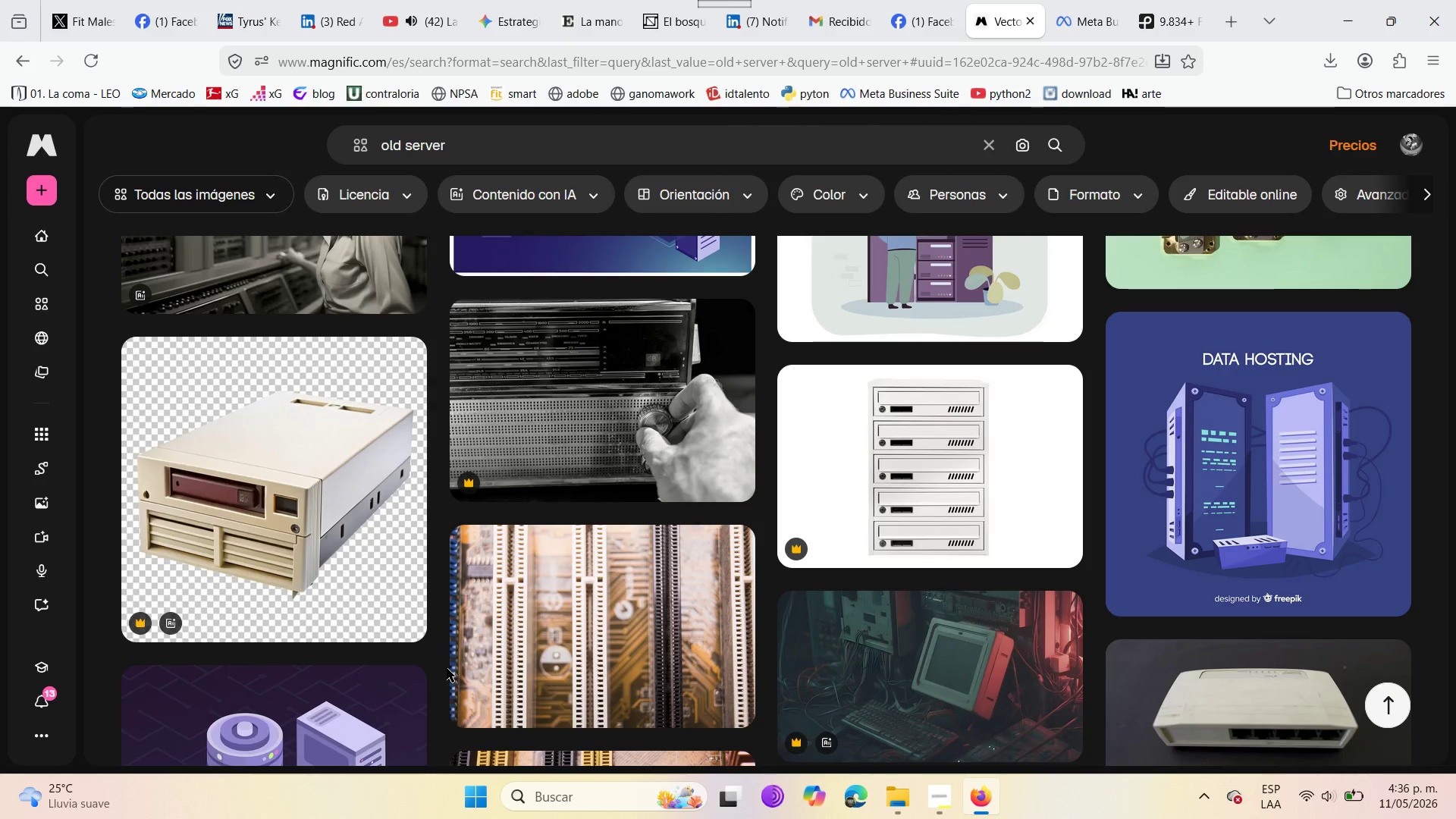 
wait(11.52)
 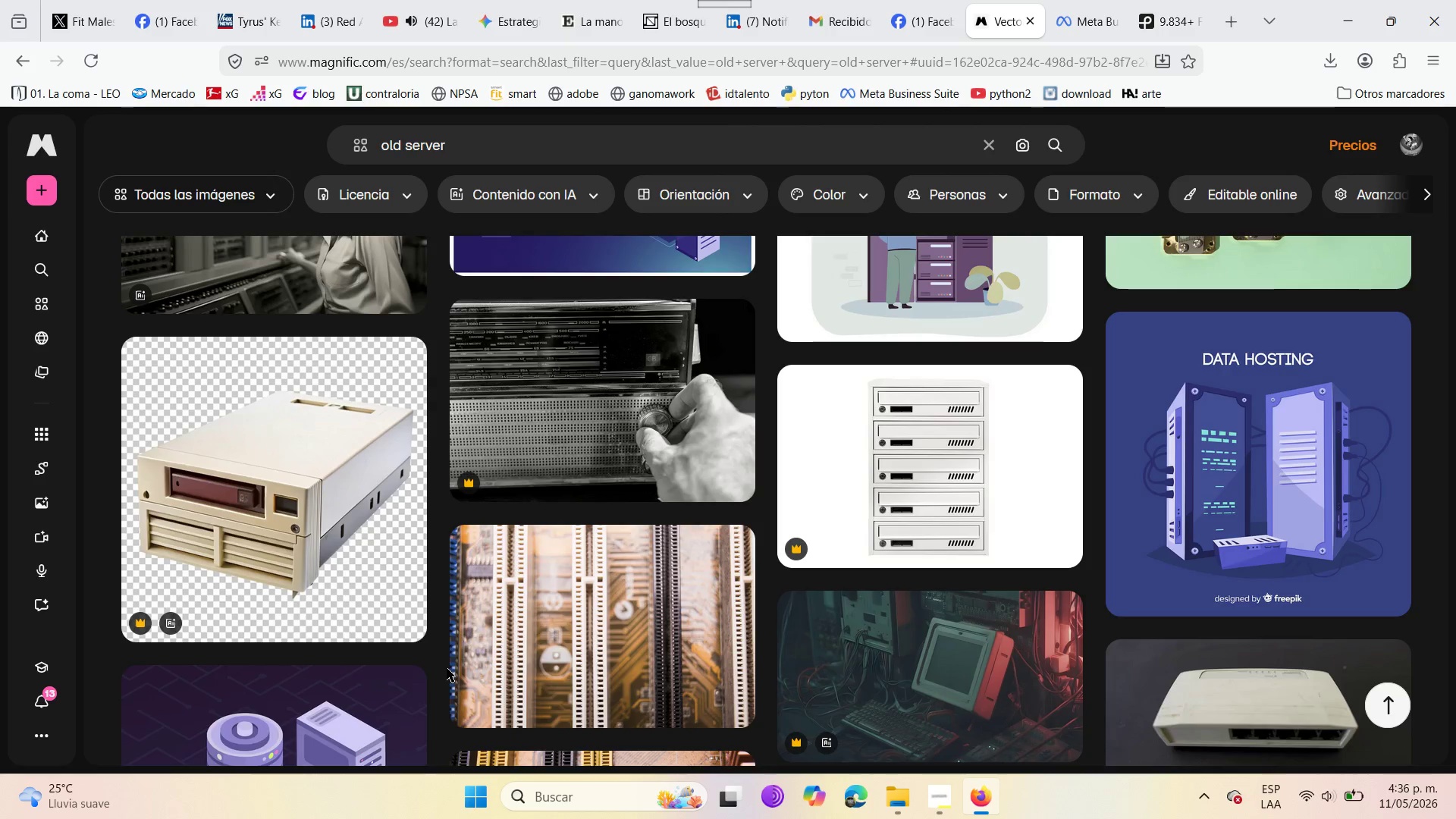 
scroll: coordinate [1084, 584], scroll_direction: down, amount: 16.0
 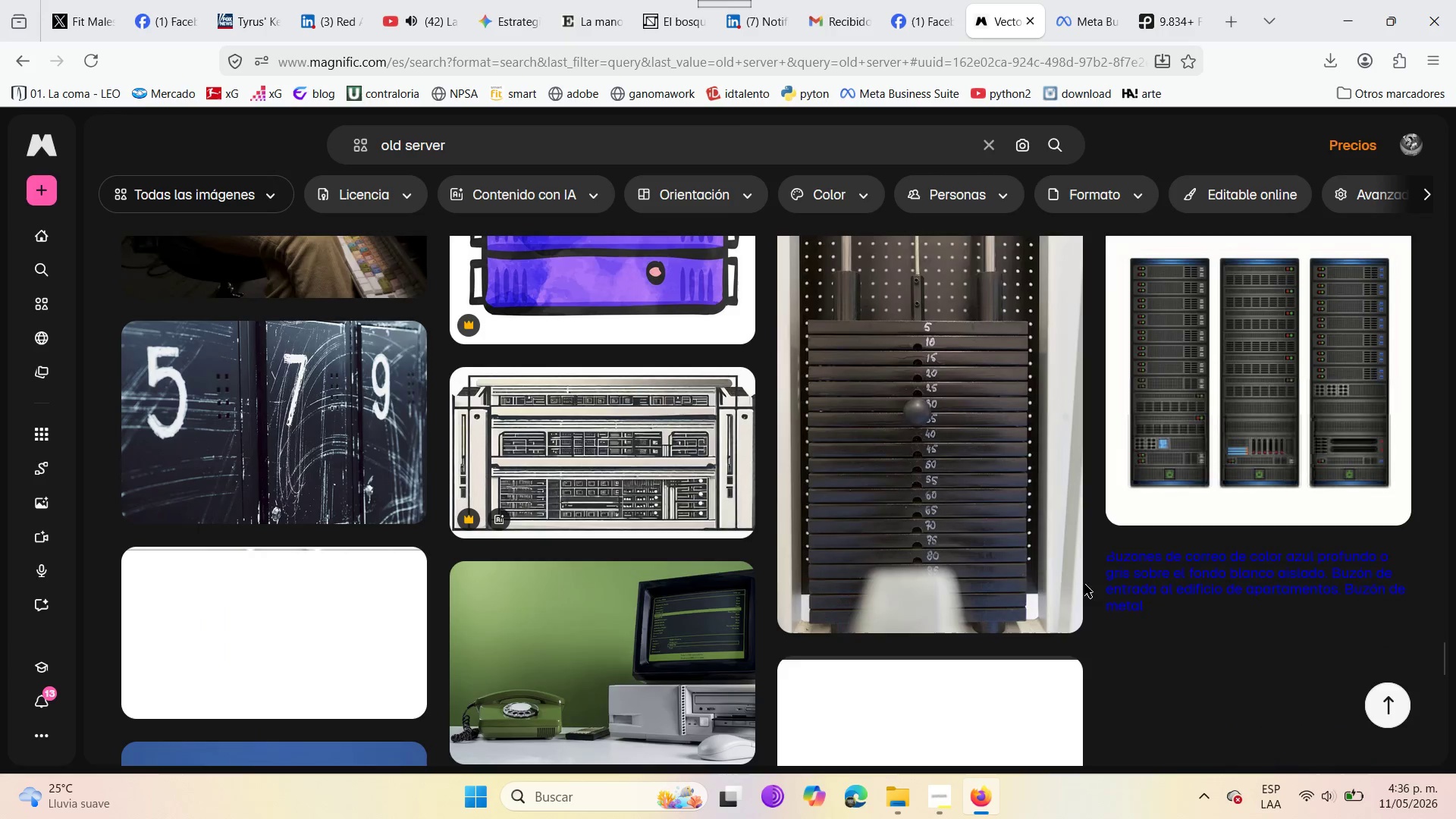 
scroll: coordinate [1084, 584], scroll_direction: up, amount: 25.0
 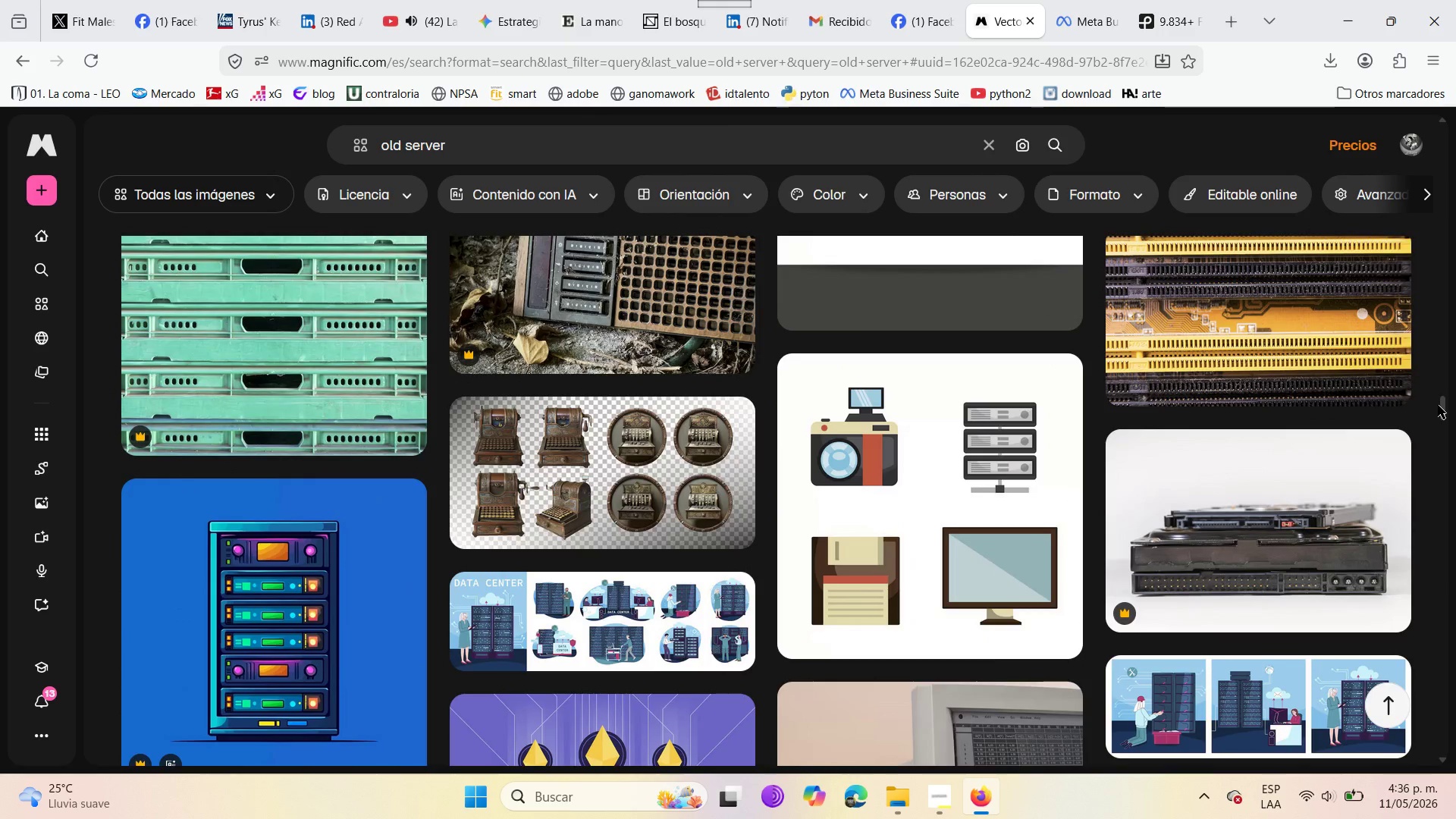 
left_click_drag(start_coordinate=[1443, 403], to_coordinate=[1455, 140])
 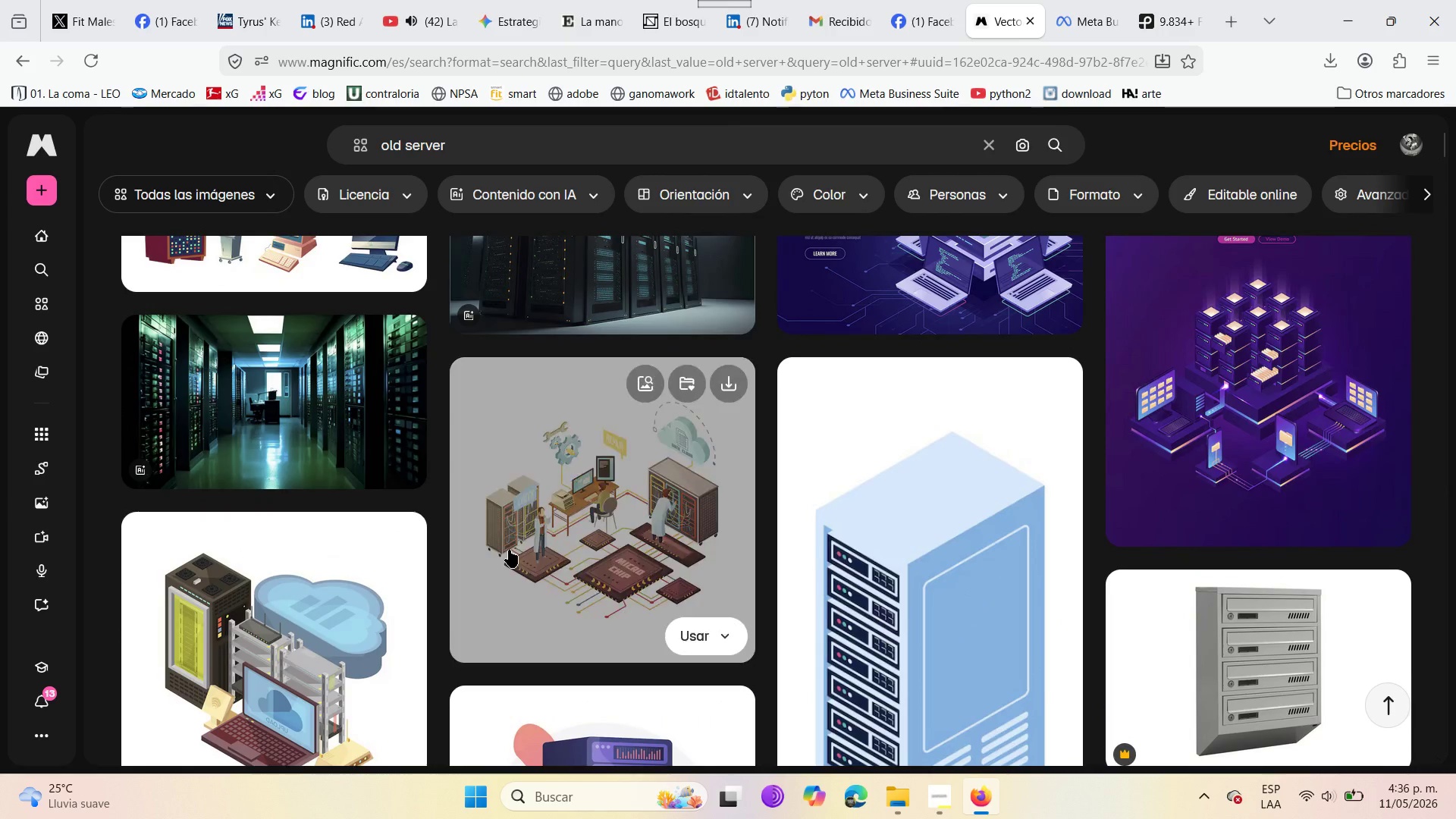 
scroll: coordinate [501, 550], scroll_direction: up, amount: 5.0
 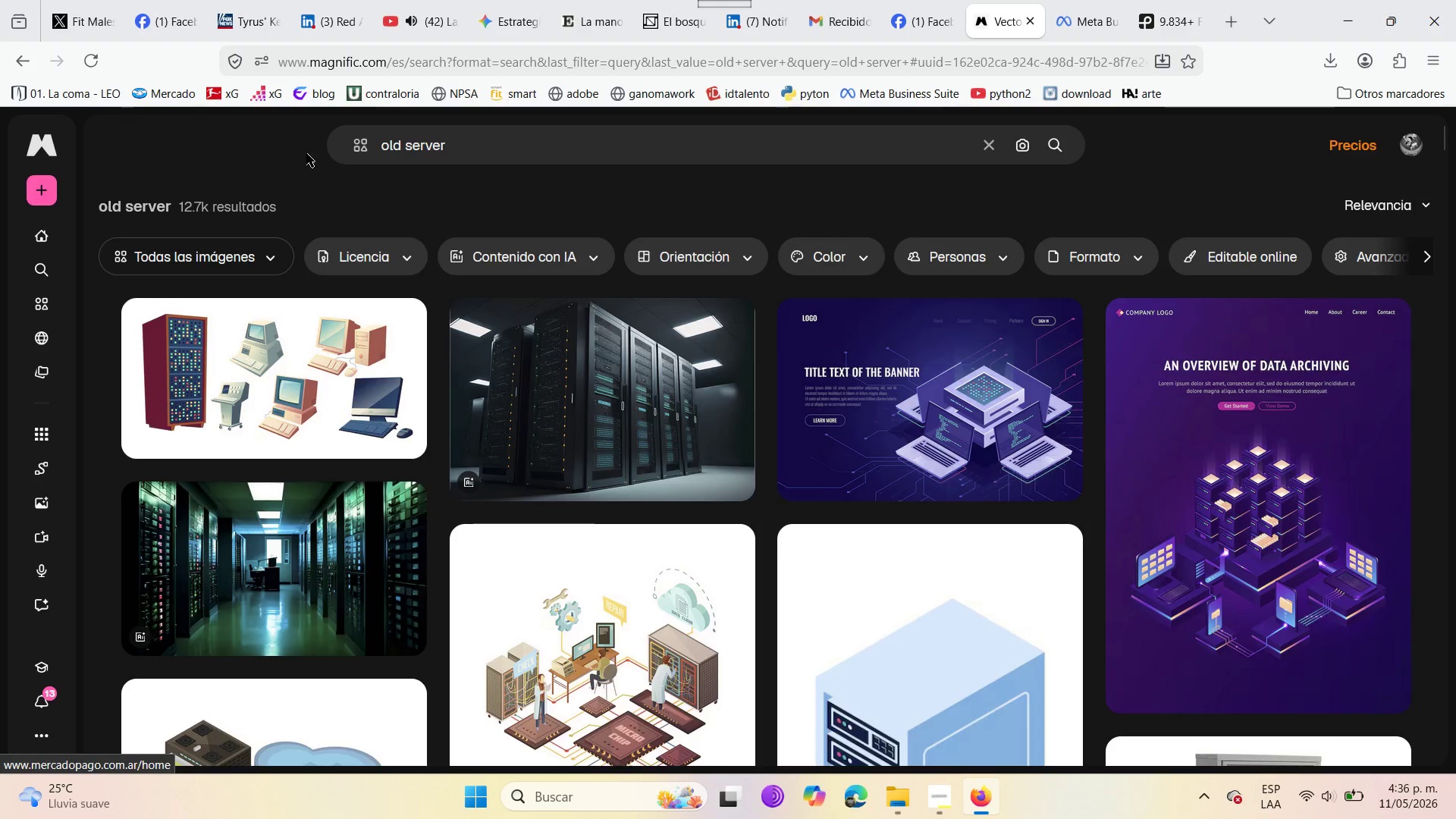 
scroll: coordinate [704, 312], scroll_direction: down, amount: 6.0
 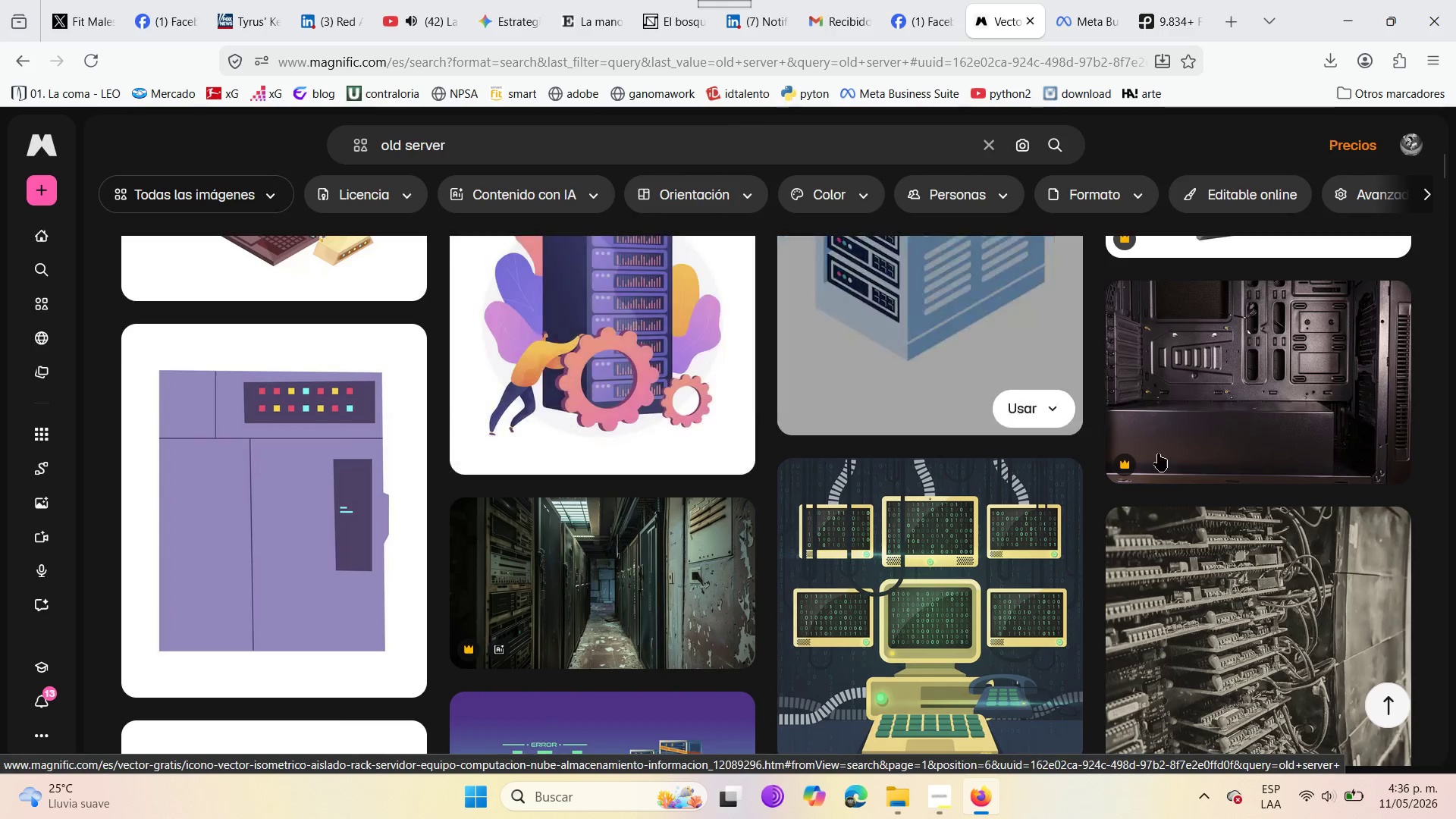 
left_click_drag(start_coordinate=[1129, 818], to_coordinate=[1157, 818])
 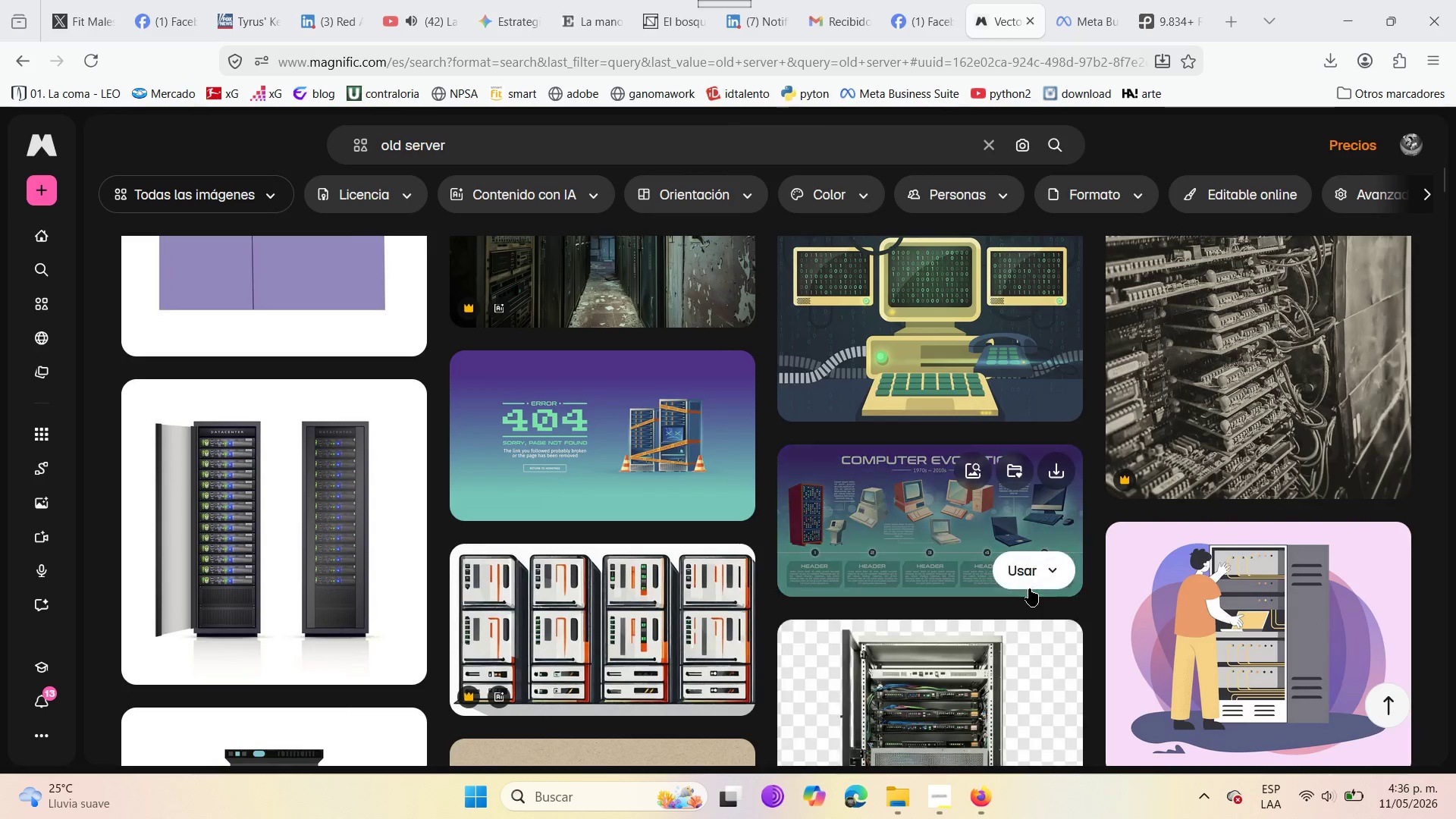 
scroll: coordinate [1024, 626], scroll_direction: down, amount: 12.0
 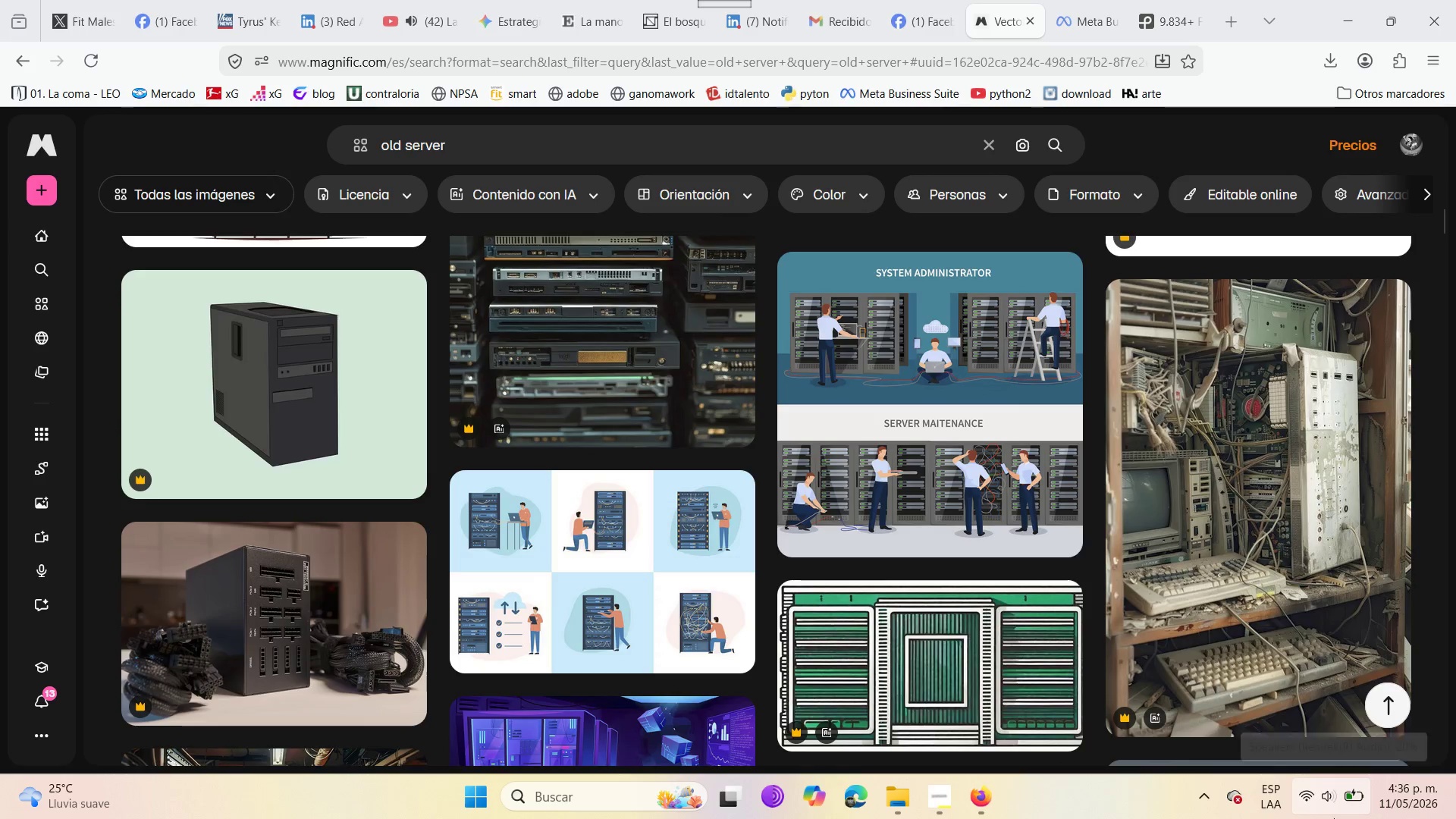 
wait(5.26)
 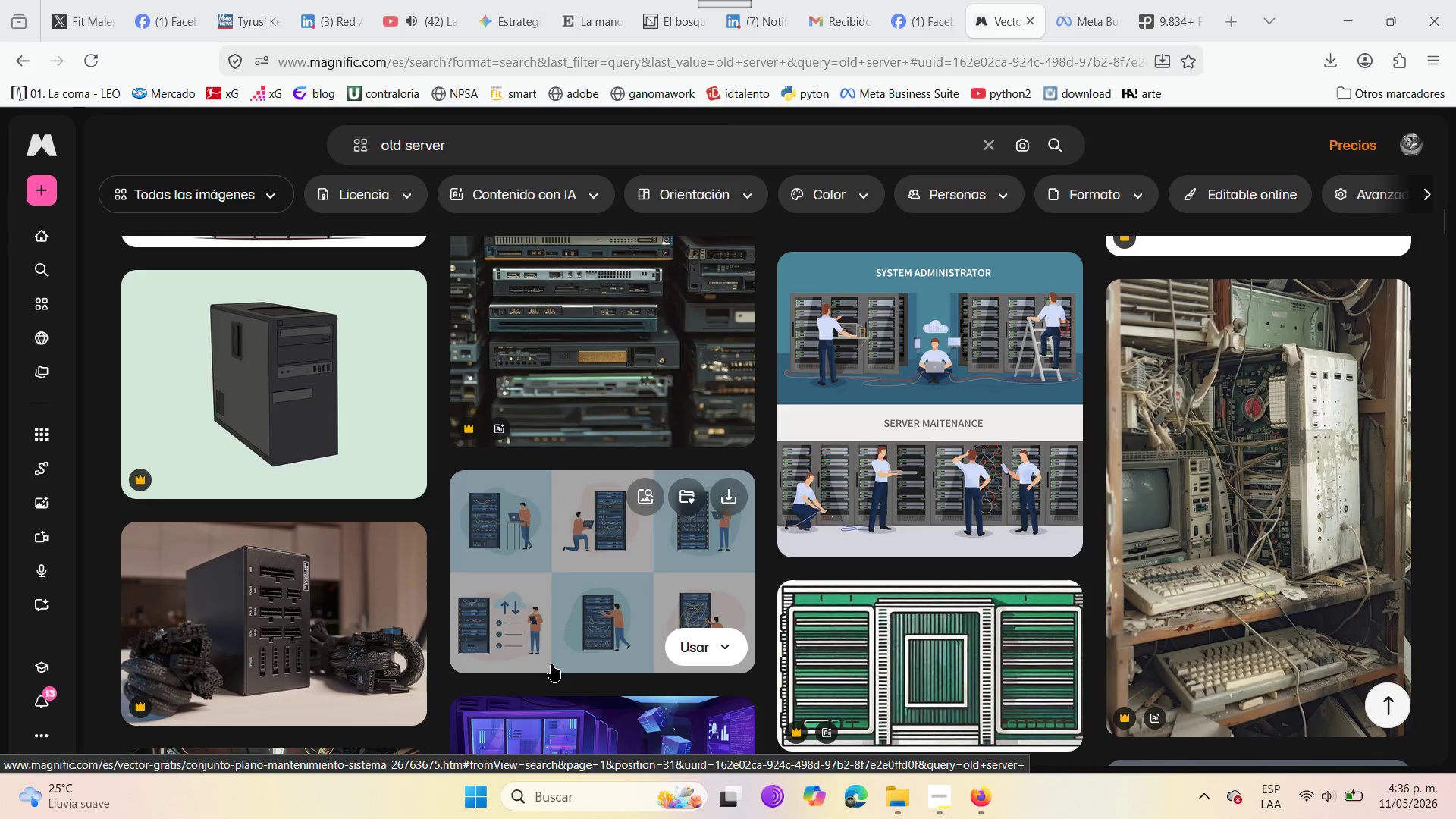 
left_click([528, 150])
 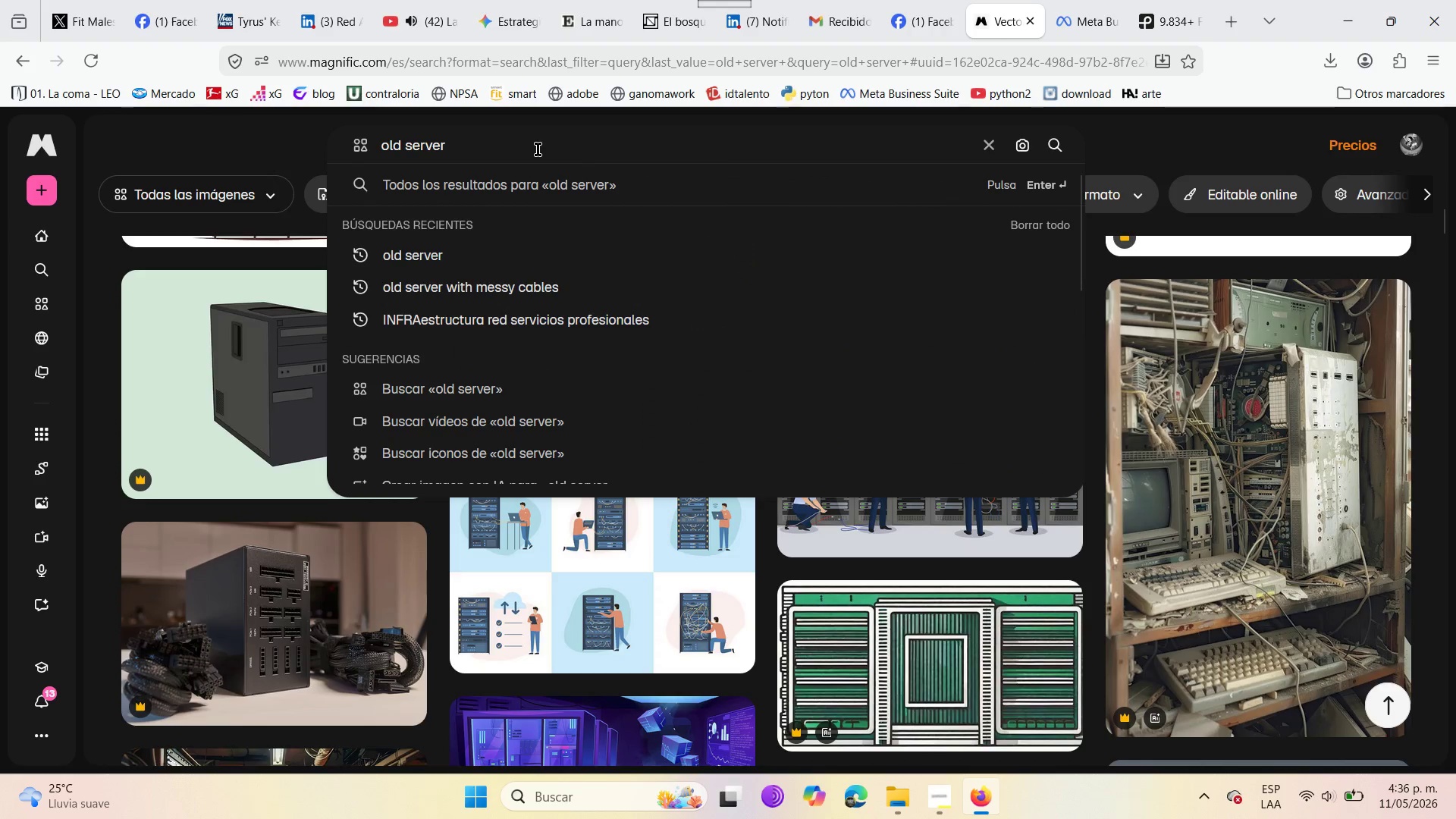 
key(Backspace)
key(Backspace)
key(Backspace)
key(Backspace)
key(Backspace)
key(Backspace)
key(Backspace)
key(Backspace)
type( pc )
key(Backspace)
 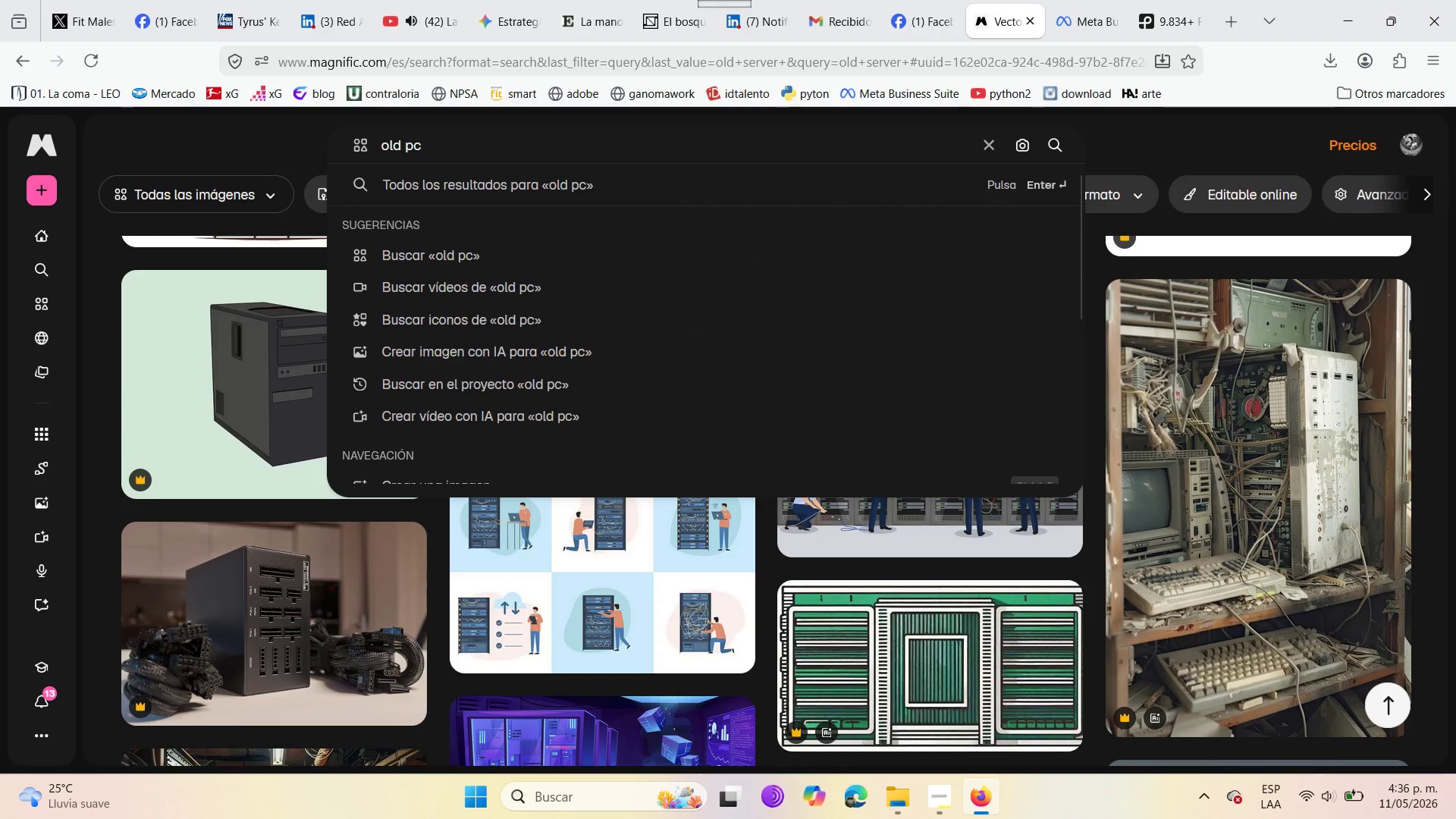 
key(Enter)
 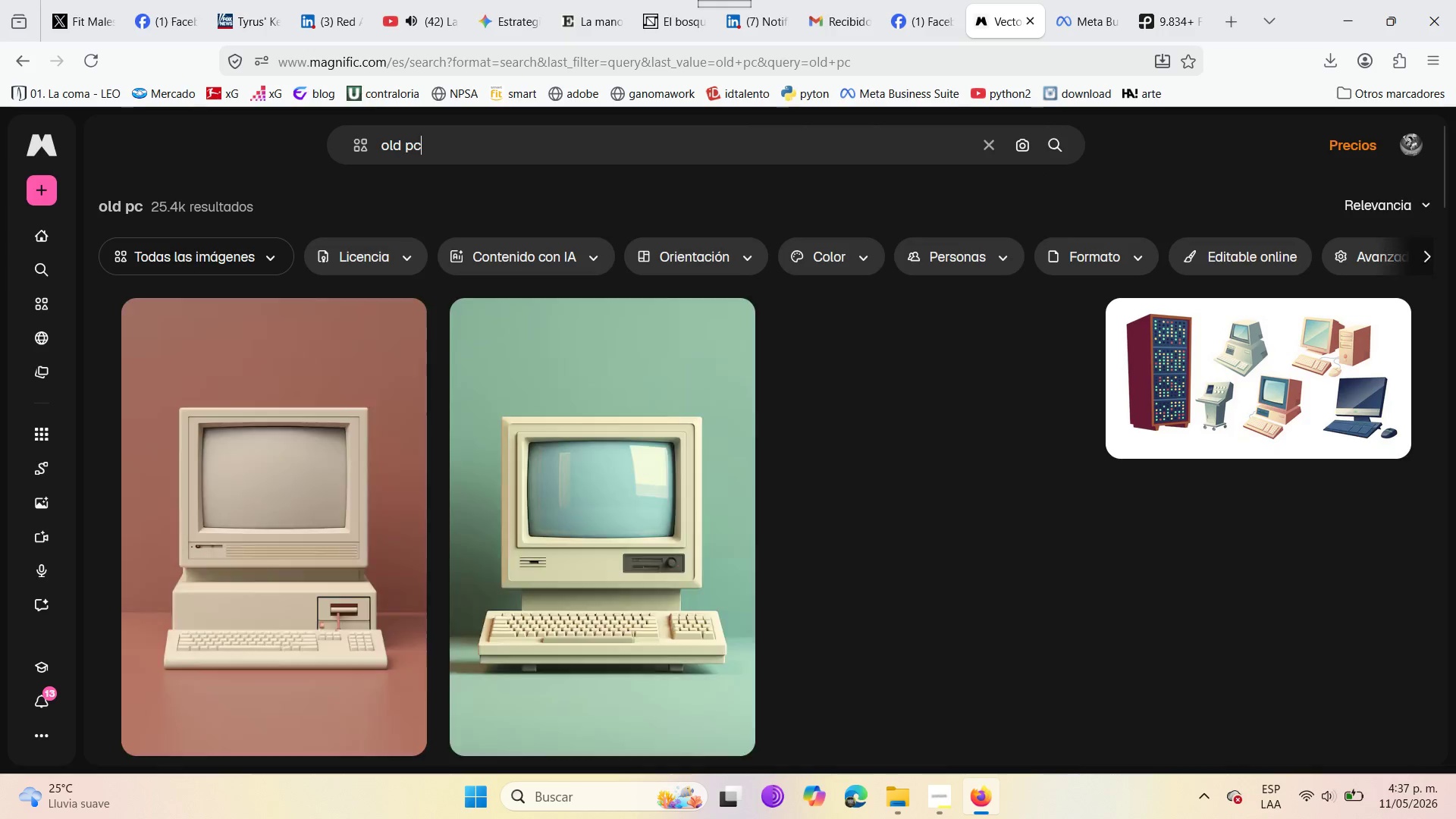 
scroll: coordinate [702, 557], scroll_direction: down, amount: 29.0
 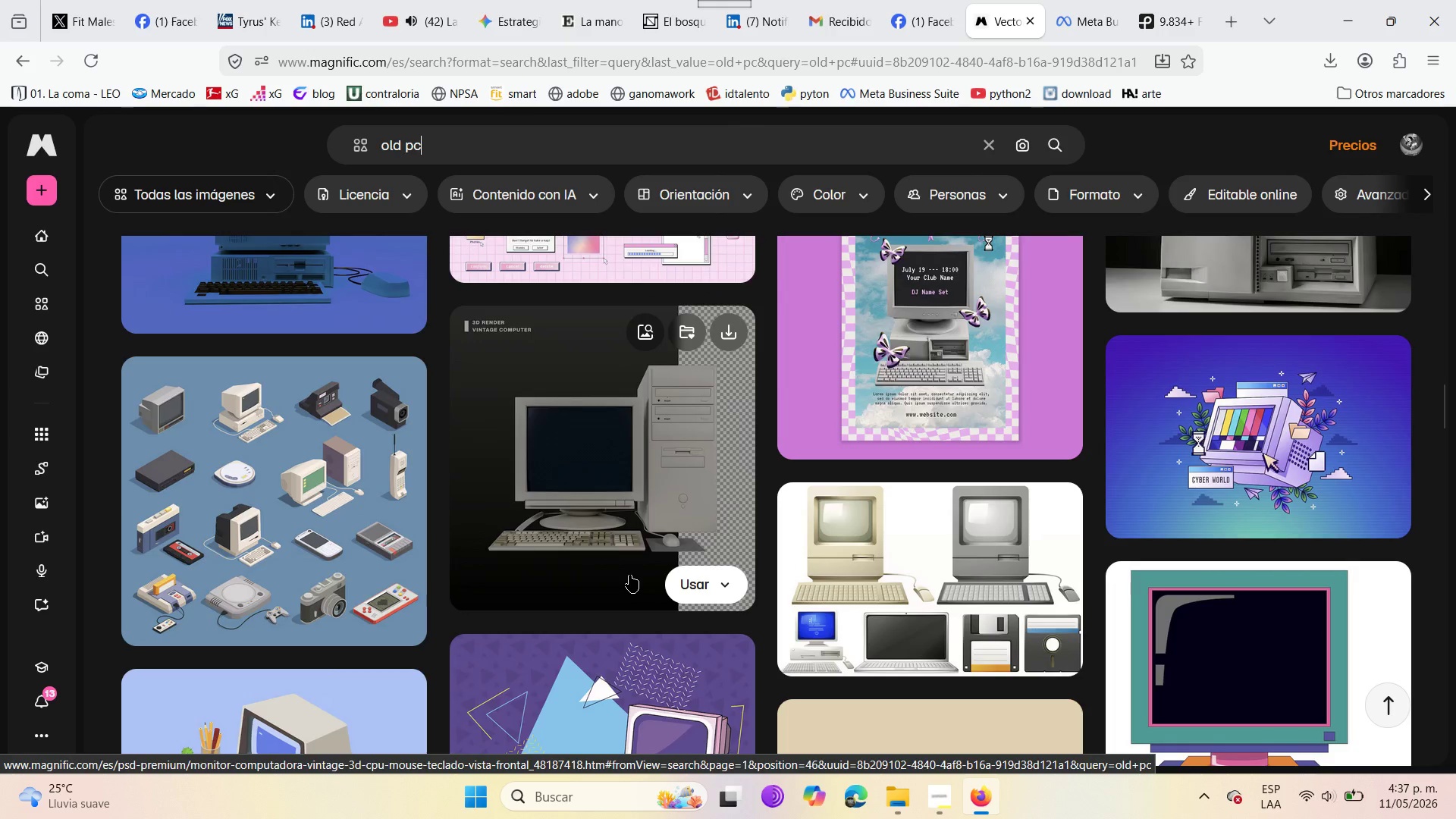 
scroll: coordinate [673, 586], scroll_direction: down, amount: 11.0
 